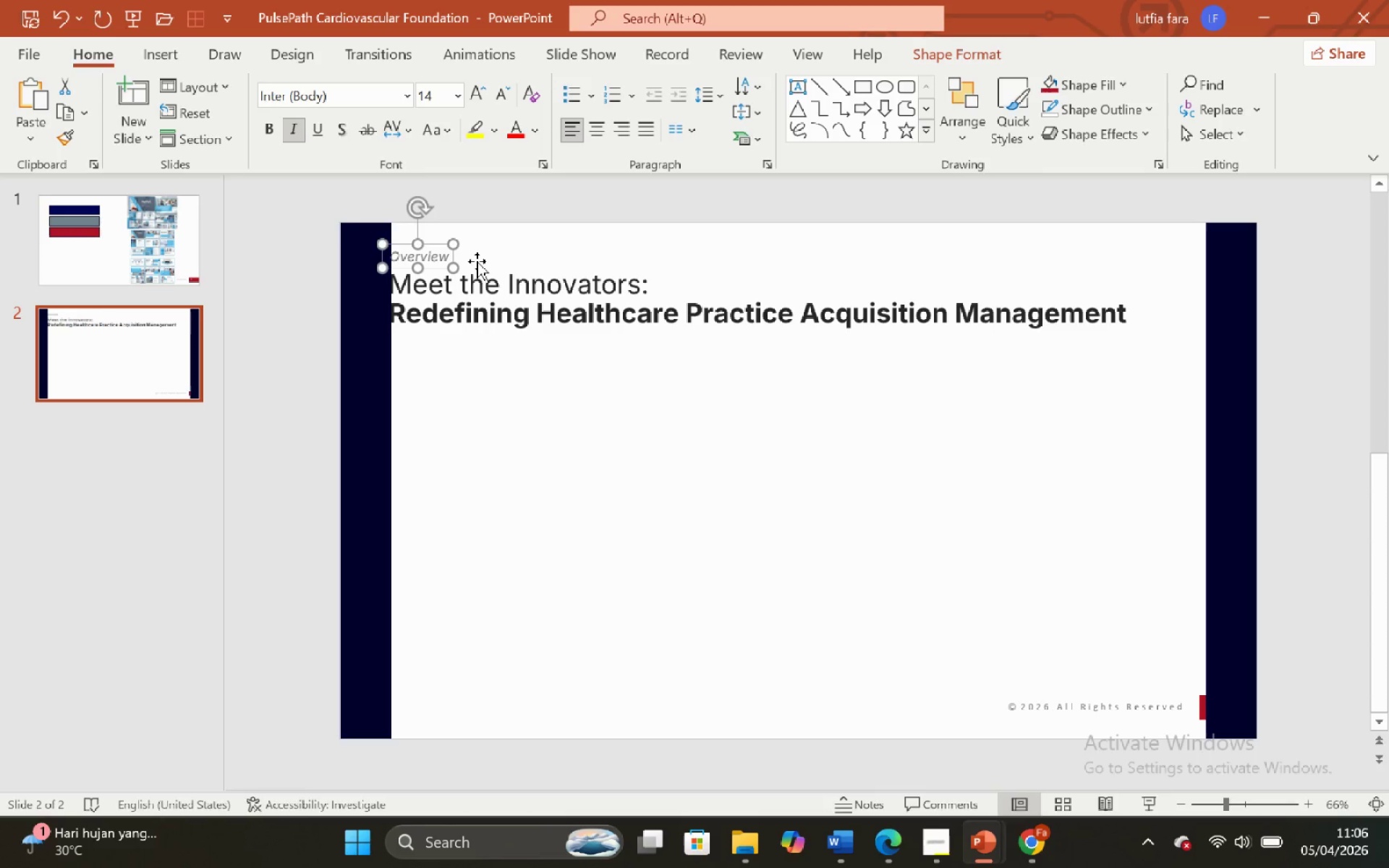 
left_click([472, 239])
 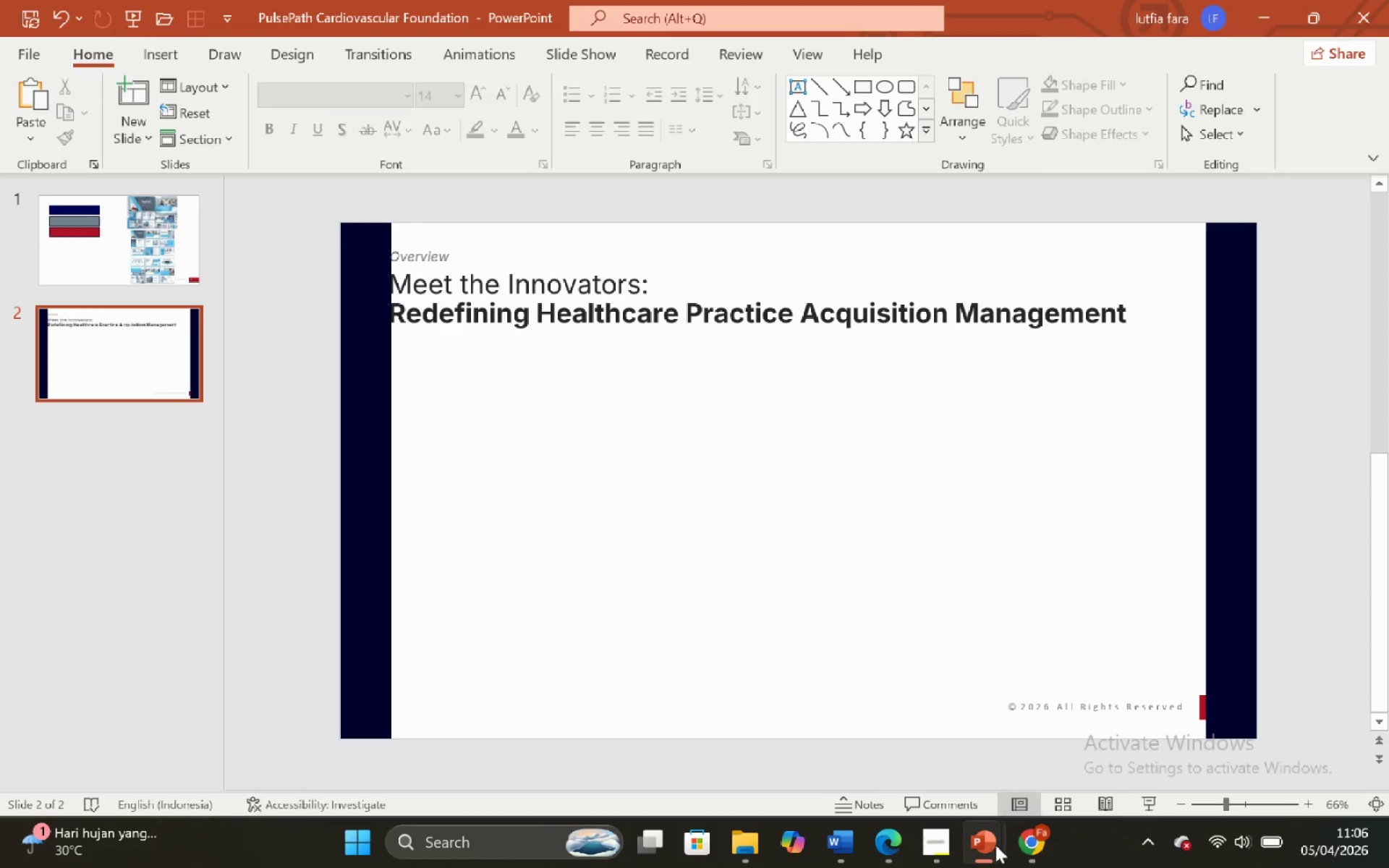 
mouse_move([1026, 828])
 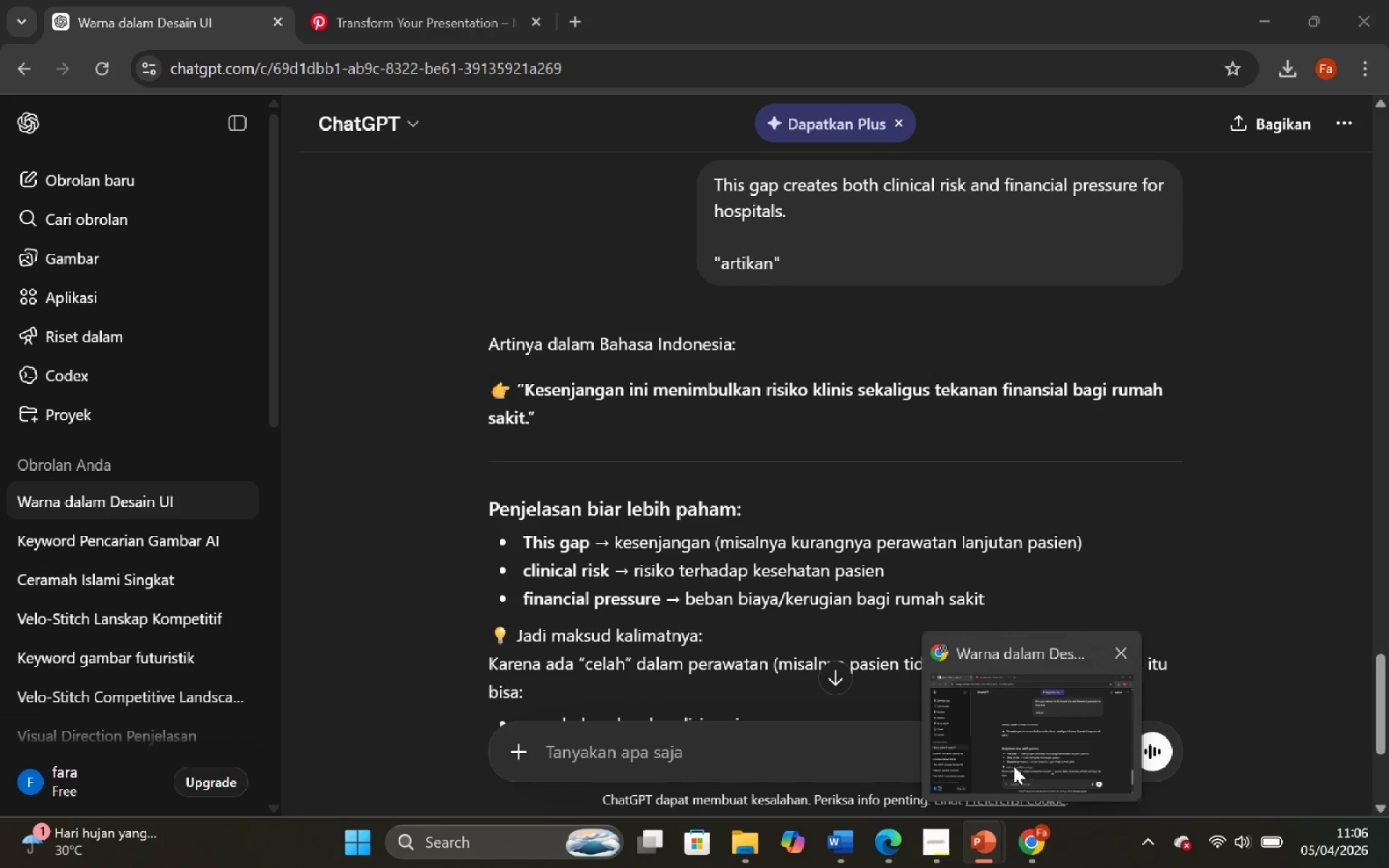 
mouse_move([883, 823])
 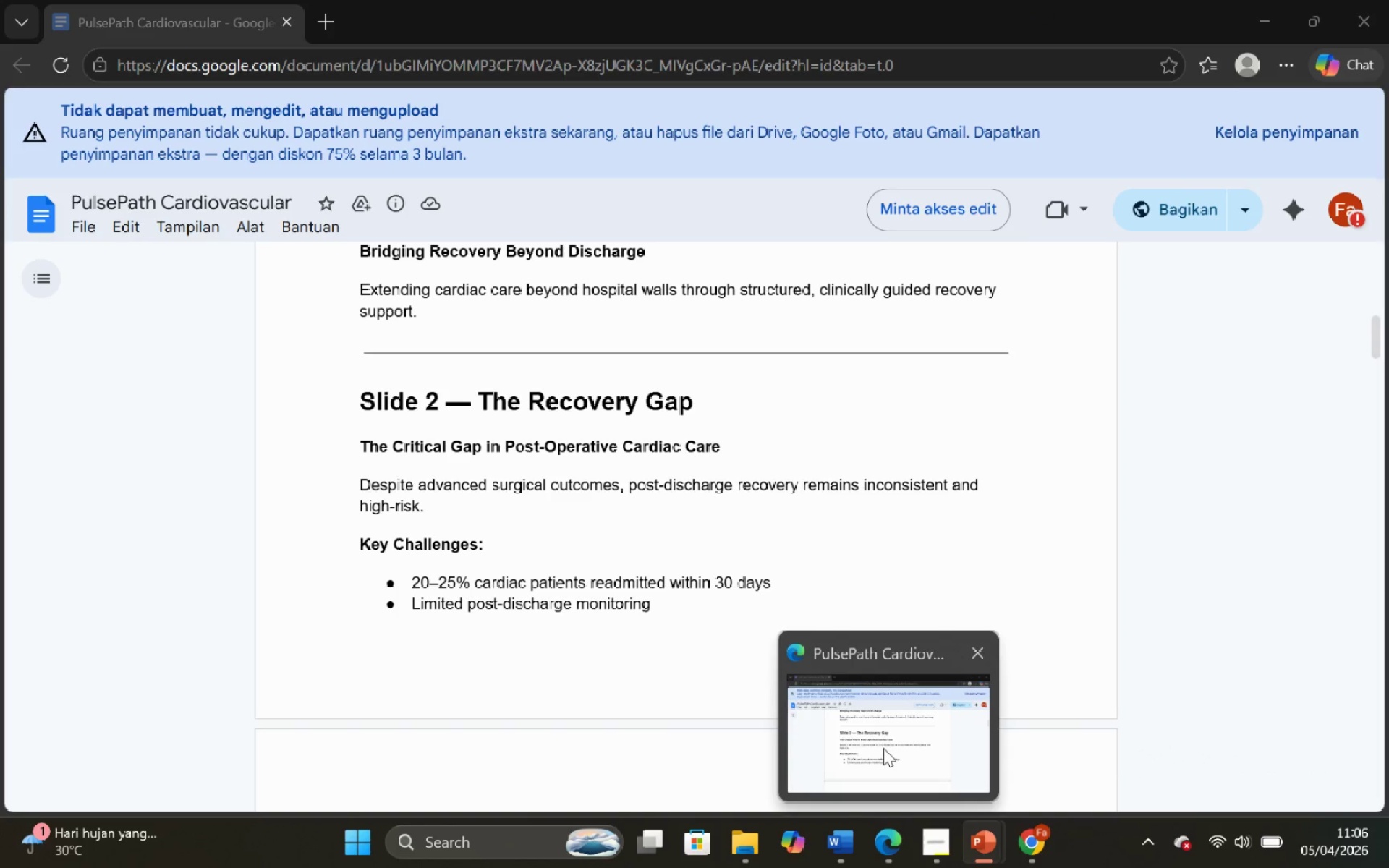 
left_click([883, 748])
 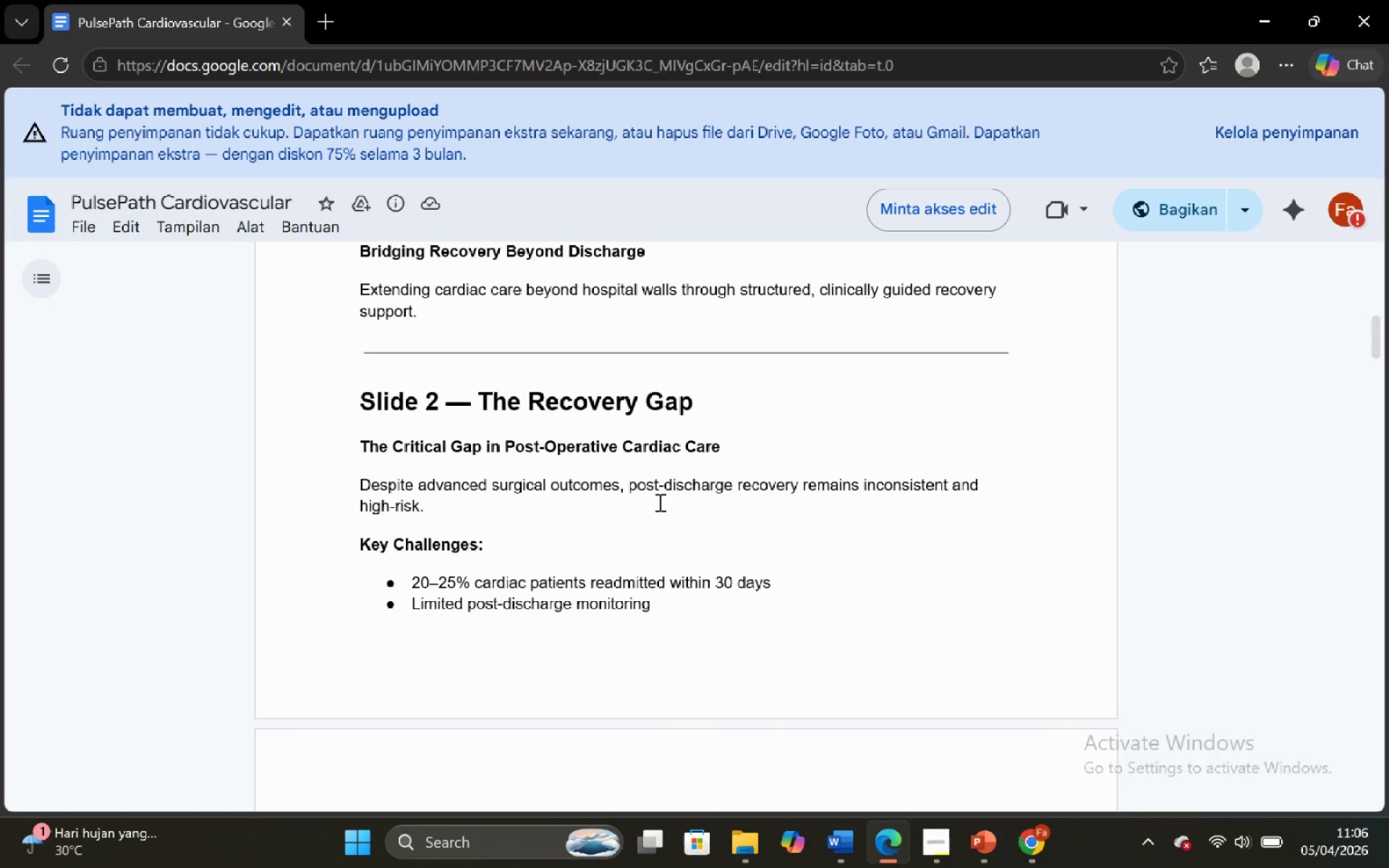 
scroll: coordinate [640, 469], scroll_direction: up, amount: 3.0
 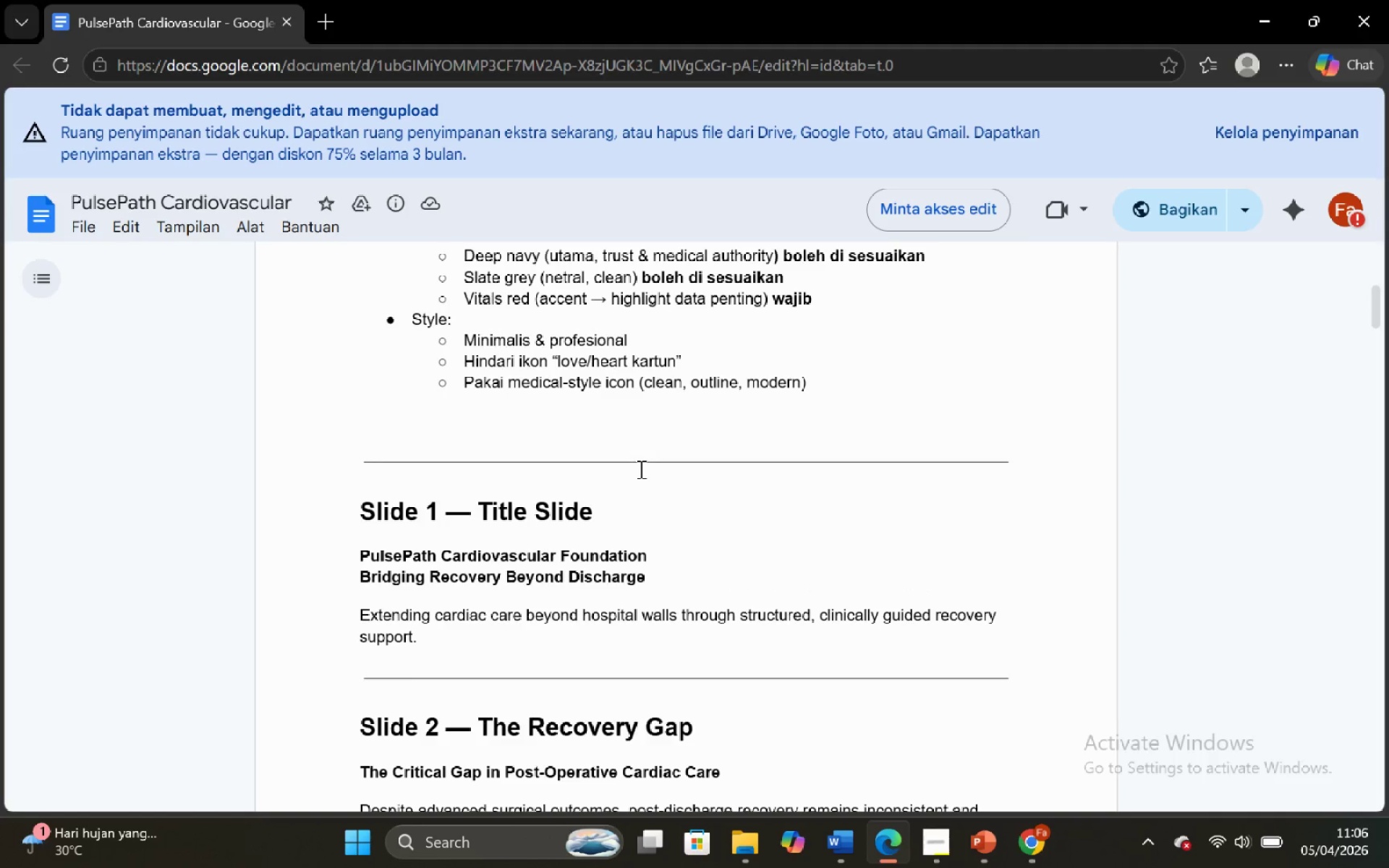 
scroll: coordinate [572, 443], scroll_direction: down, amount: 3.0
 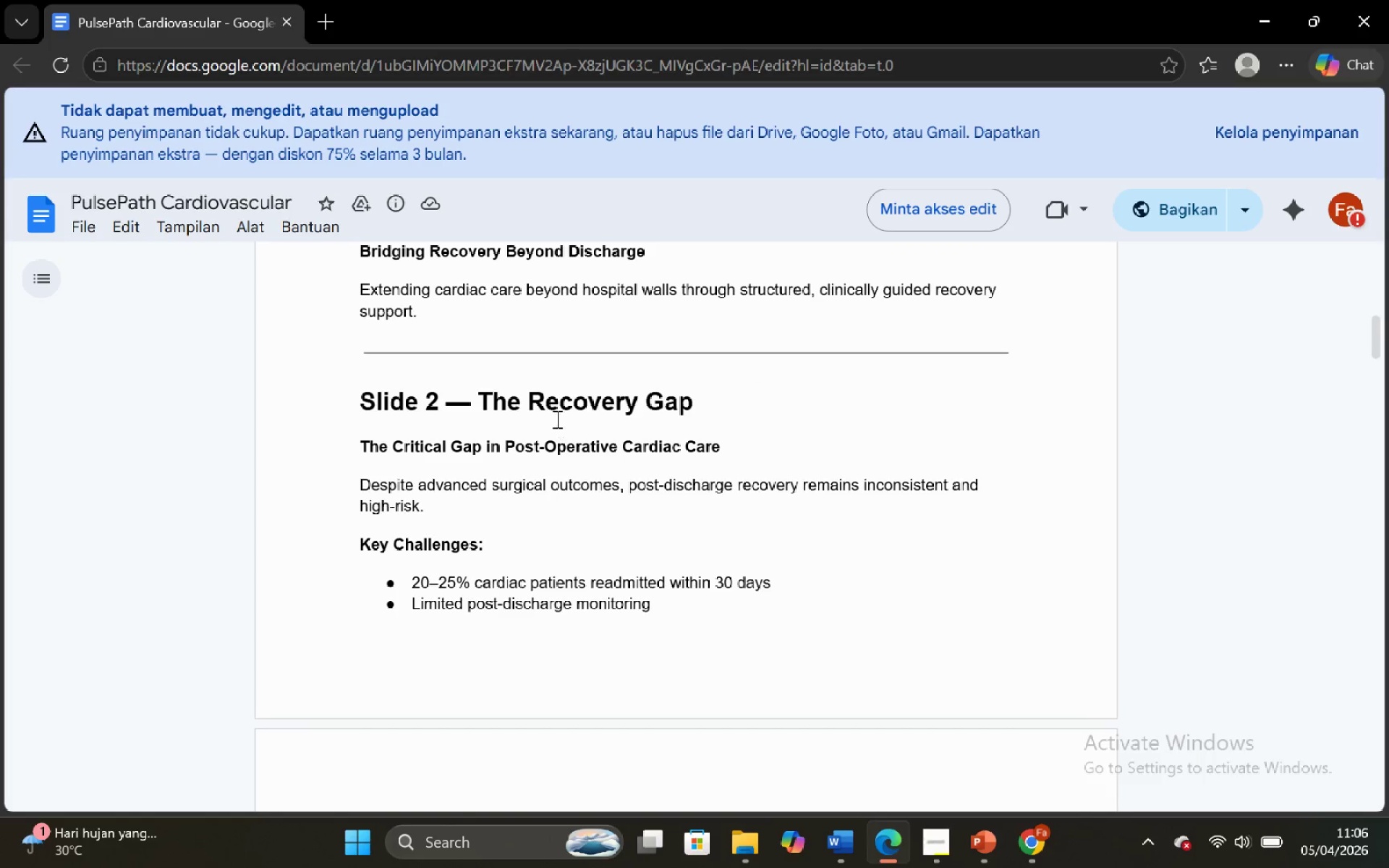 
scroll: coordinate [553, 415], scroll_direction: up, amount: 3.0
 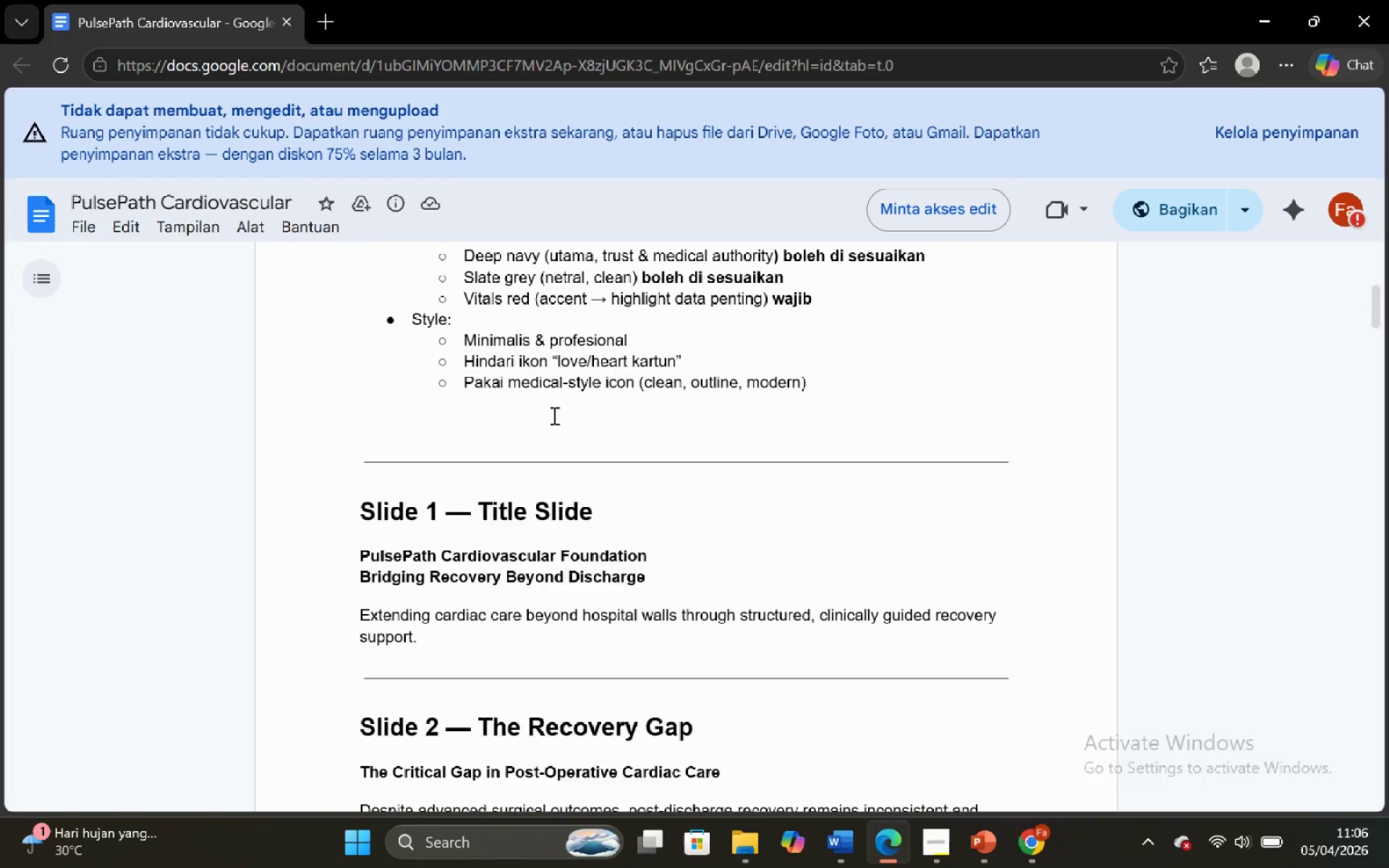 
scroll: coordinate [553, 415], scroll_direction: down, amount: 2.0
 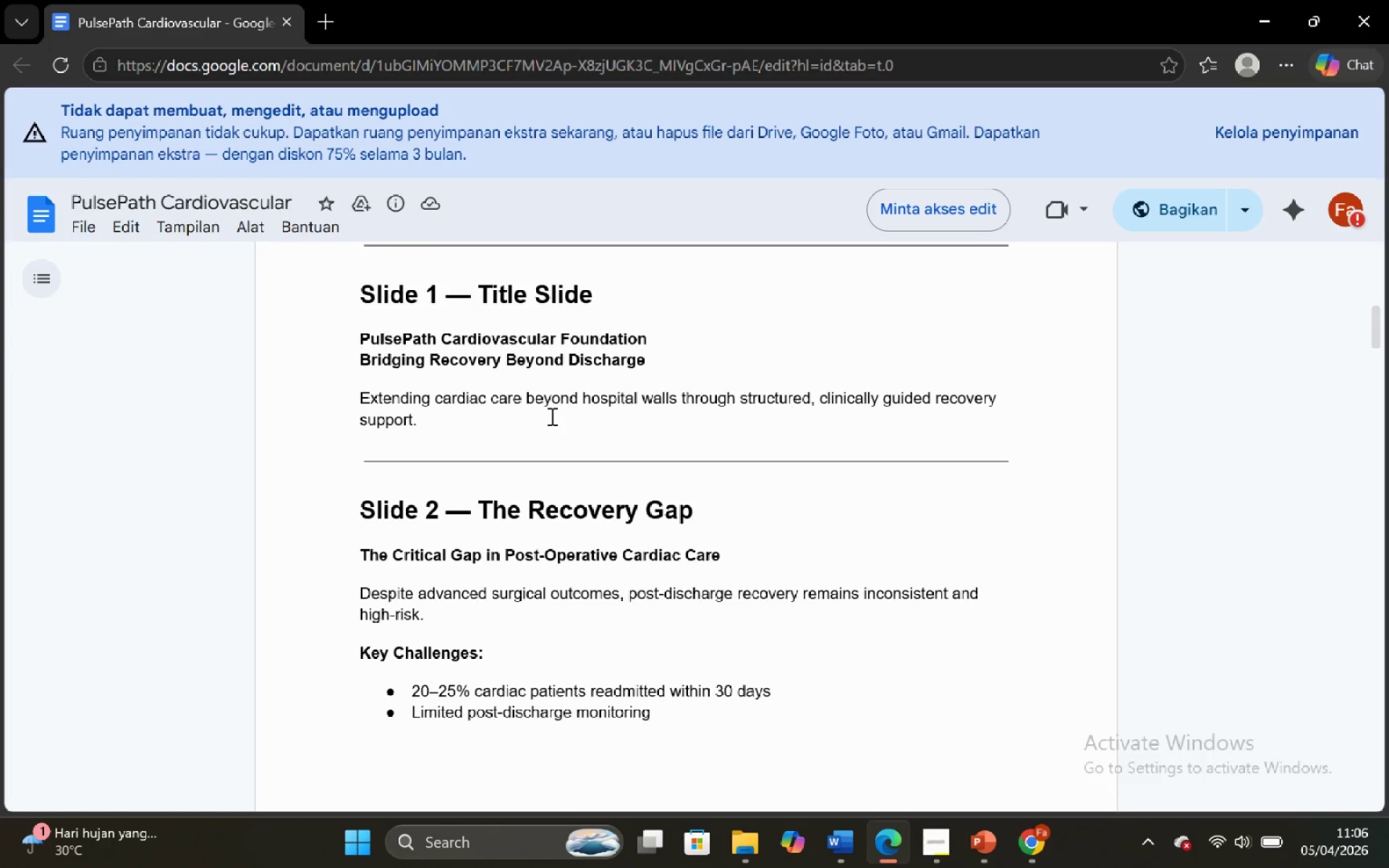 
scroll: coordinate [551, 416], scroll_direction: up, amount: 2.0
 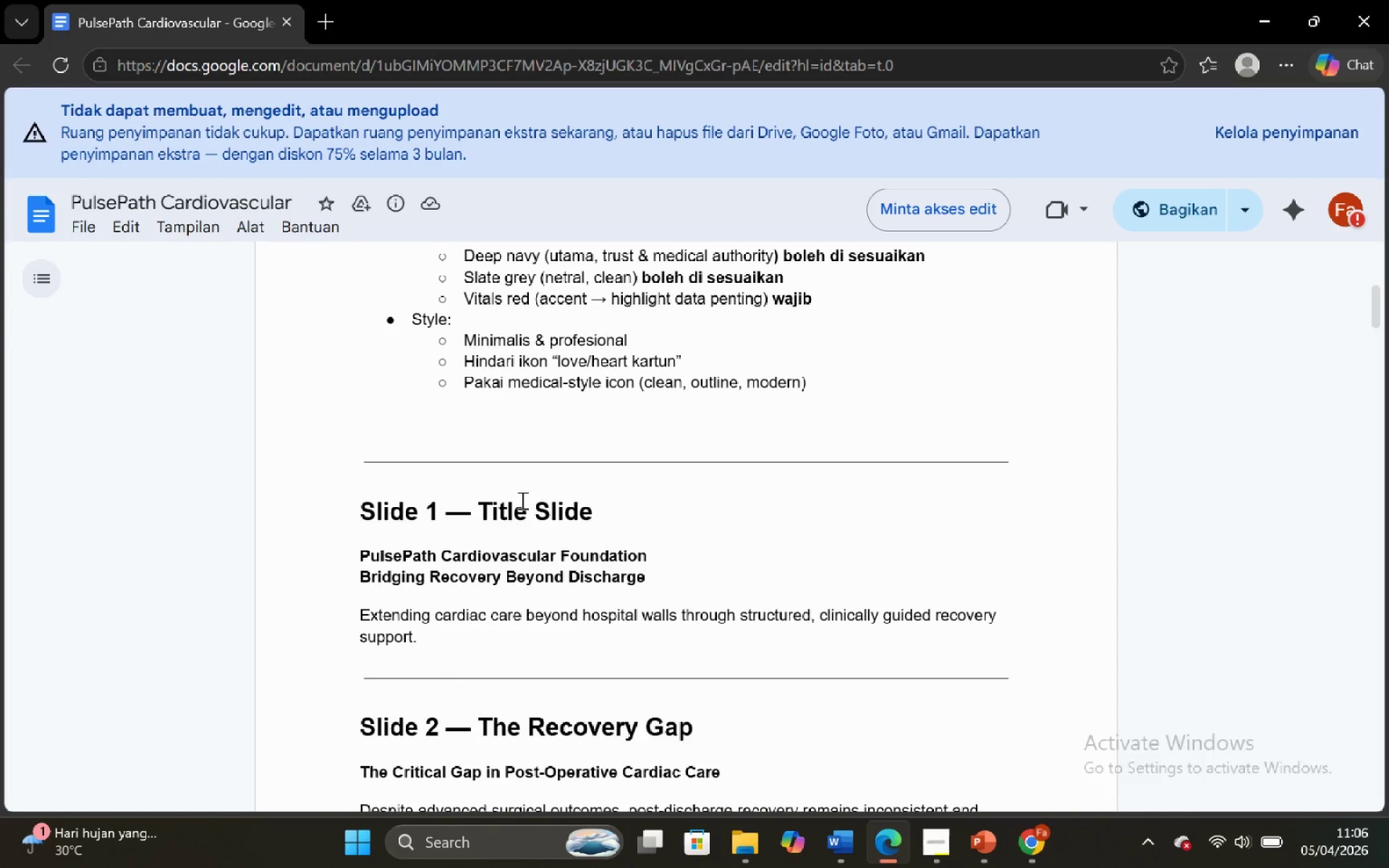 
scroll: coordinate [447, 451], scroll_direction: down, amount: 3.0
 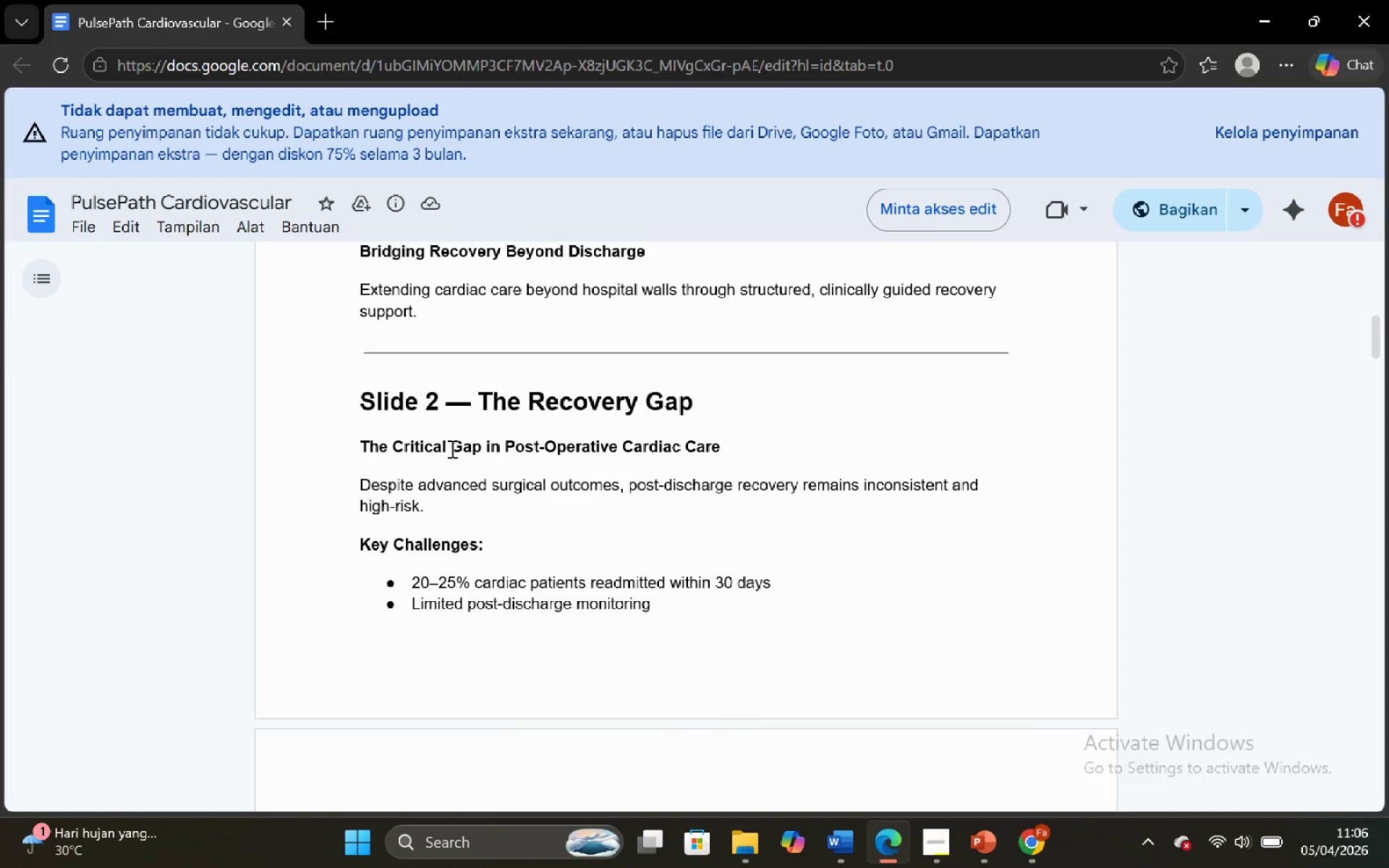 
scroll: coordinate [452, 447], scroll_direction: up, amount: 2.0
 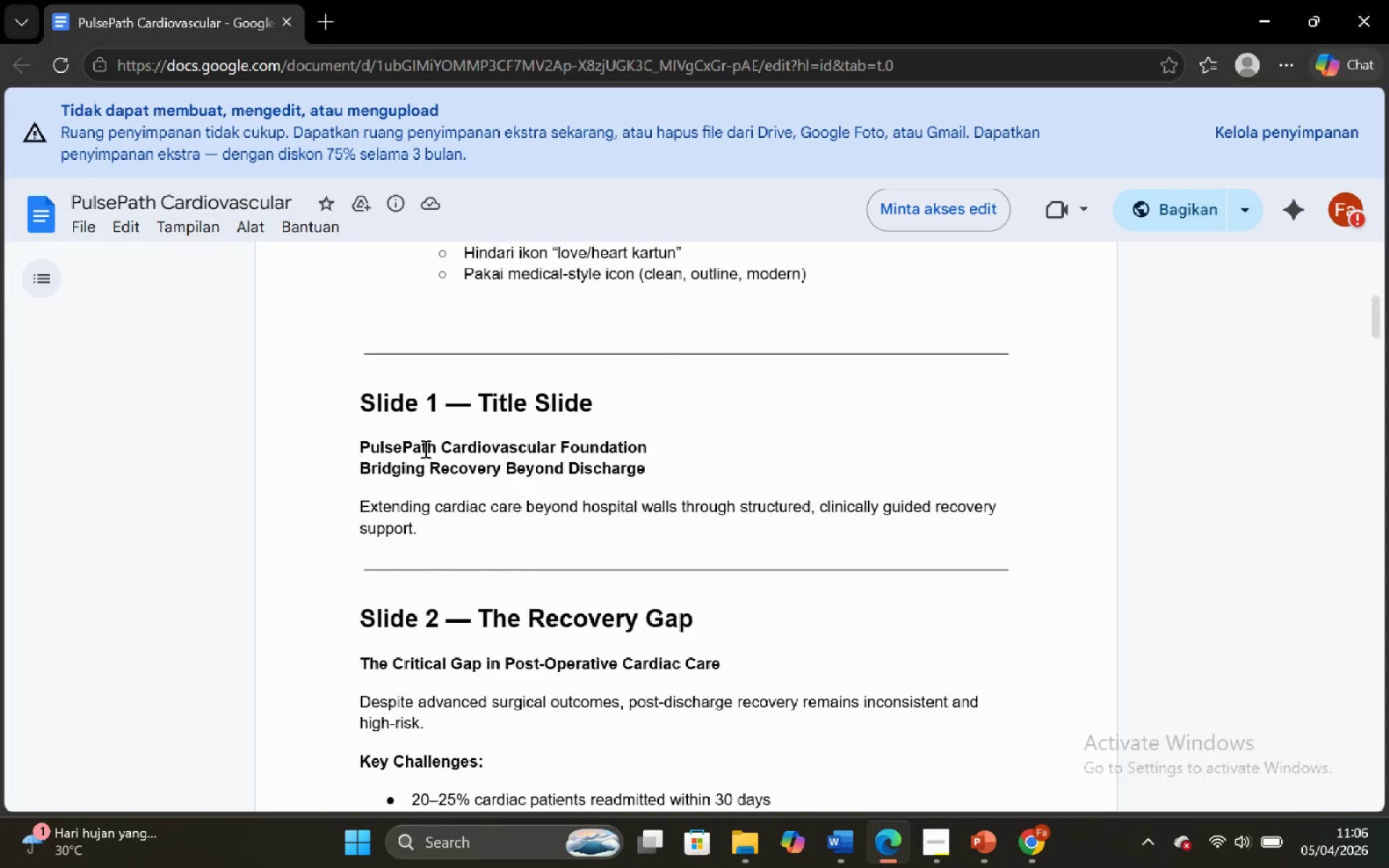 
scroll: coordinate [414, 457], scroll_direction: down, amount: 1.0
 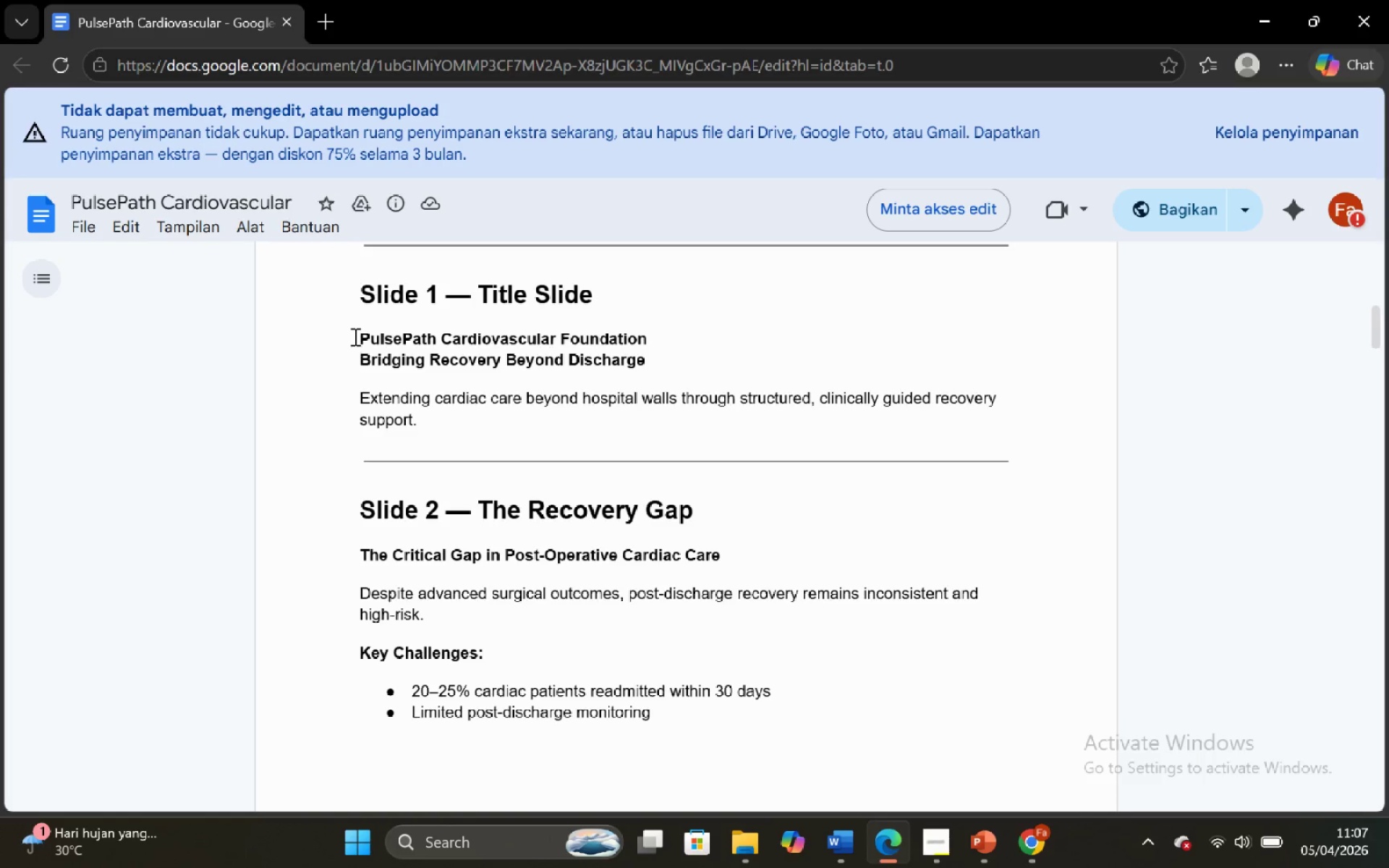 
scroll: coordinate [354, 336], scroll_direction: up, amount: 3.0
 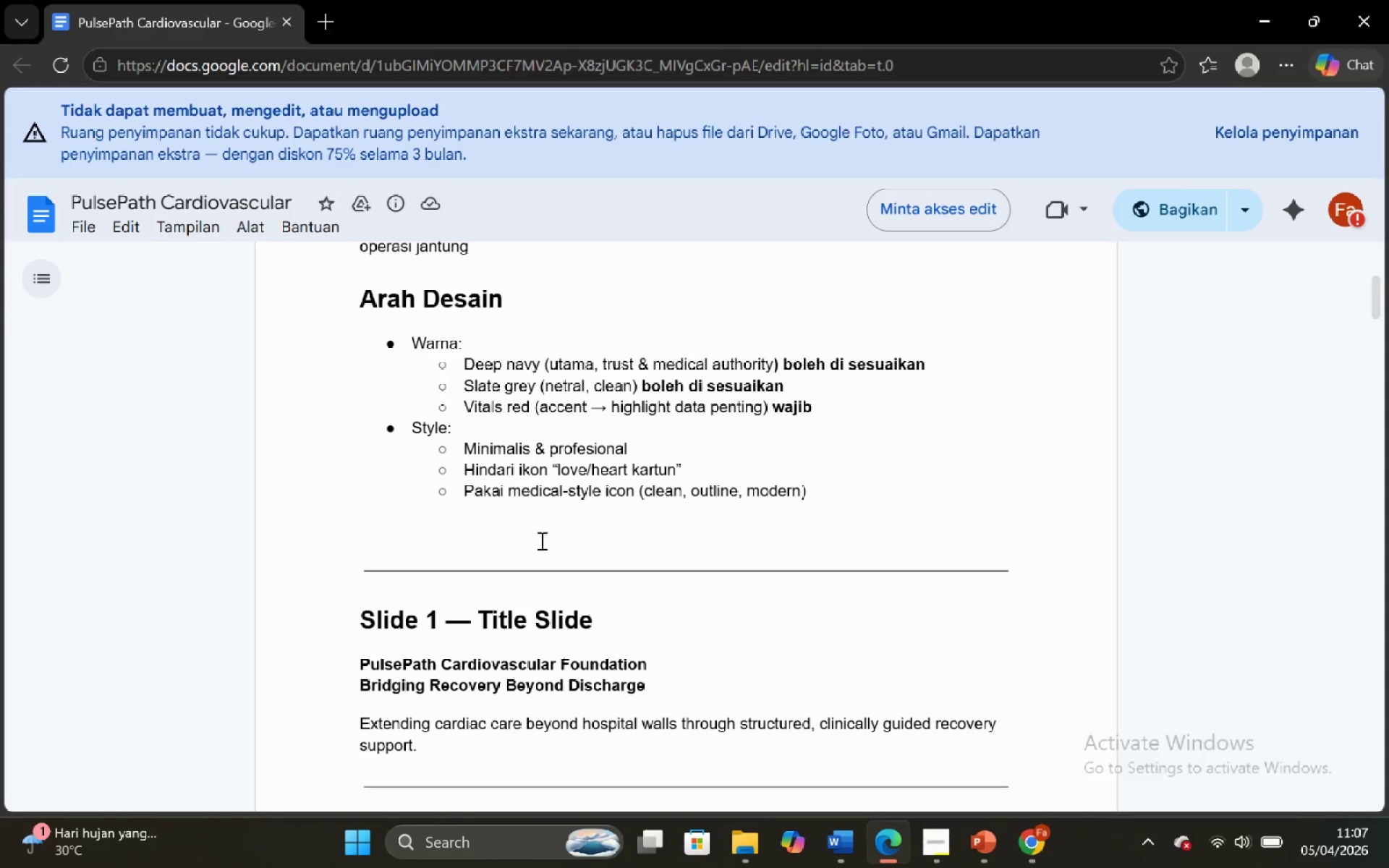 
scroll: coordinate [555, 541], scroll_direction: none, amount: 0.0
 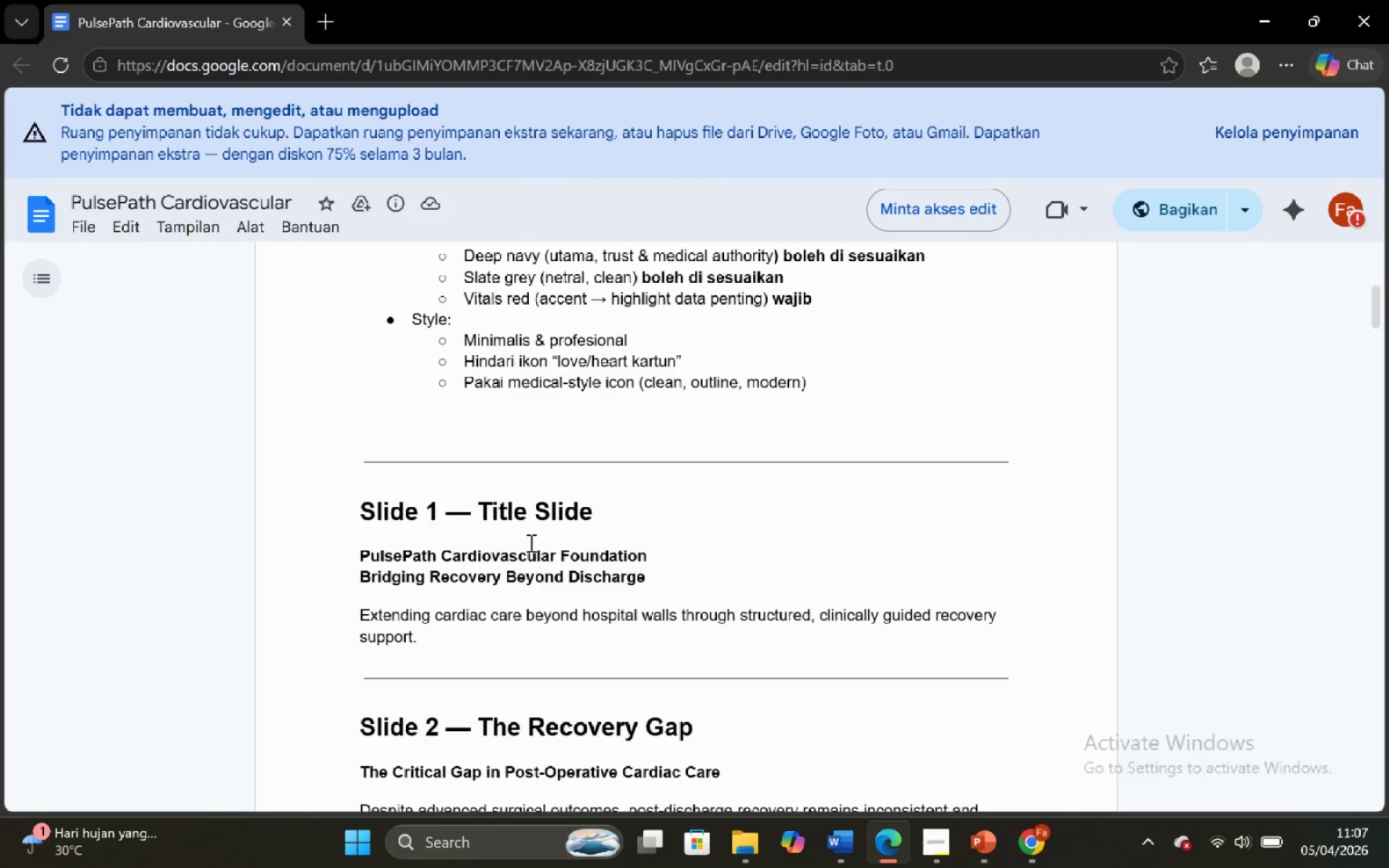 
scroll: coordinate [366, 402], scroll_direction: down, amount: 4.0
 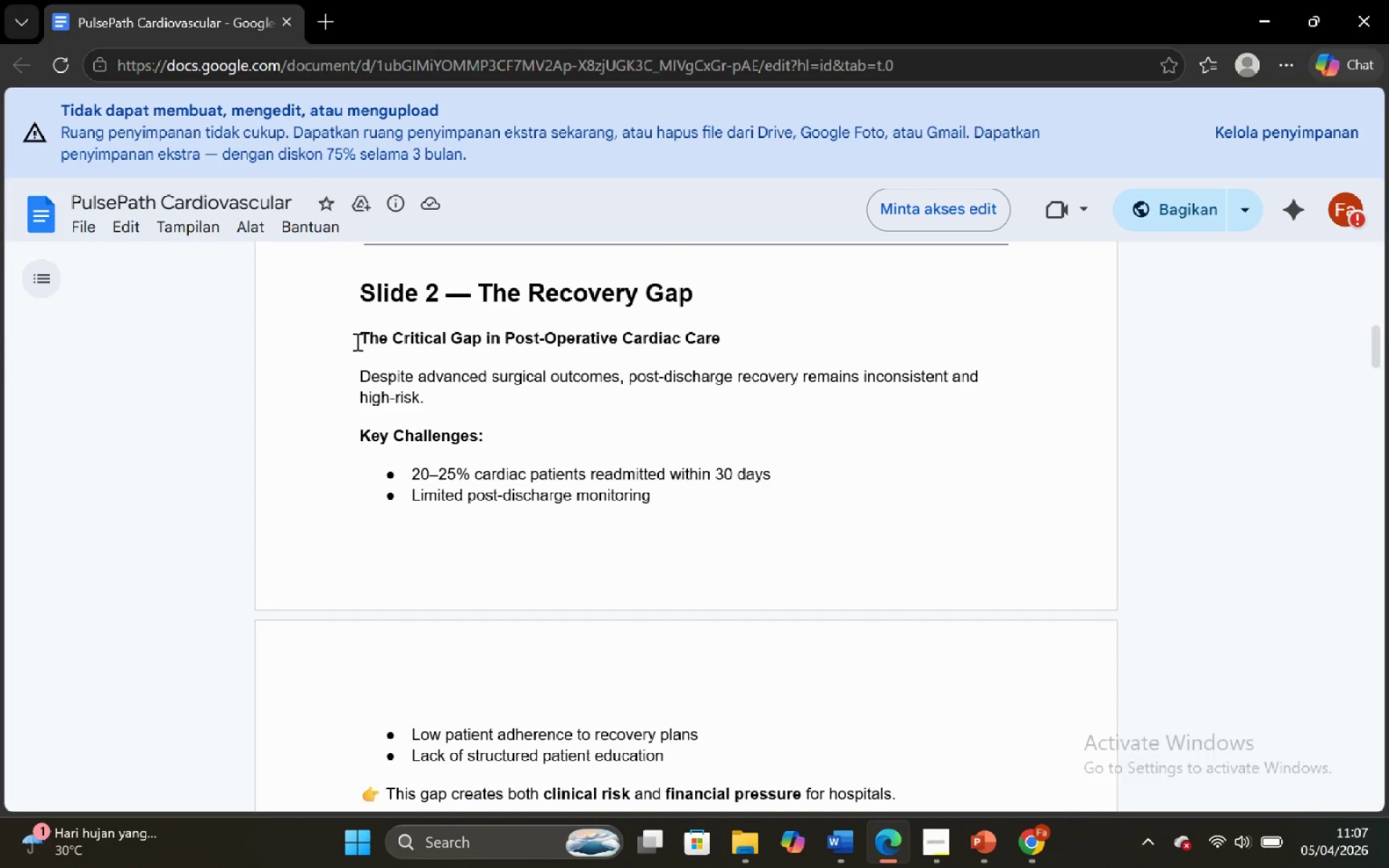 
left_click_drag(start_coordinate=[354, 341], to_coordinate=[742, 360])
 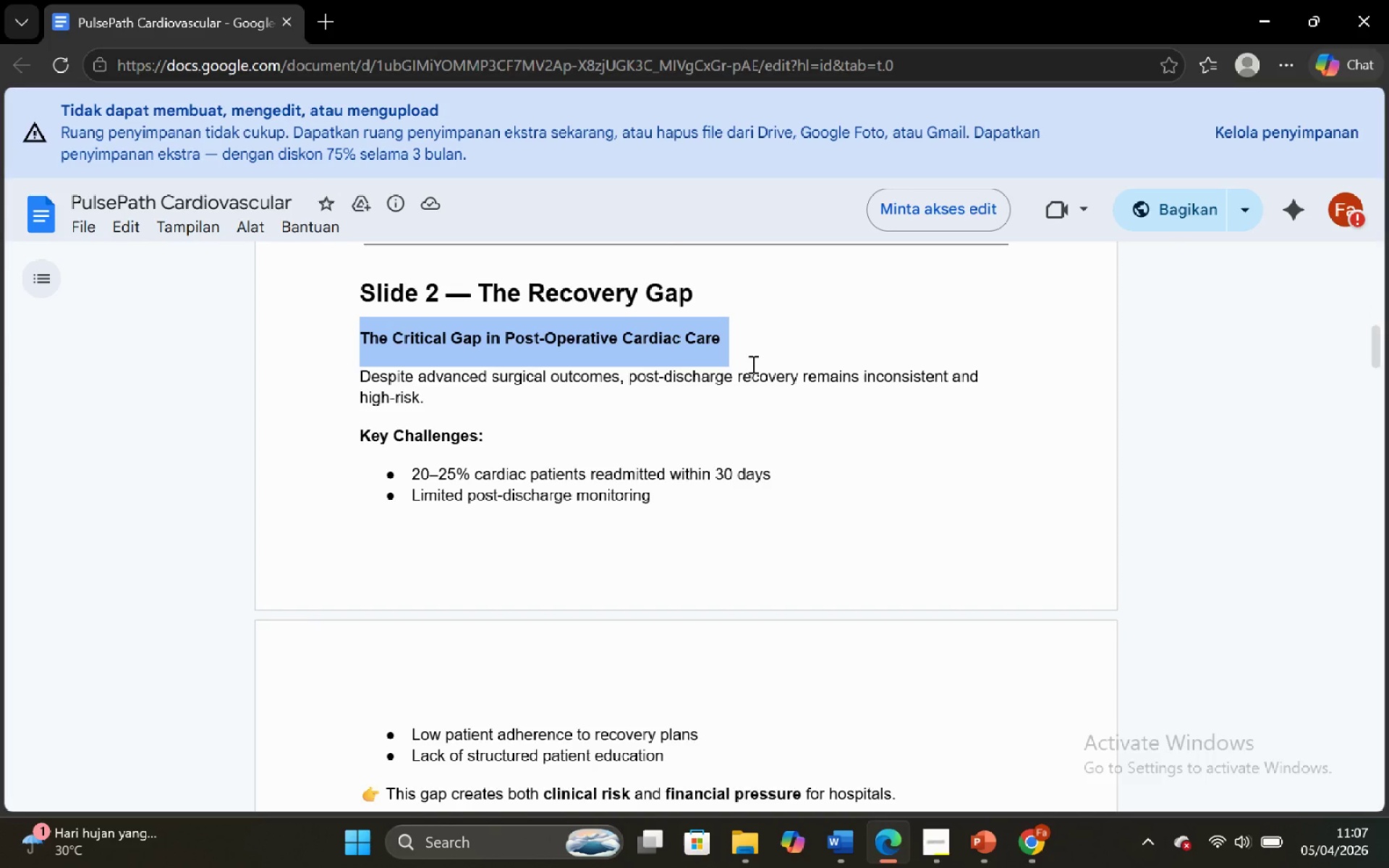 
hold_key(key=ControlLeft, duration=0.64)
 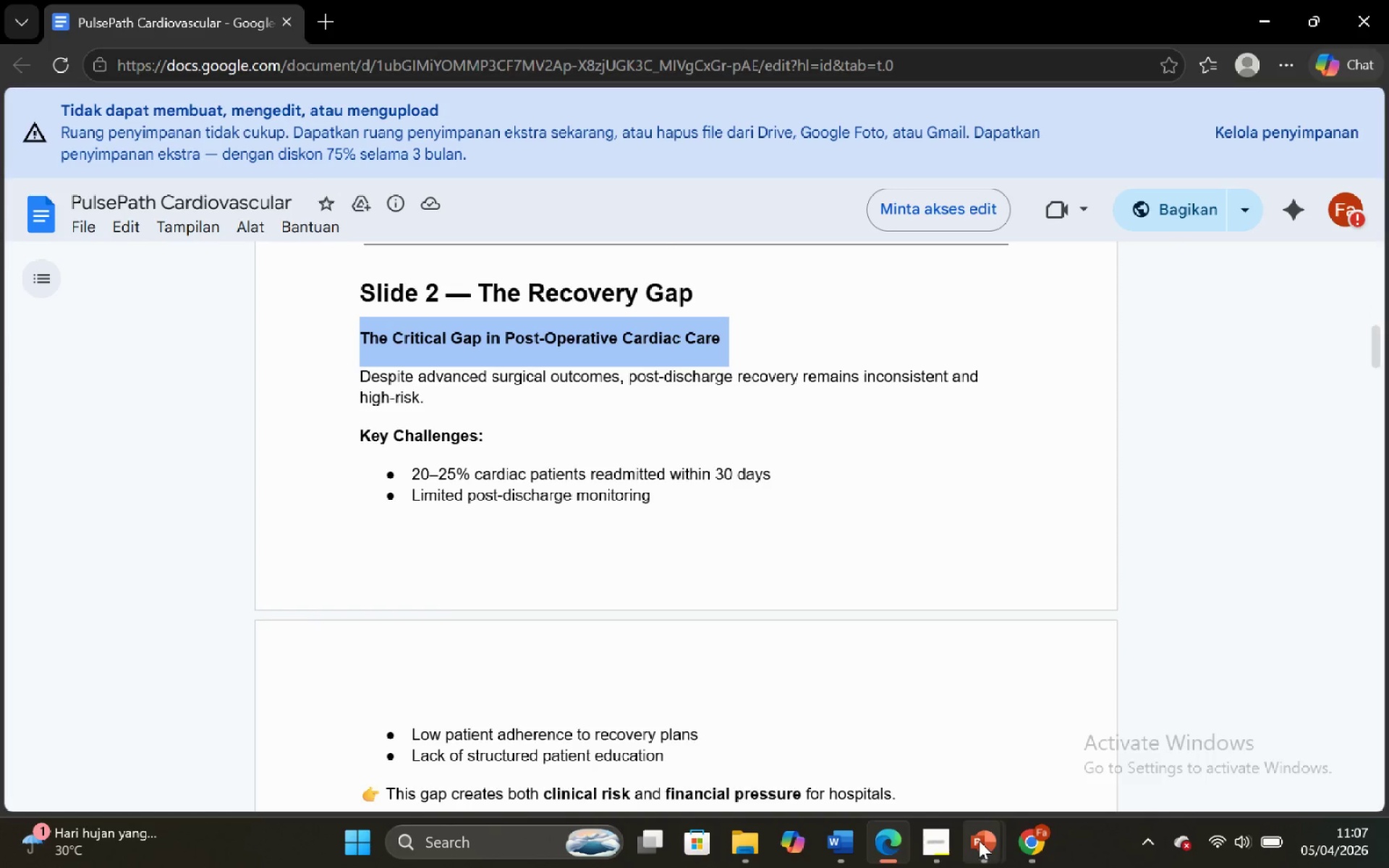 
hold_key(key=C, duration=0.34)
 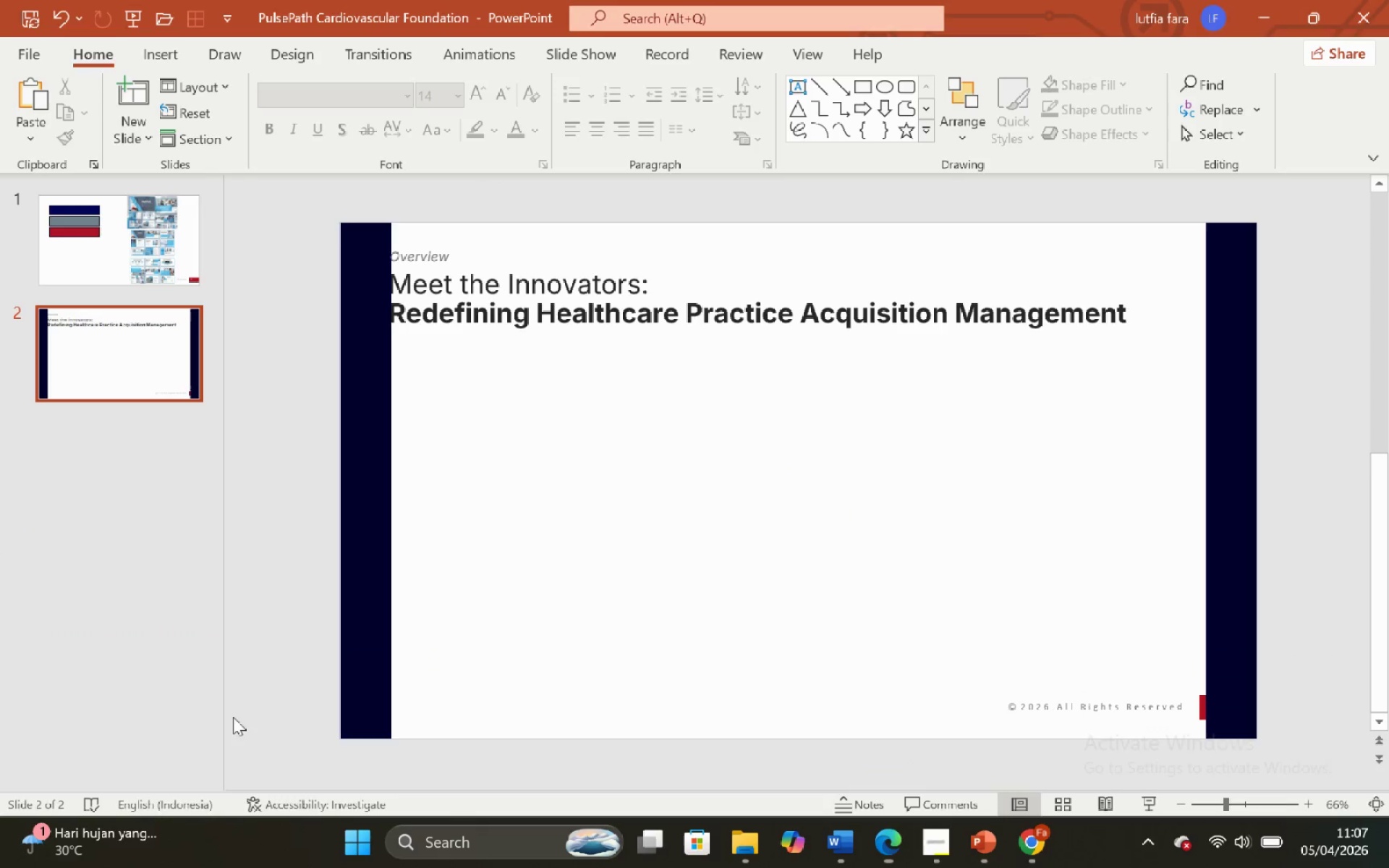 
left_click([460, 306])
 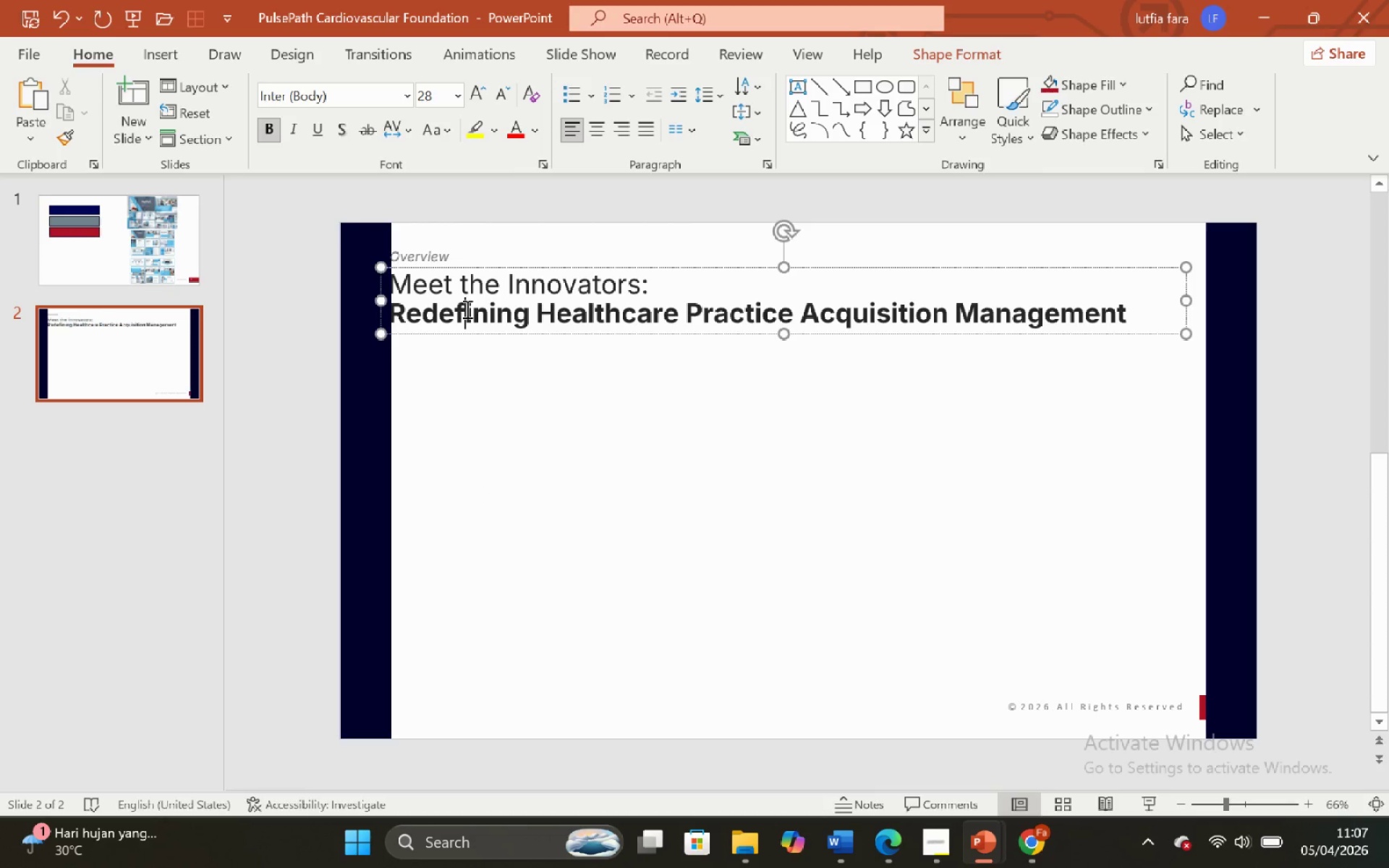 
key(Control+A)
 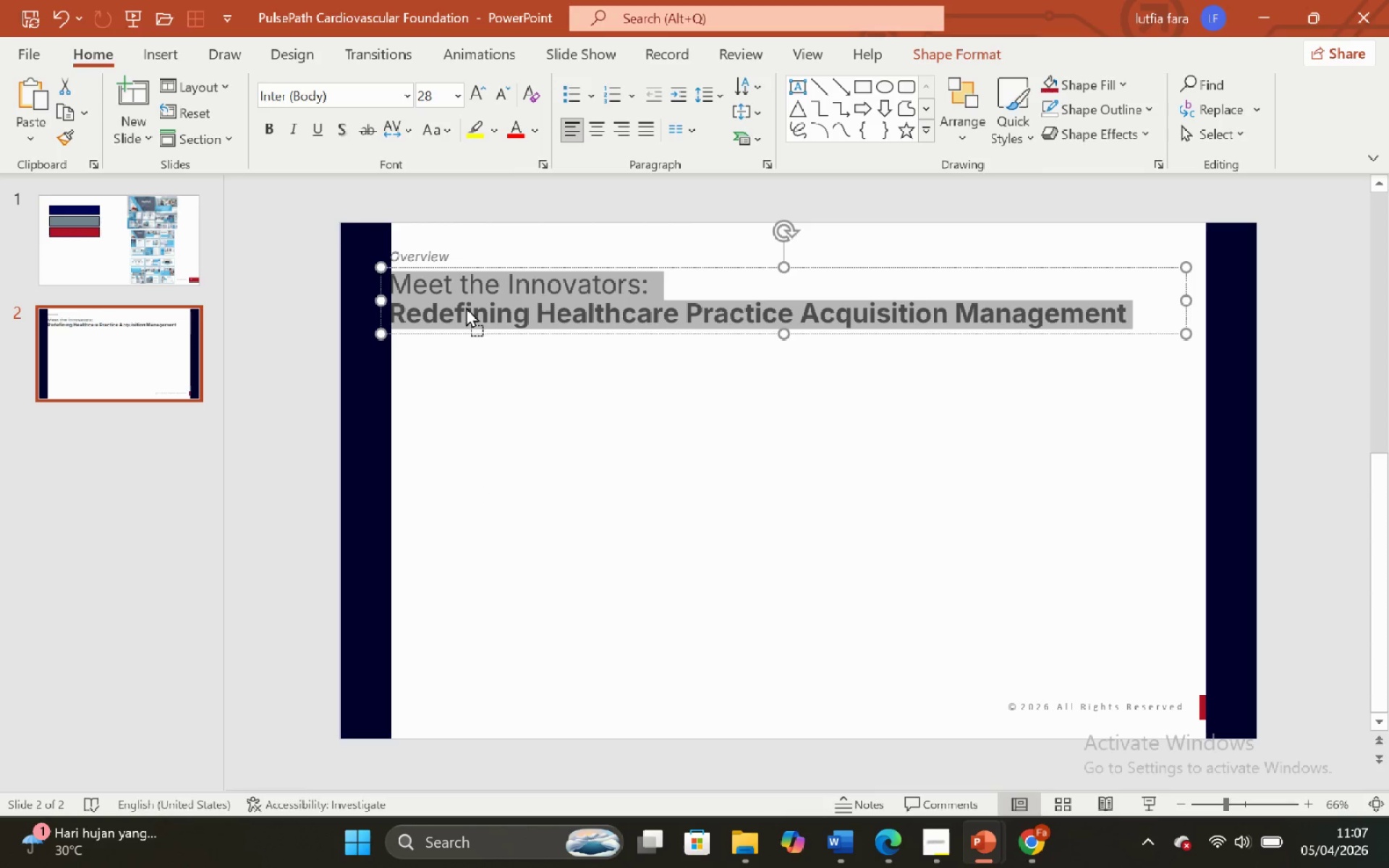 
right_click([466, 307])
 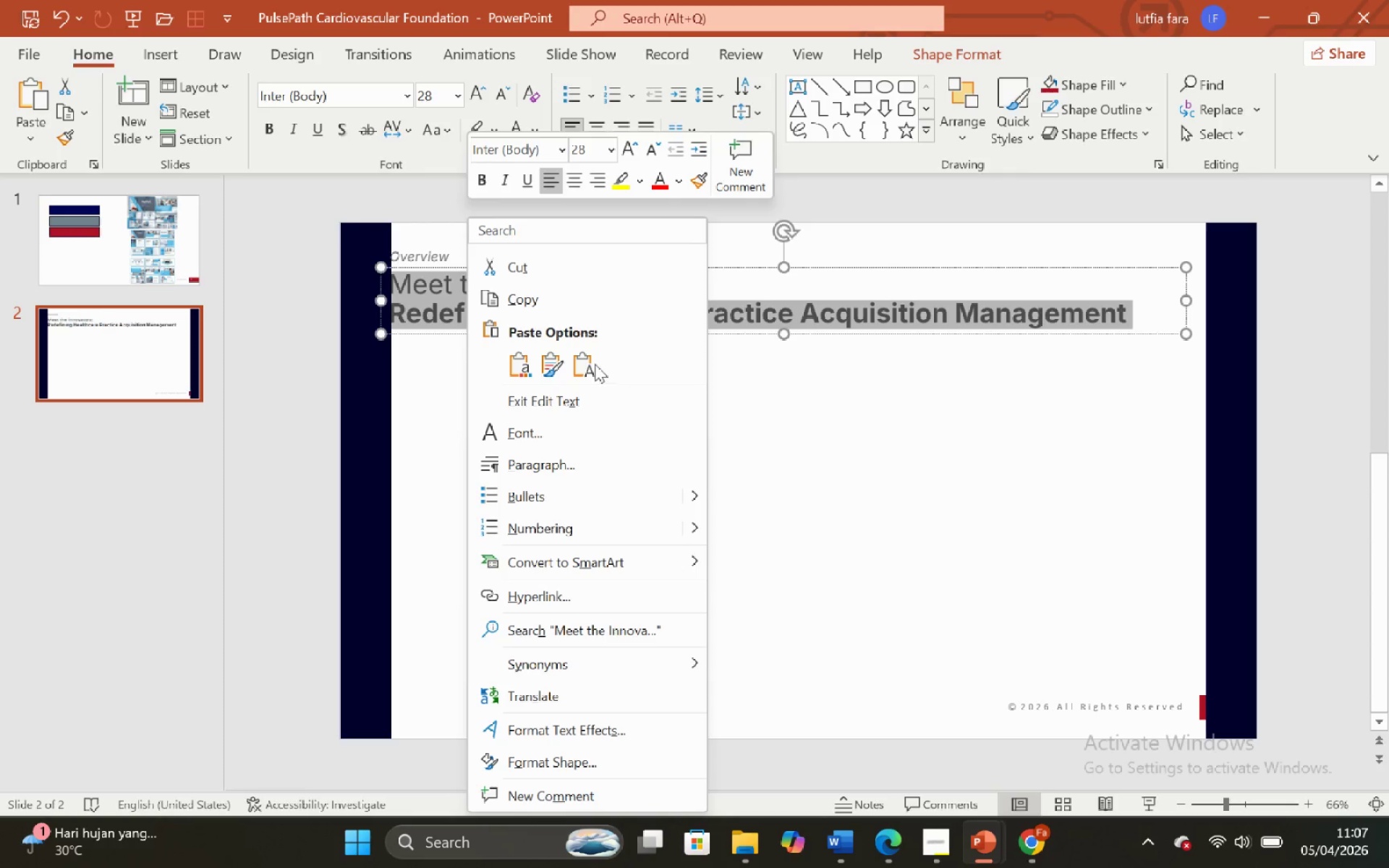 
left_click([587, 365])
 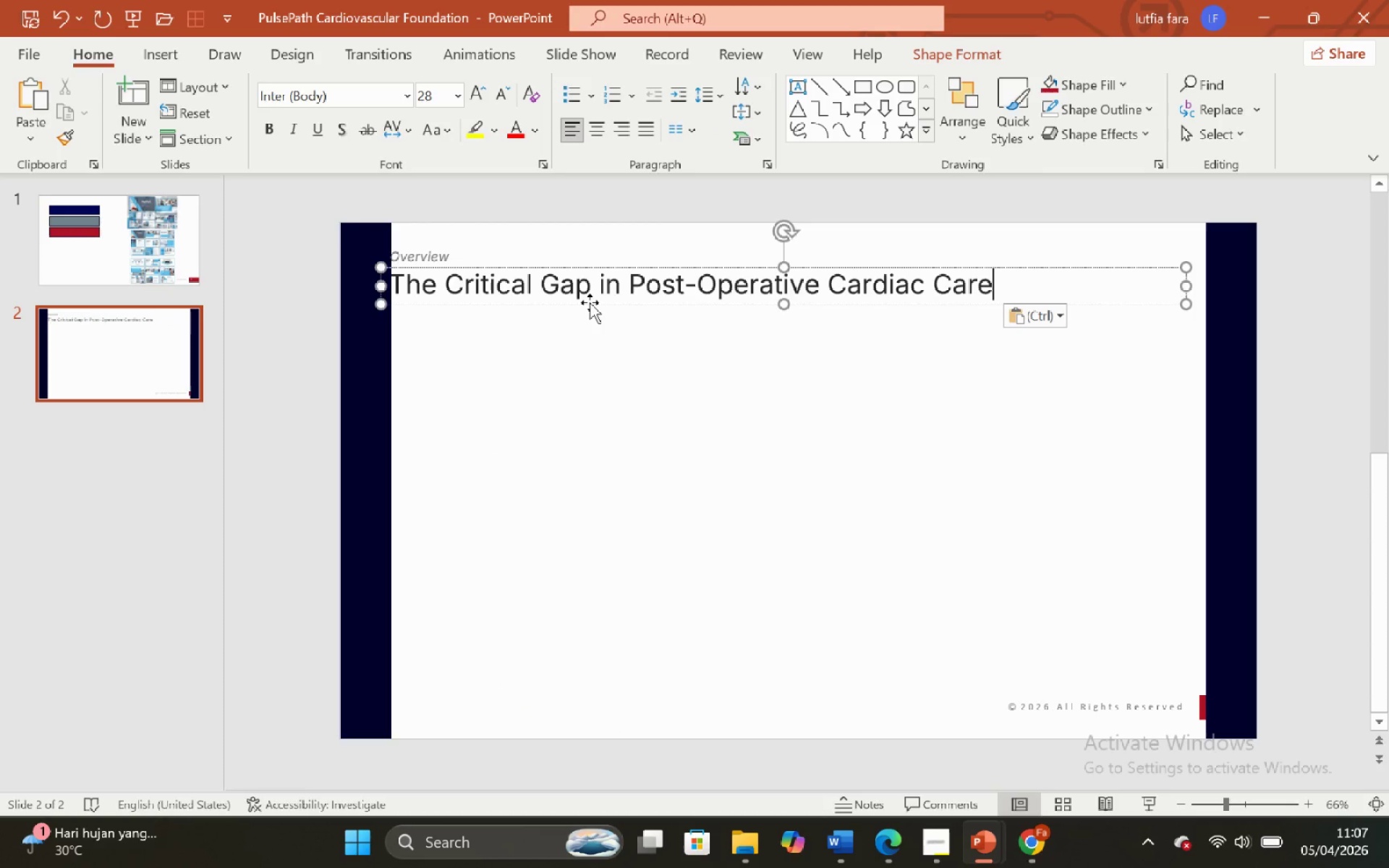 
left_click([590, 302])
 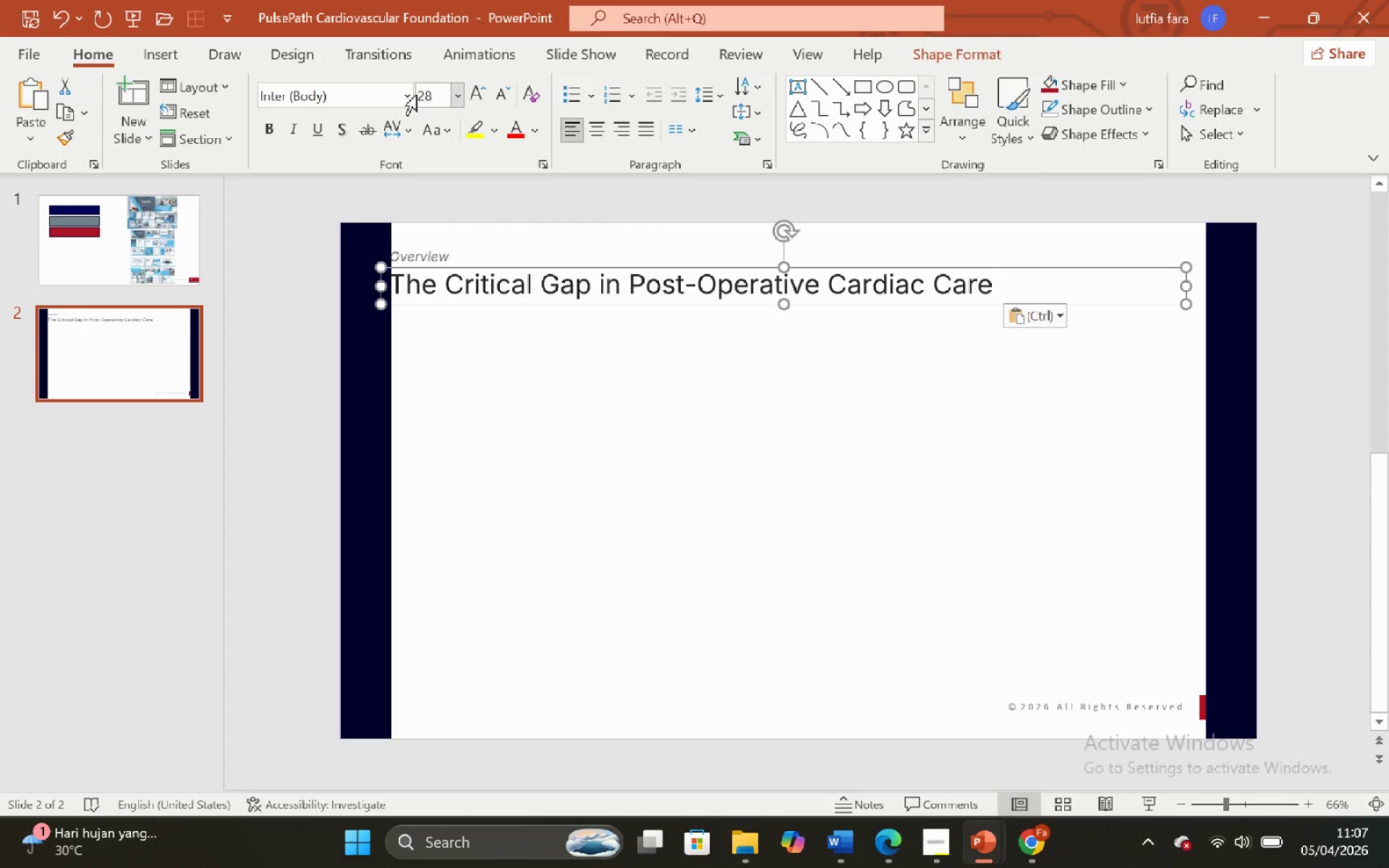 
left_click([412, 95])
 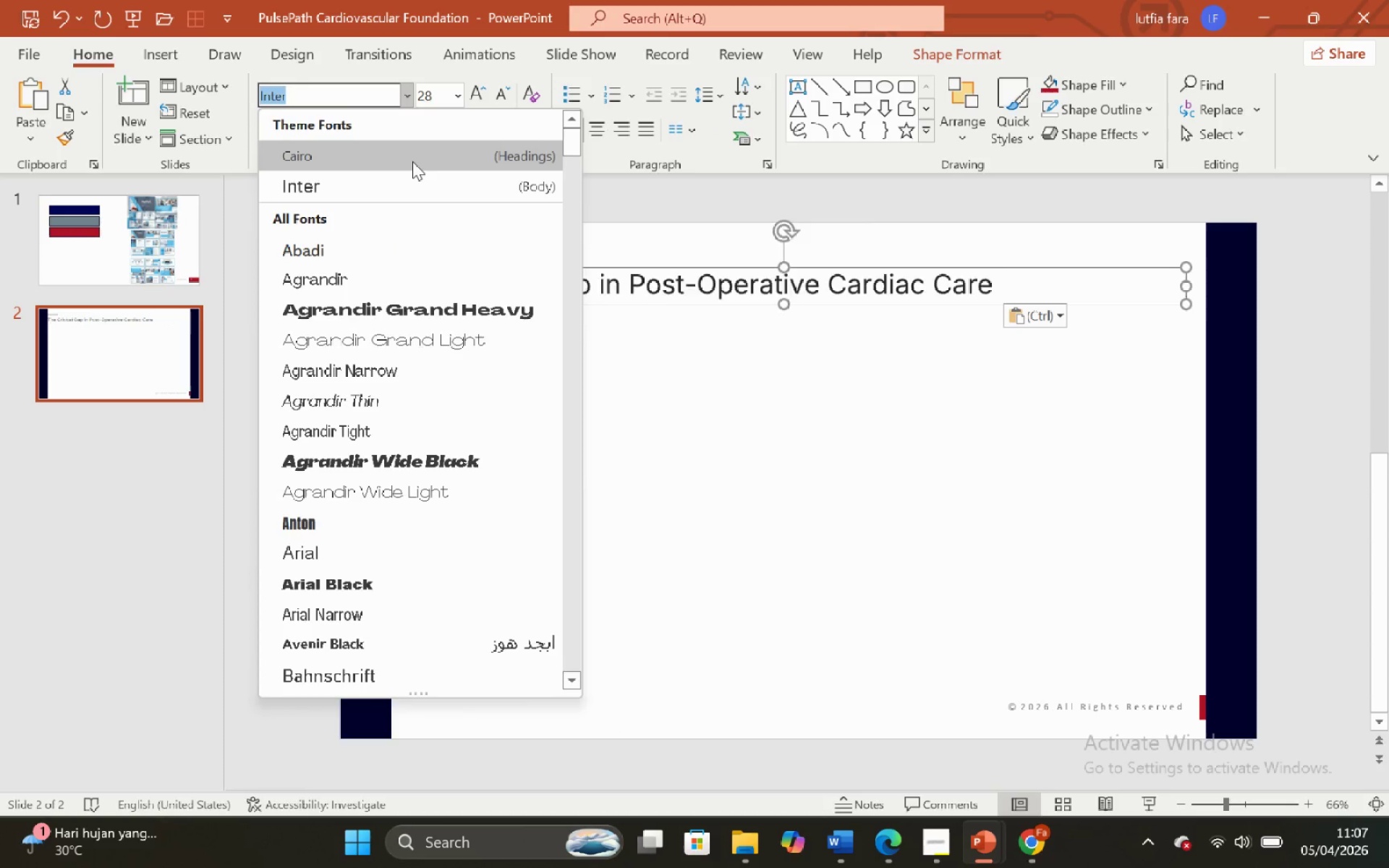 
left_click([412, 162])
 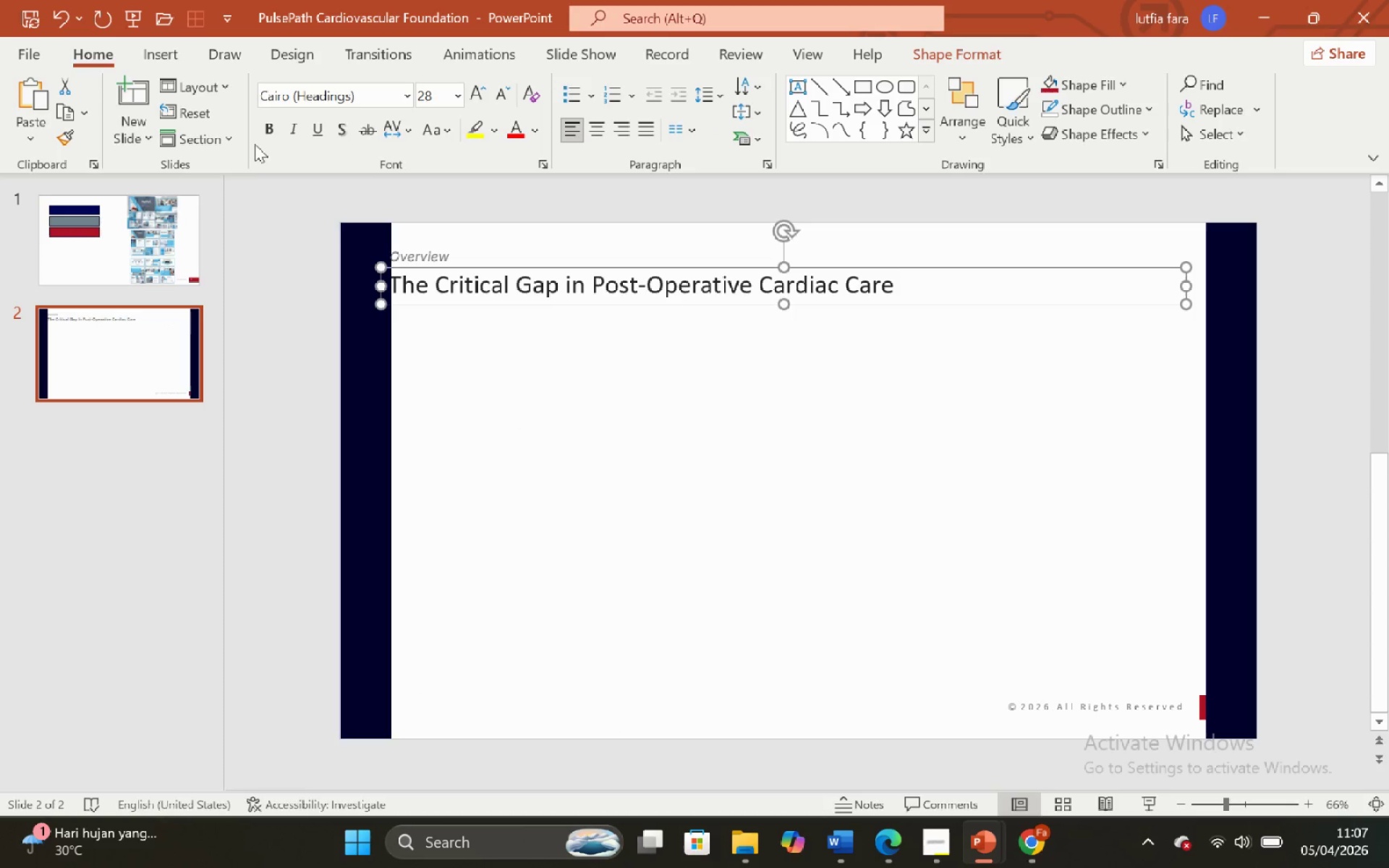 
left_click([268, 135])
 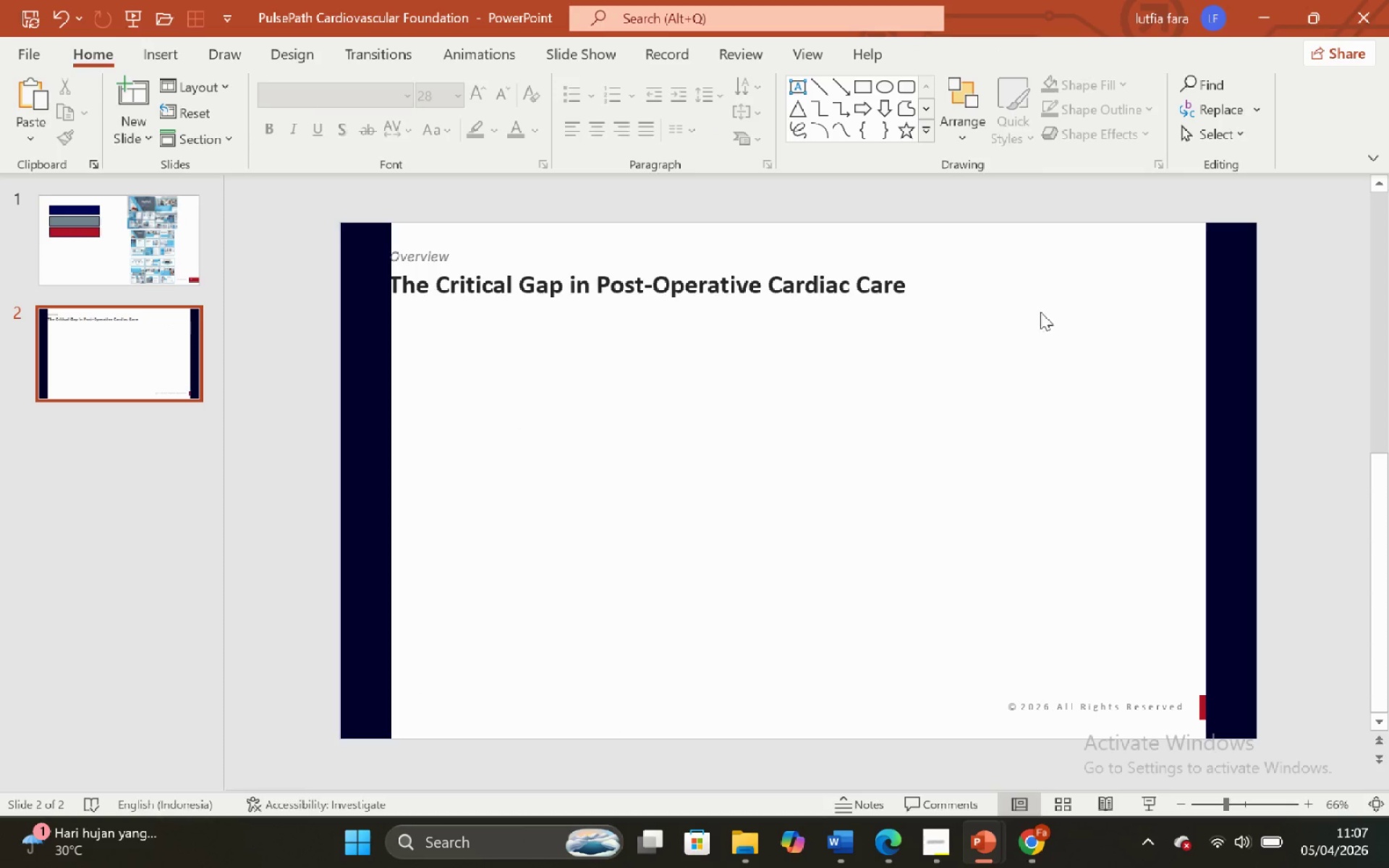 
left_click([1037, 305])
 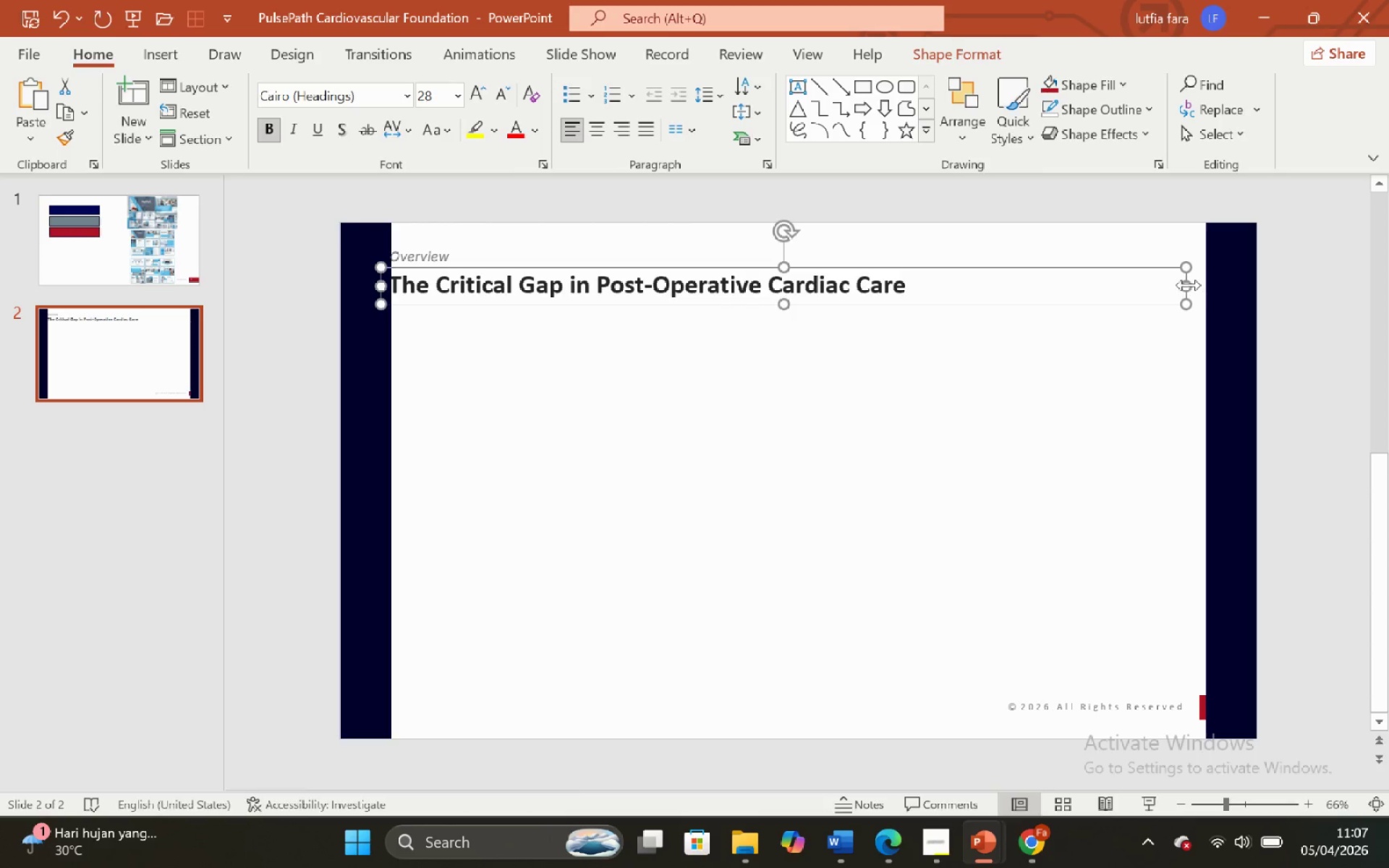 
left_click_drag(start_coordinate=[1189, 285], to_coordinate=[971, 294])
 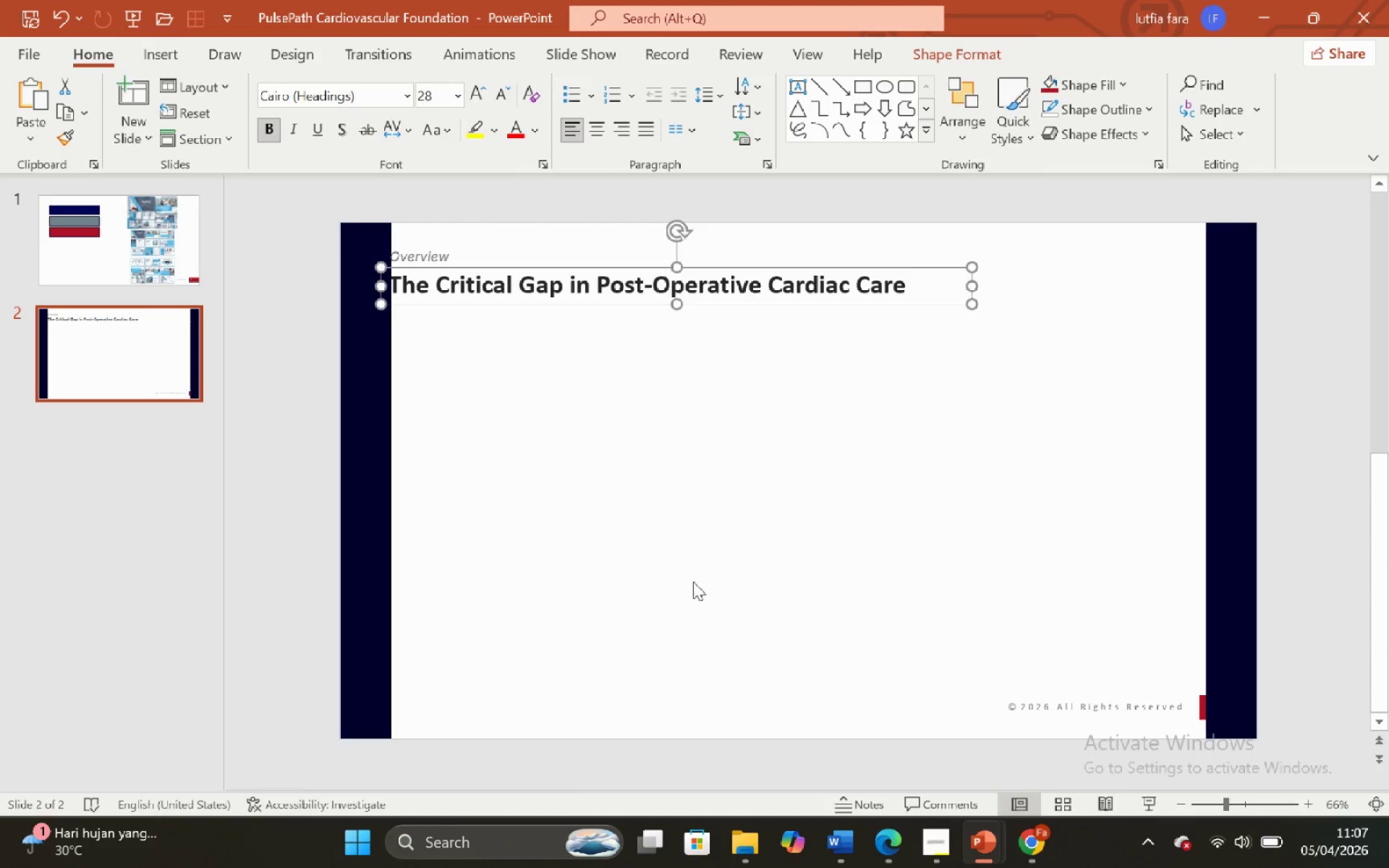 
left_click([693, 582])
 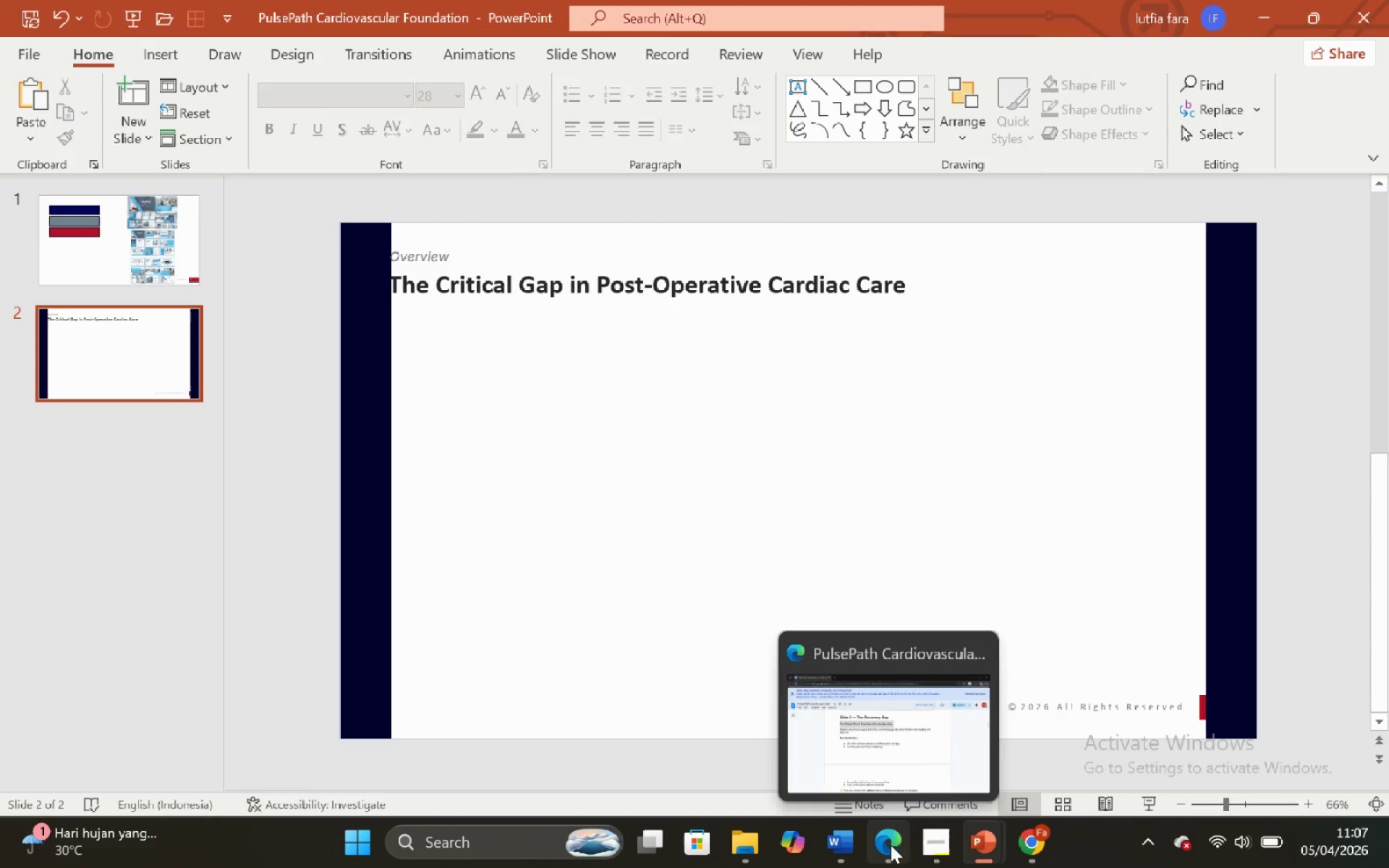 
left_click([885, 786])
 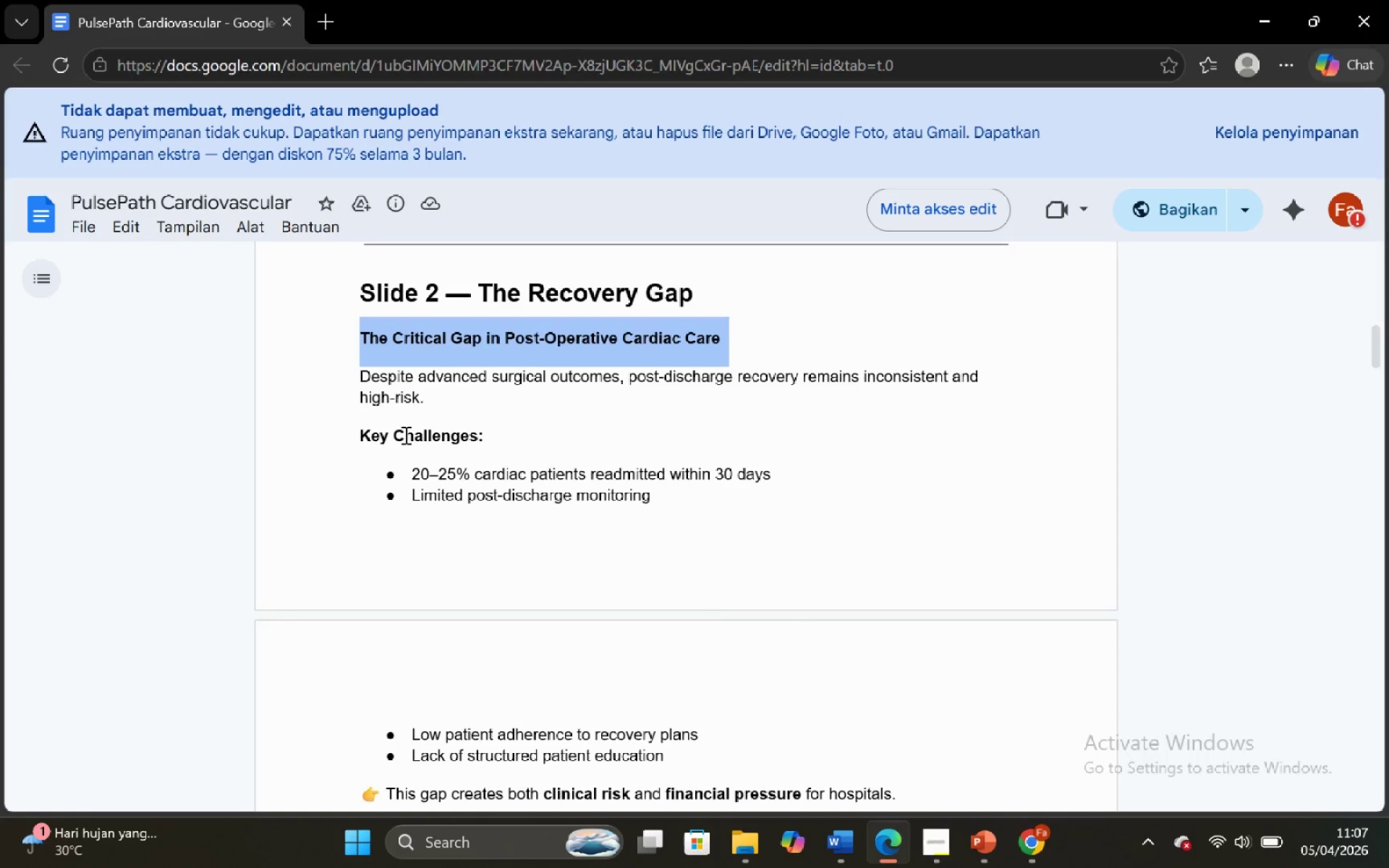 
left_click([396, 421])
 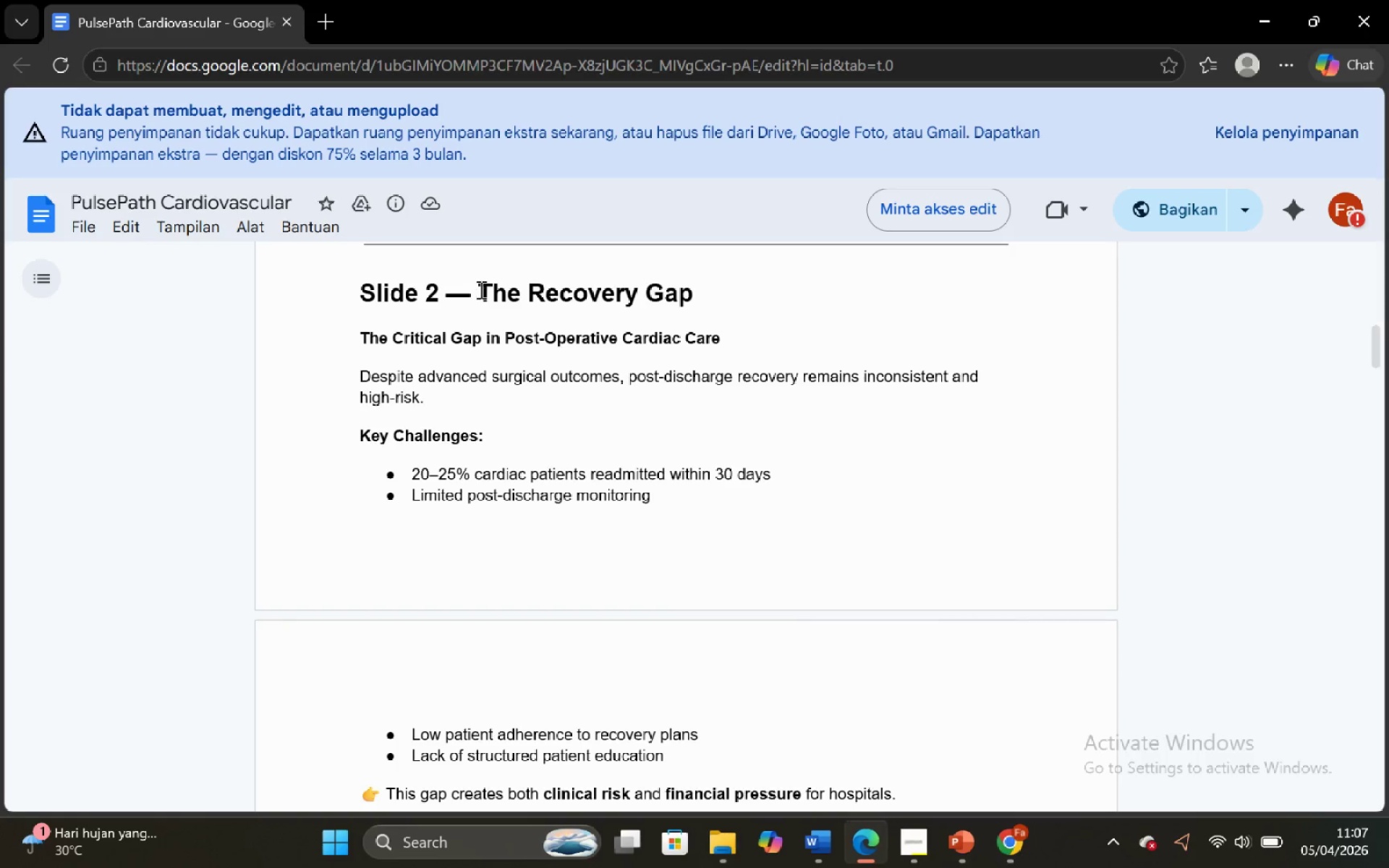 
left_click_drag(start_coordinate=[480, 289], to_coordinate=[694, 292])
 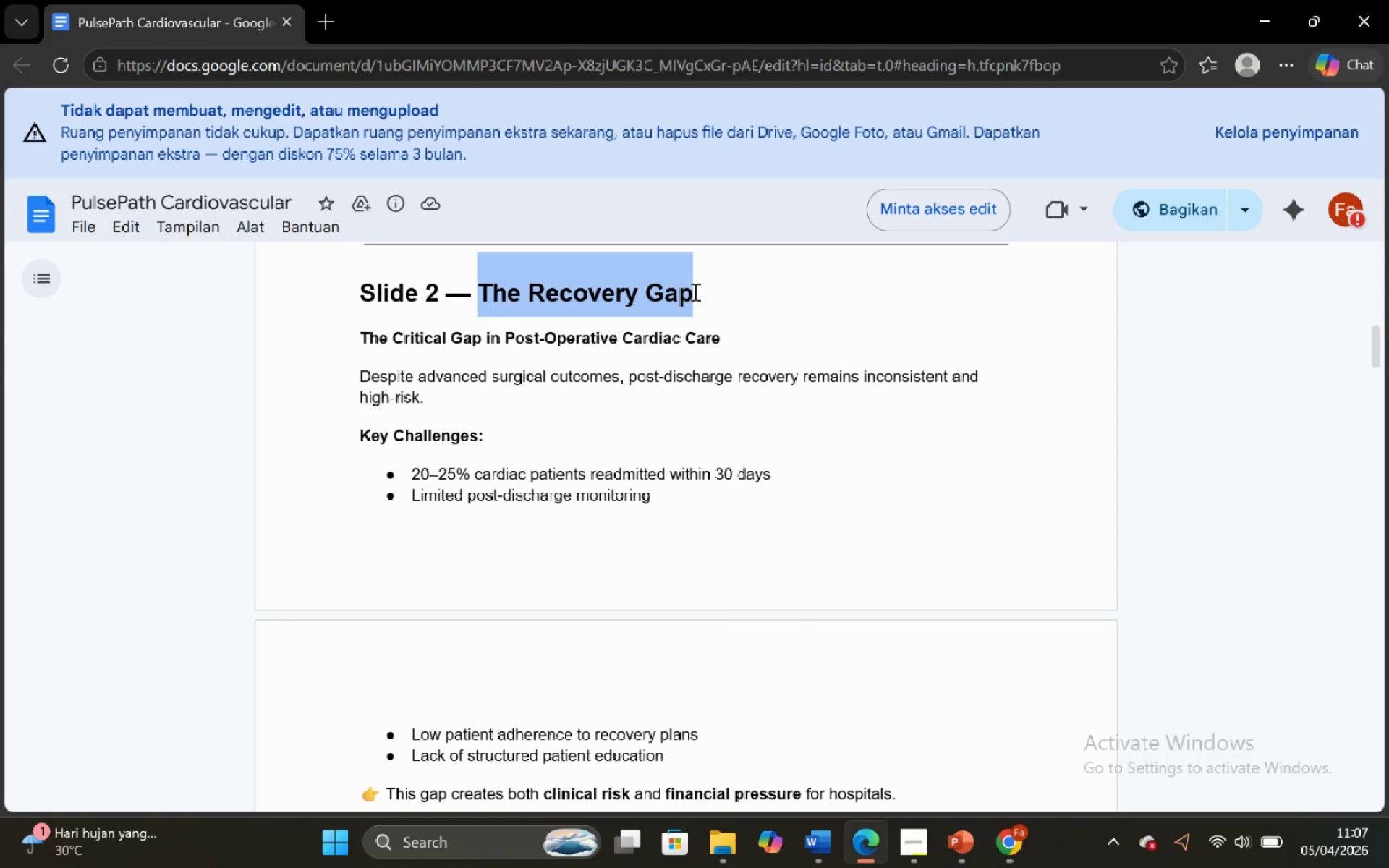 
hold_key(key=ControlLeft, duration=0.67)
 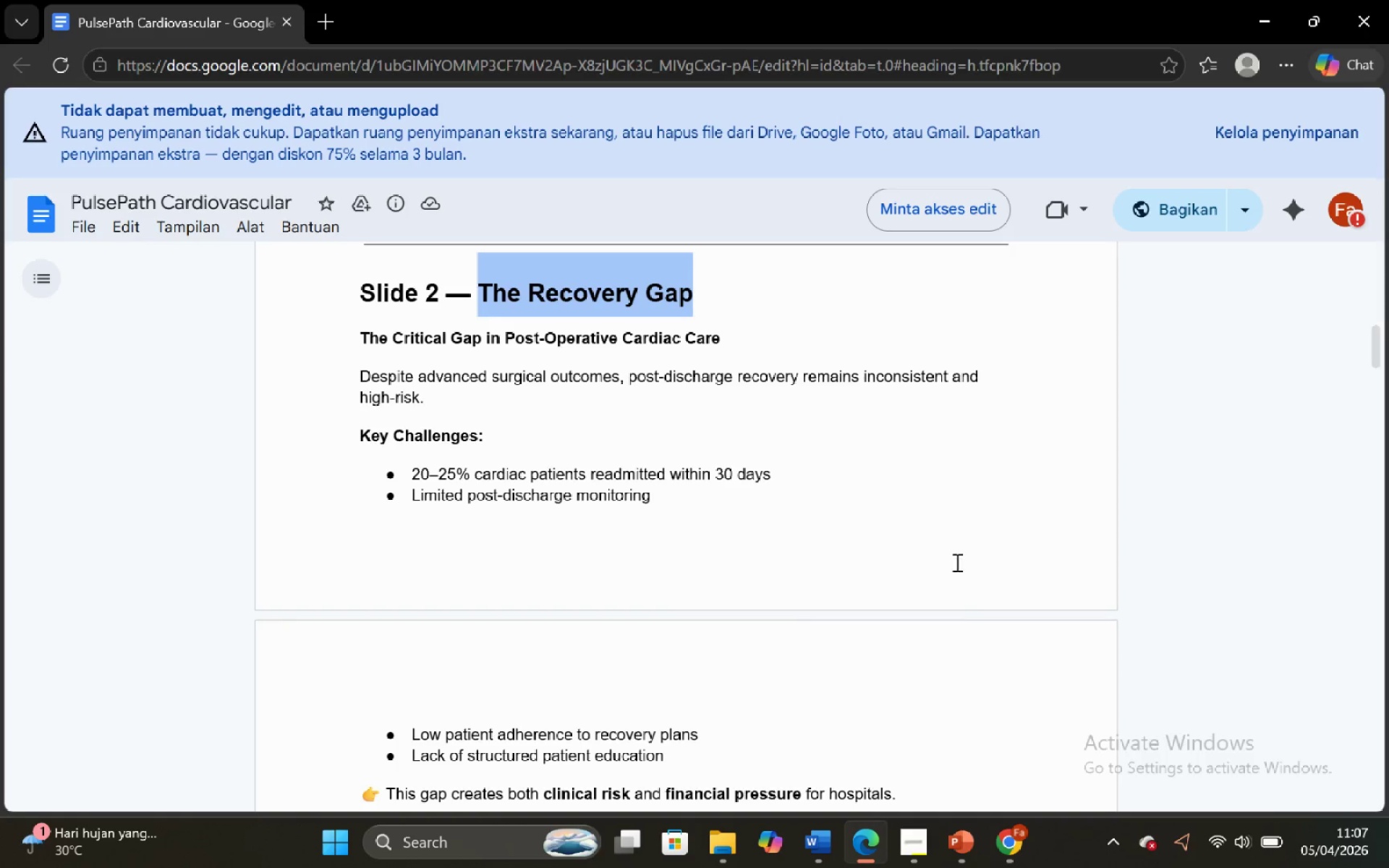 
hold_key(key=C, duration=0.53)
 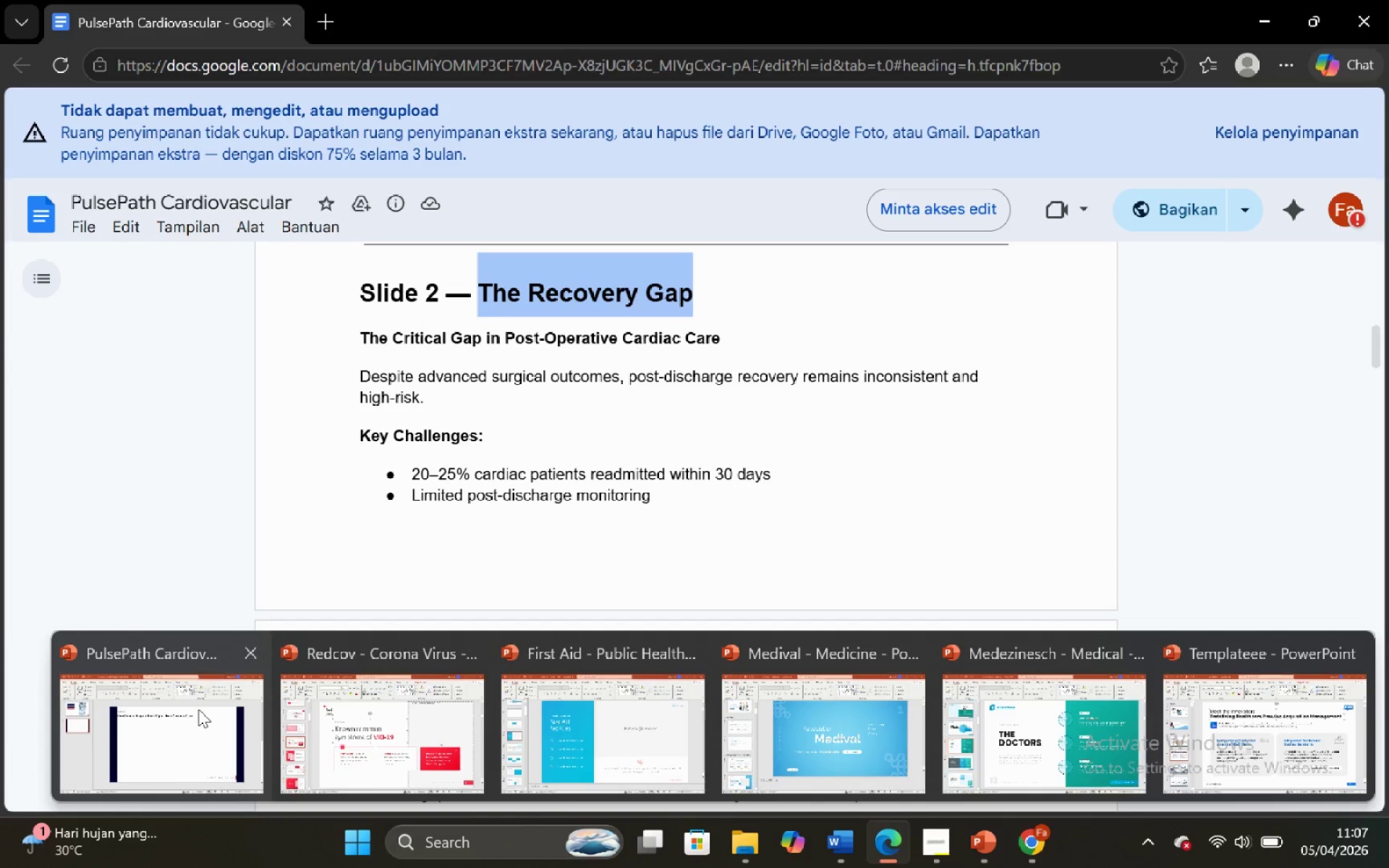 
wait(5.62)
 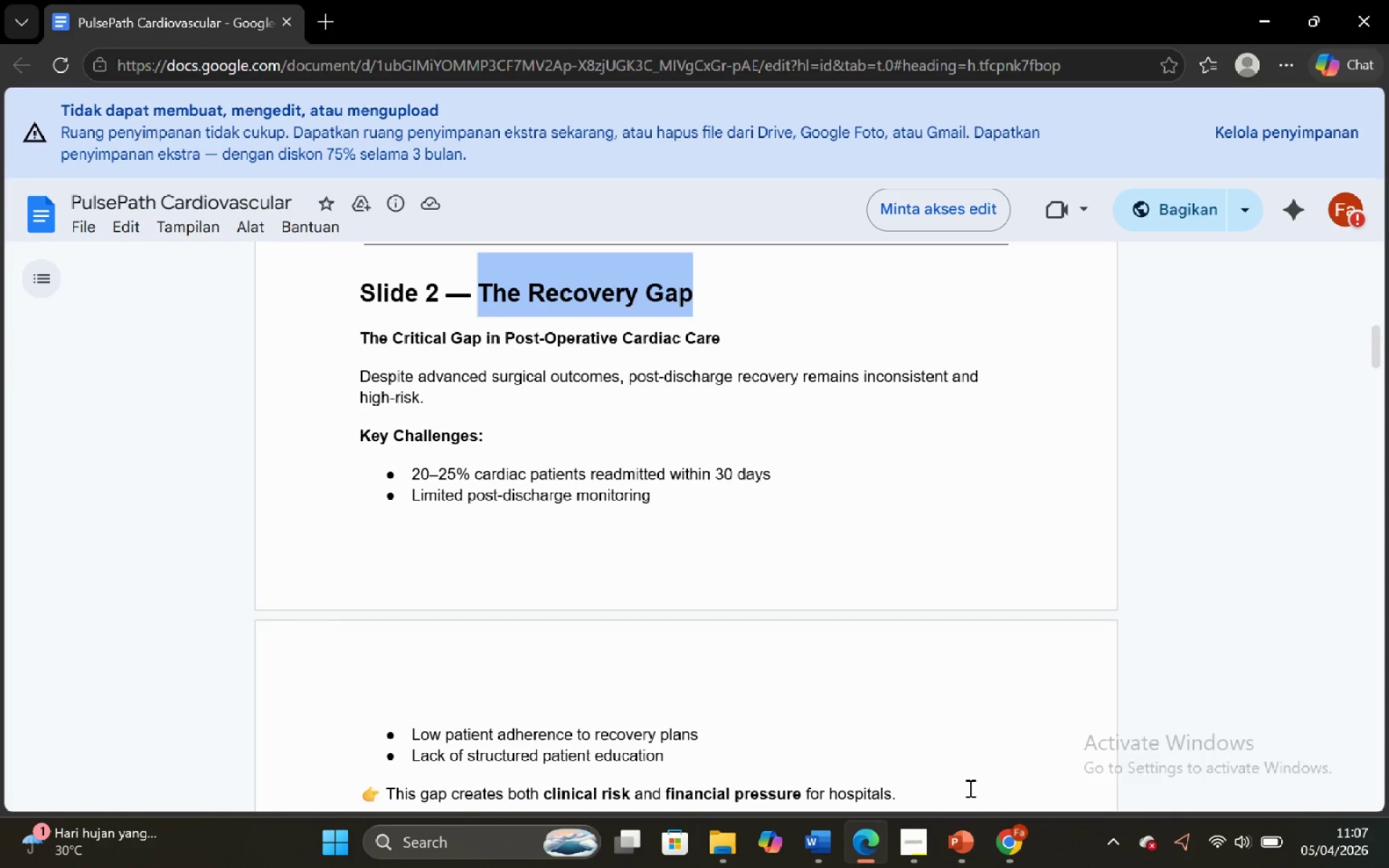 
left_click([435, 252])
 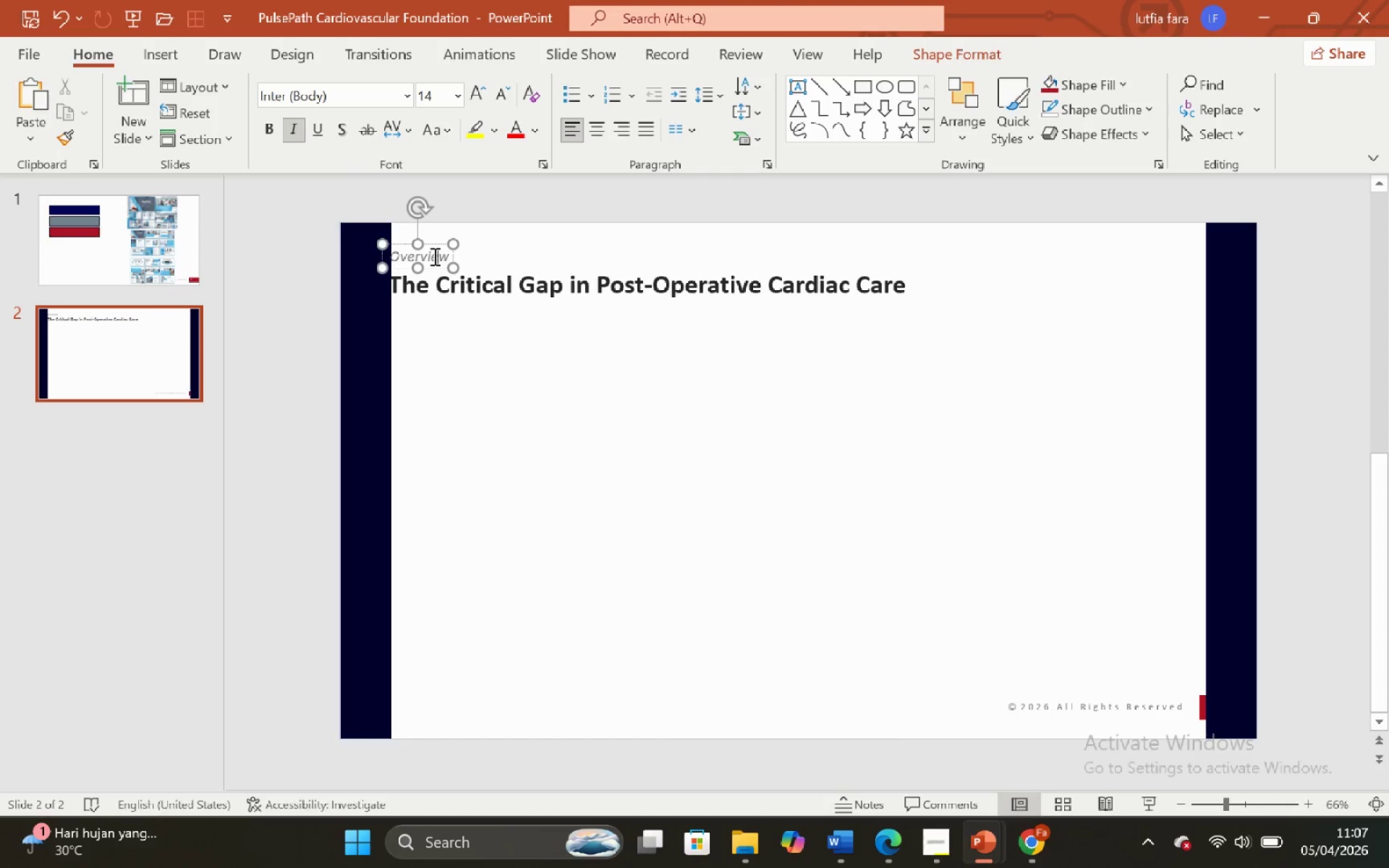 
key(Control+ControlLeft)
 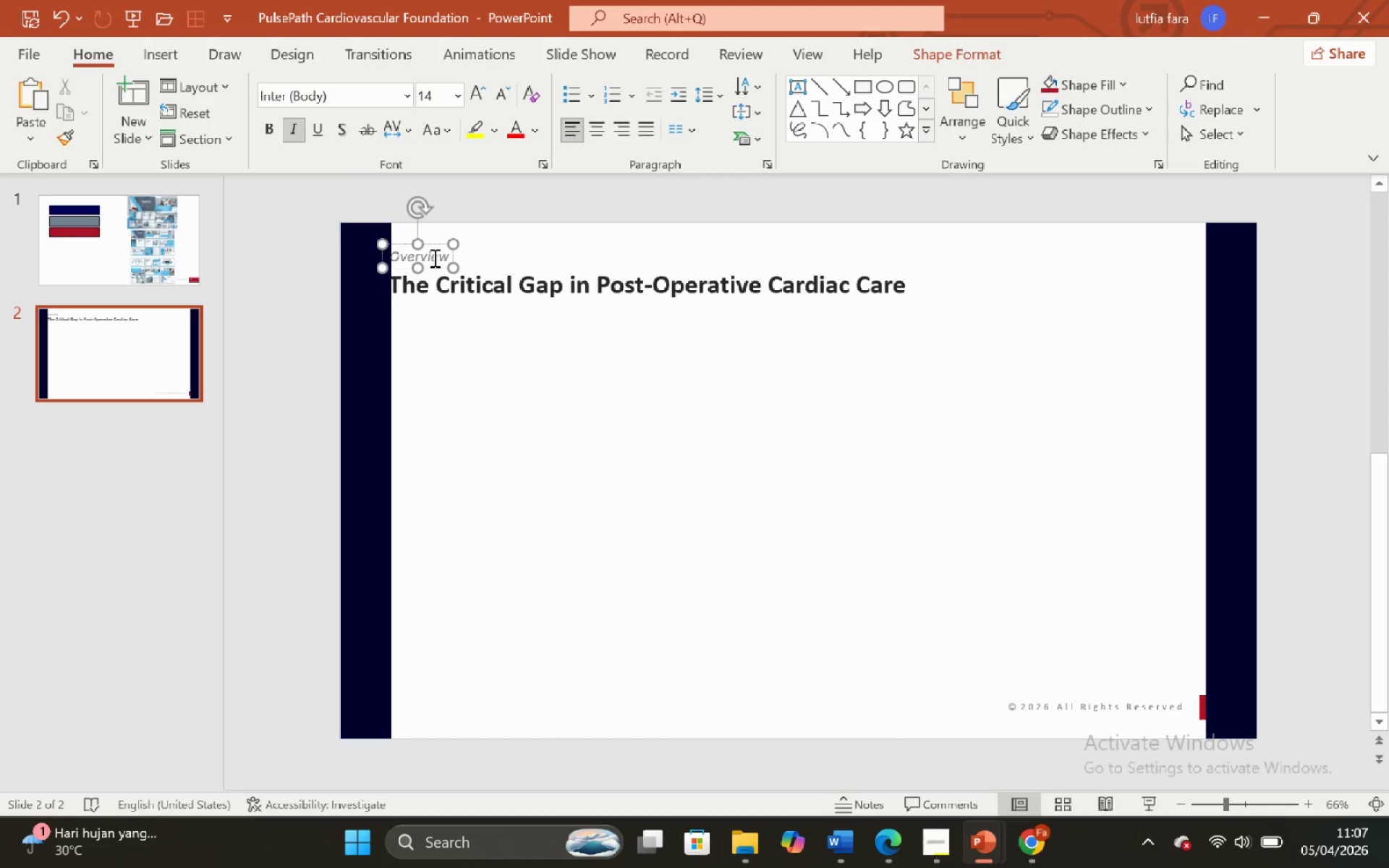 
key(Control+A)
 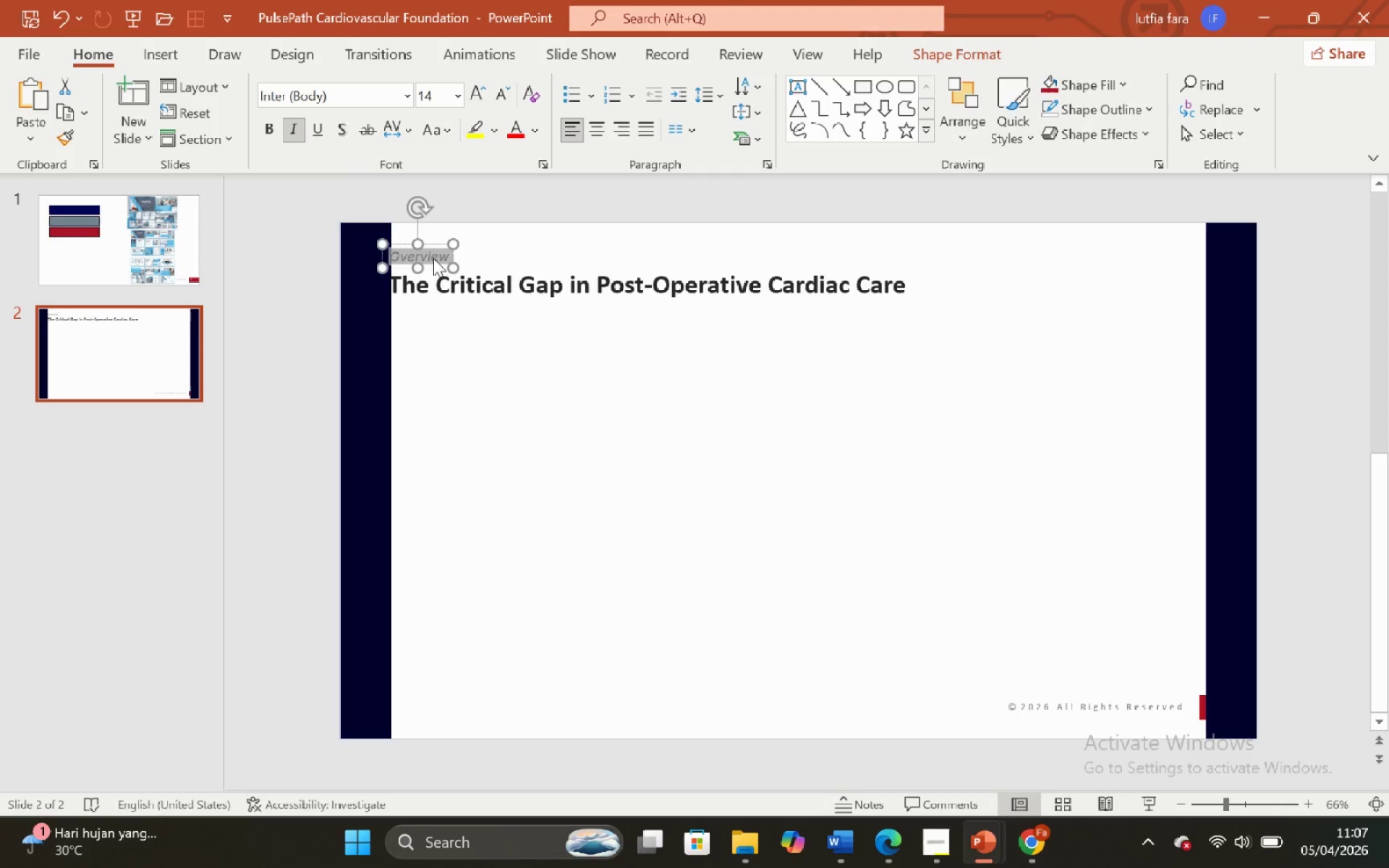 
right_click([433, 258])
 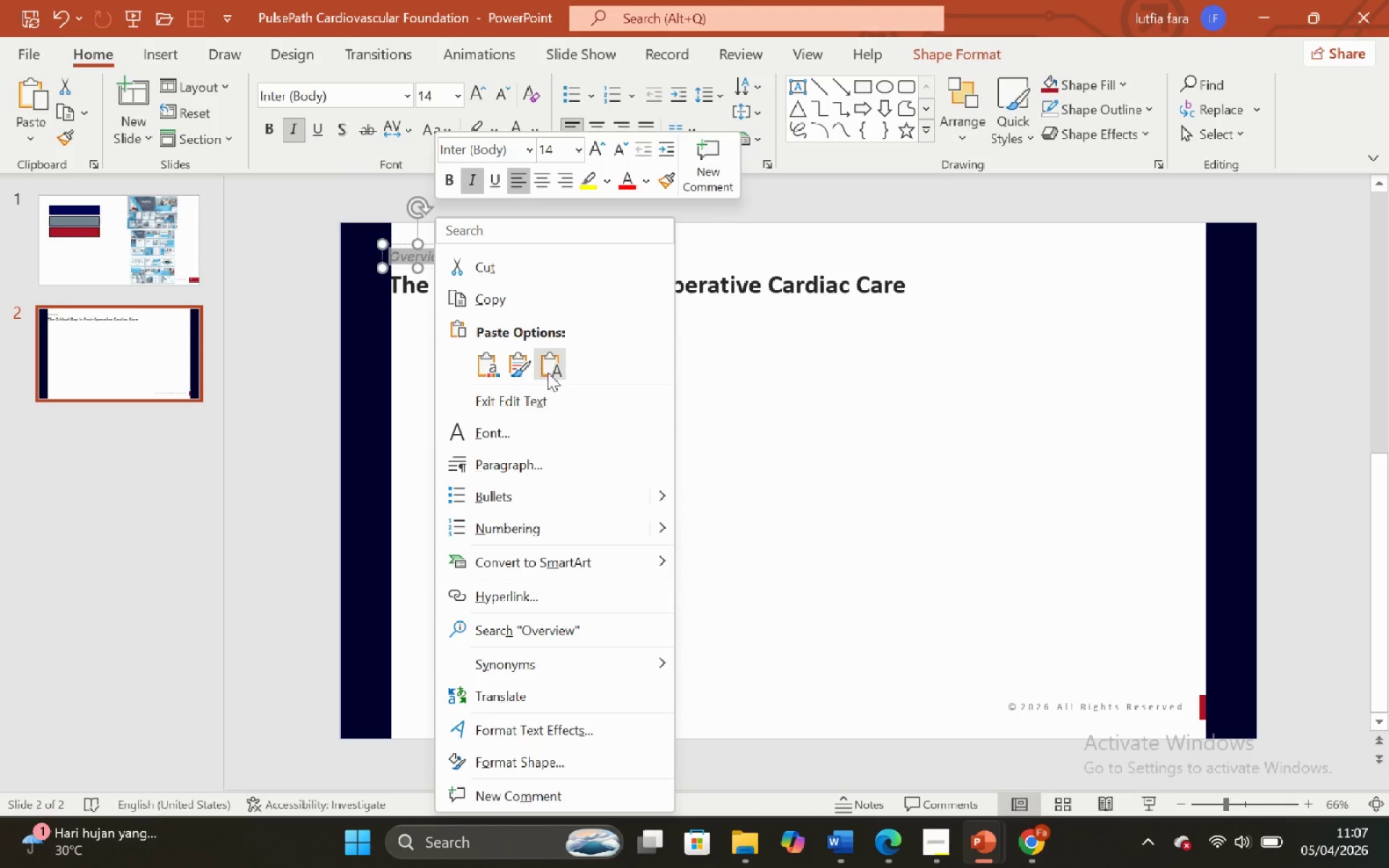 
left_click([548, 373])
 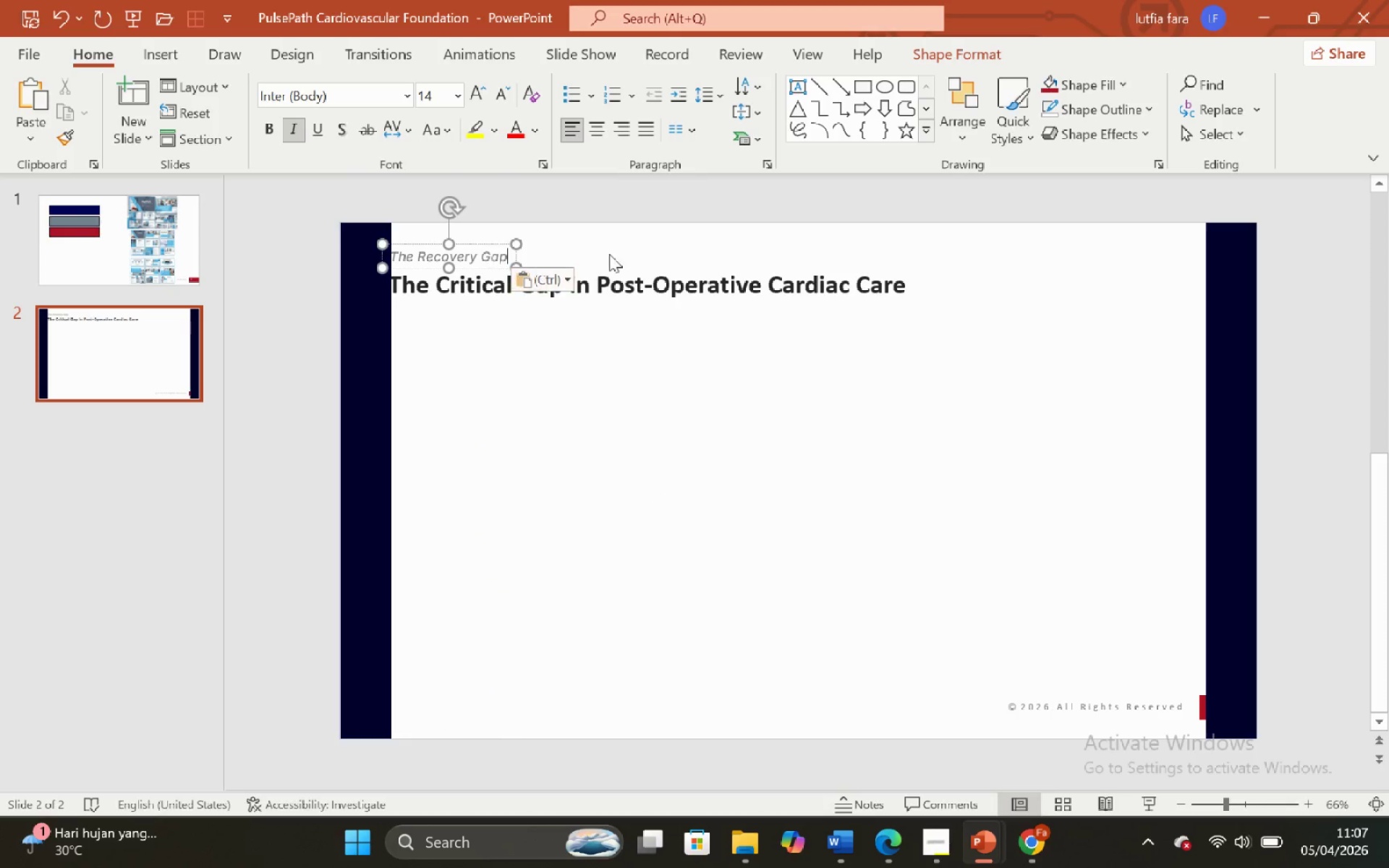 
left_click([629, 246])
 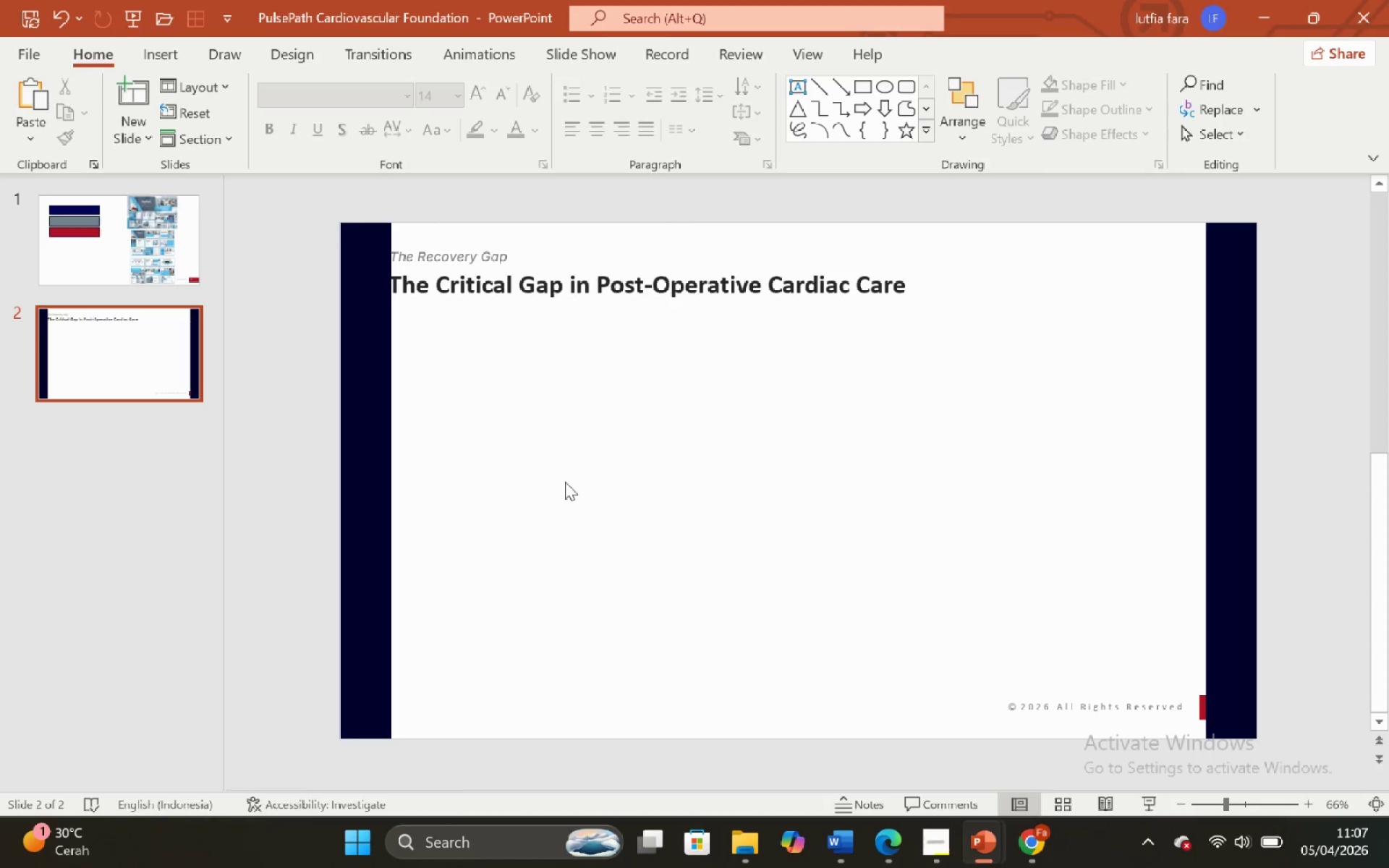 
left_click([572, 461])
 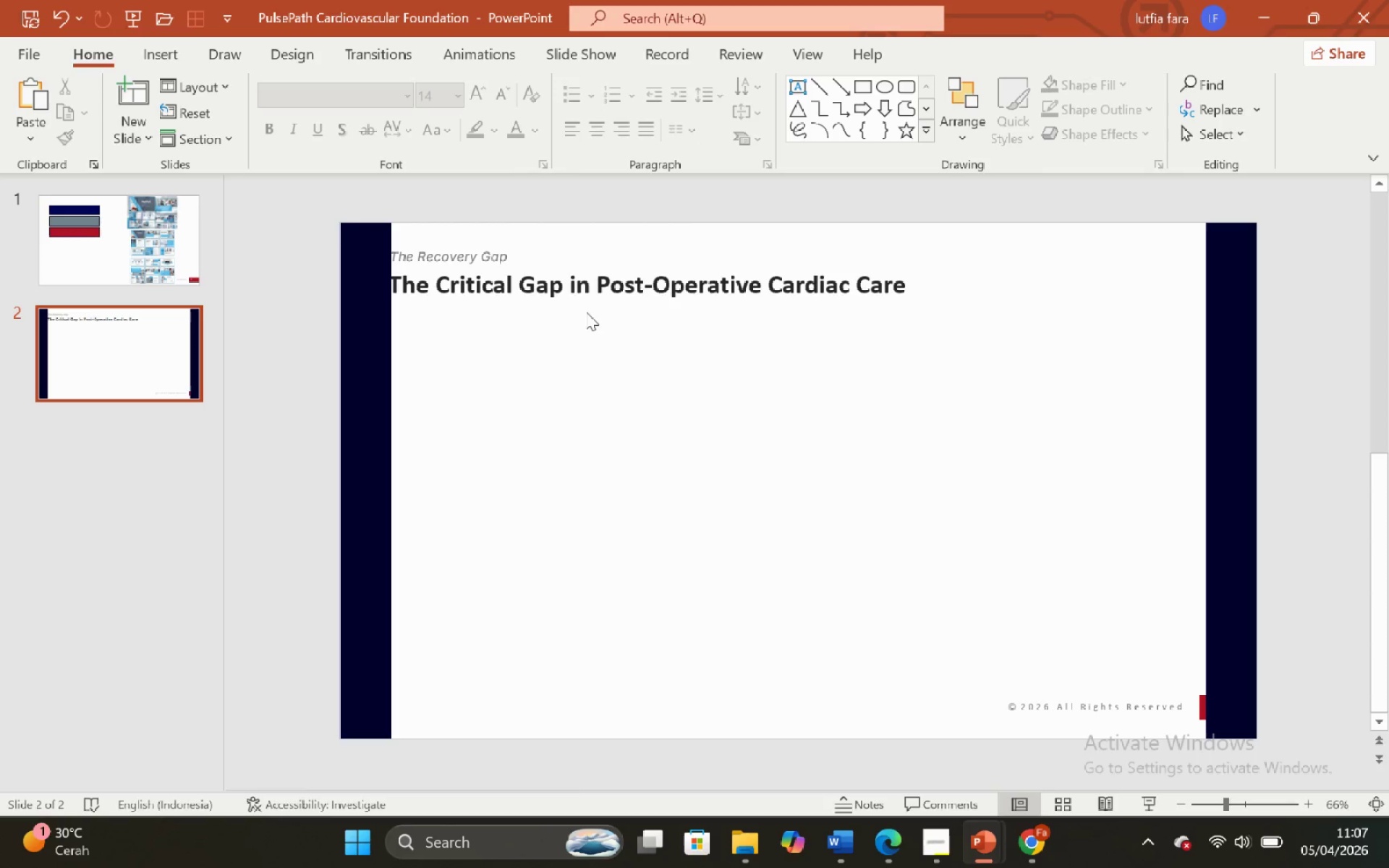 
double_click([586, 303])
 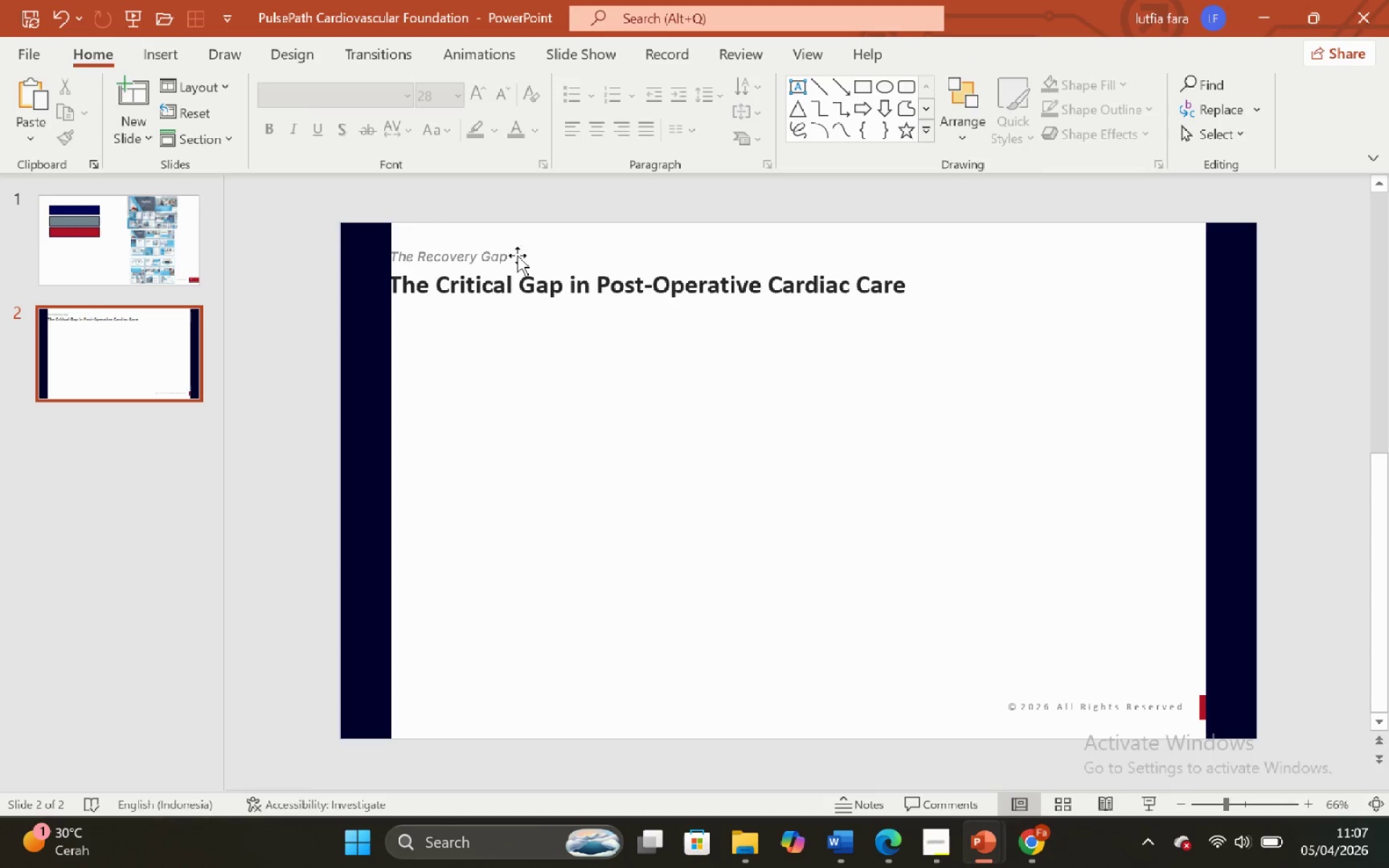 
double_click([504, 265])
 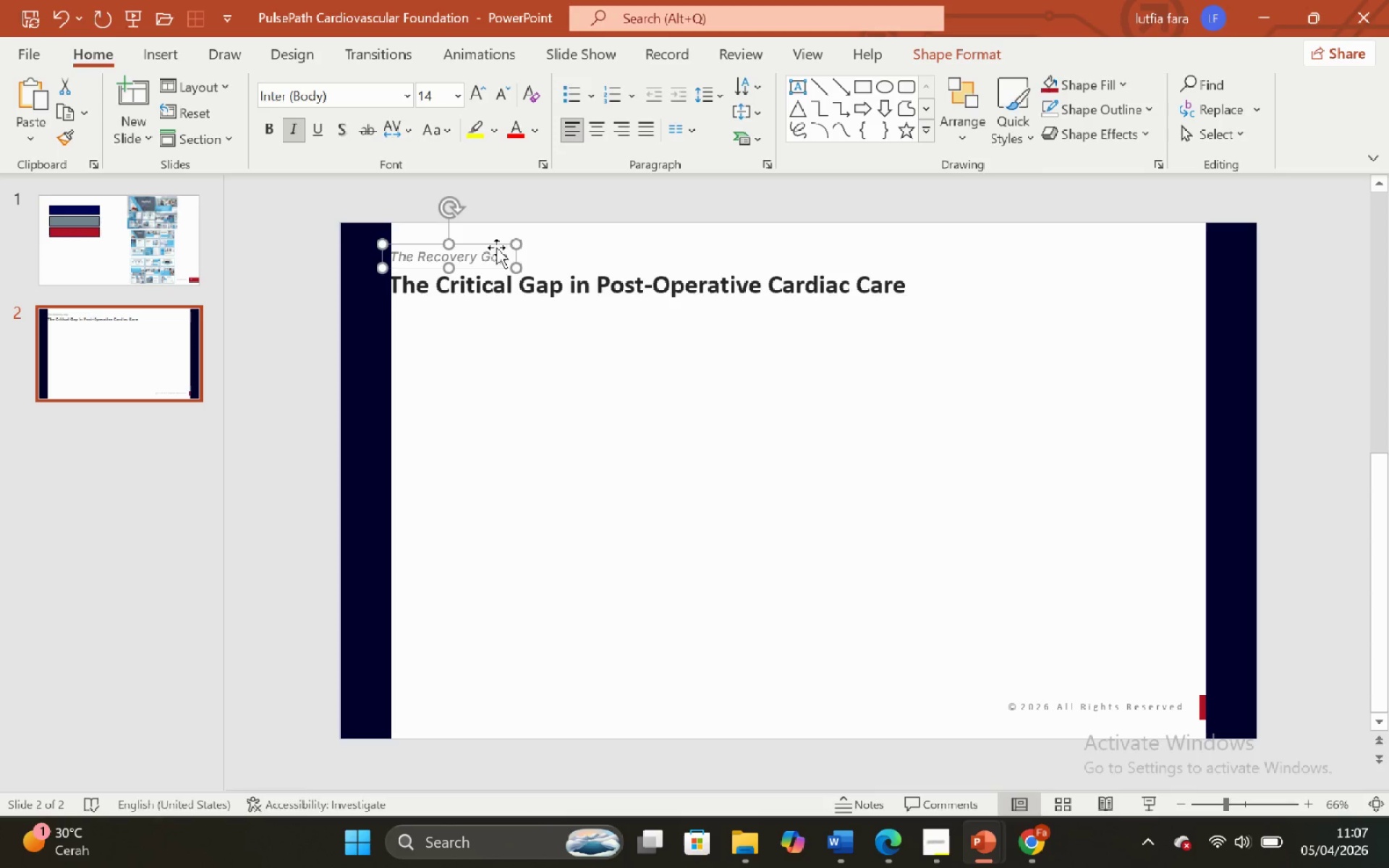 
left_click([495, 244])
 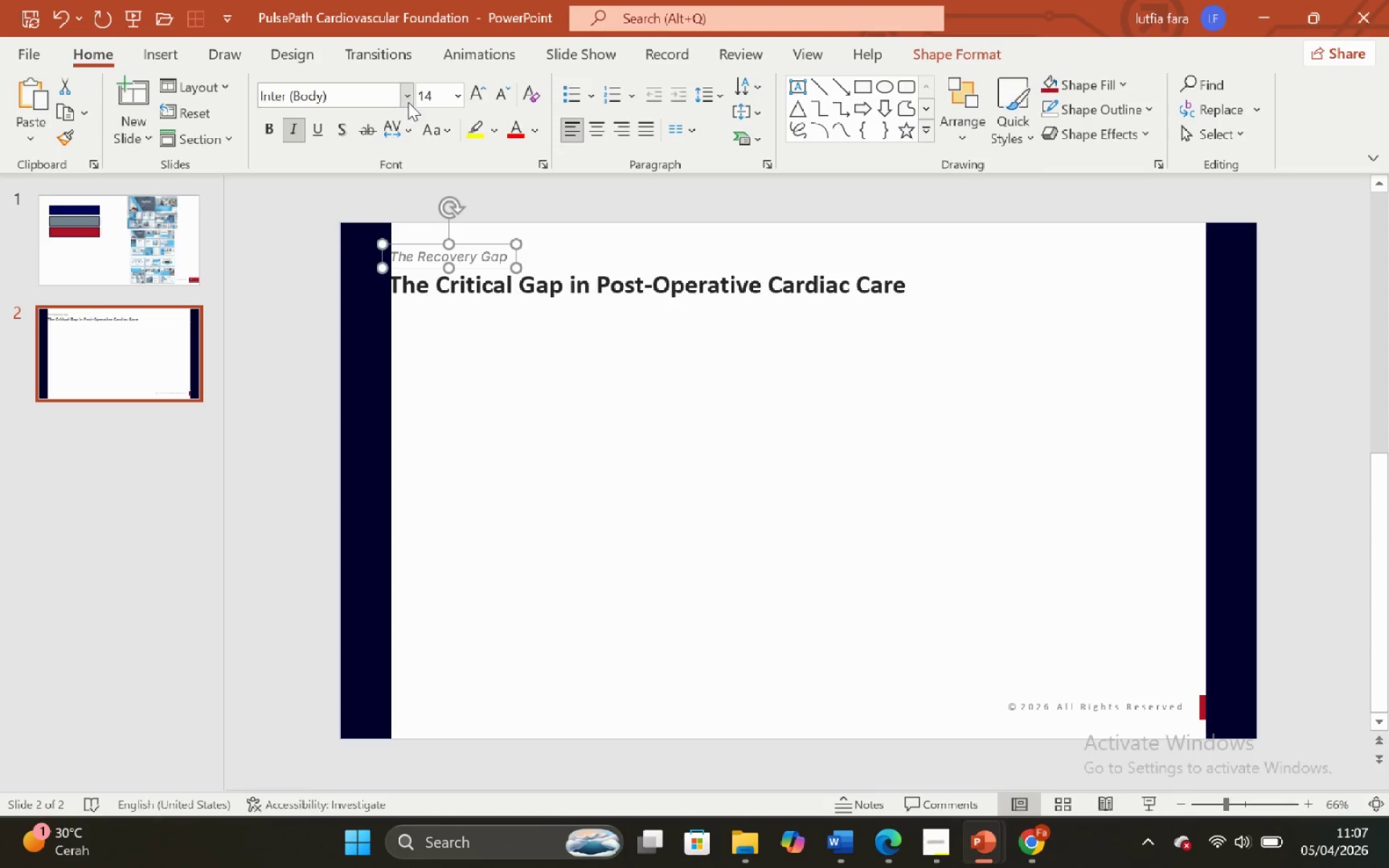 
left_click([408, 101])
 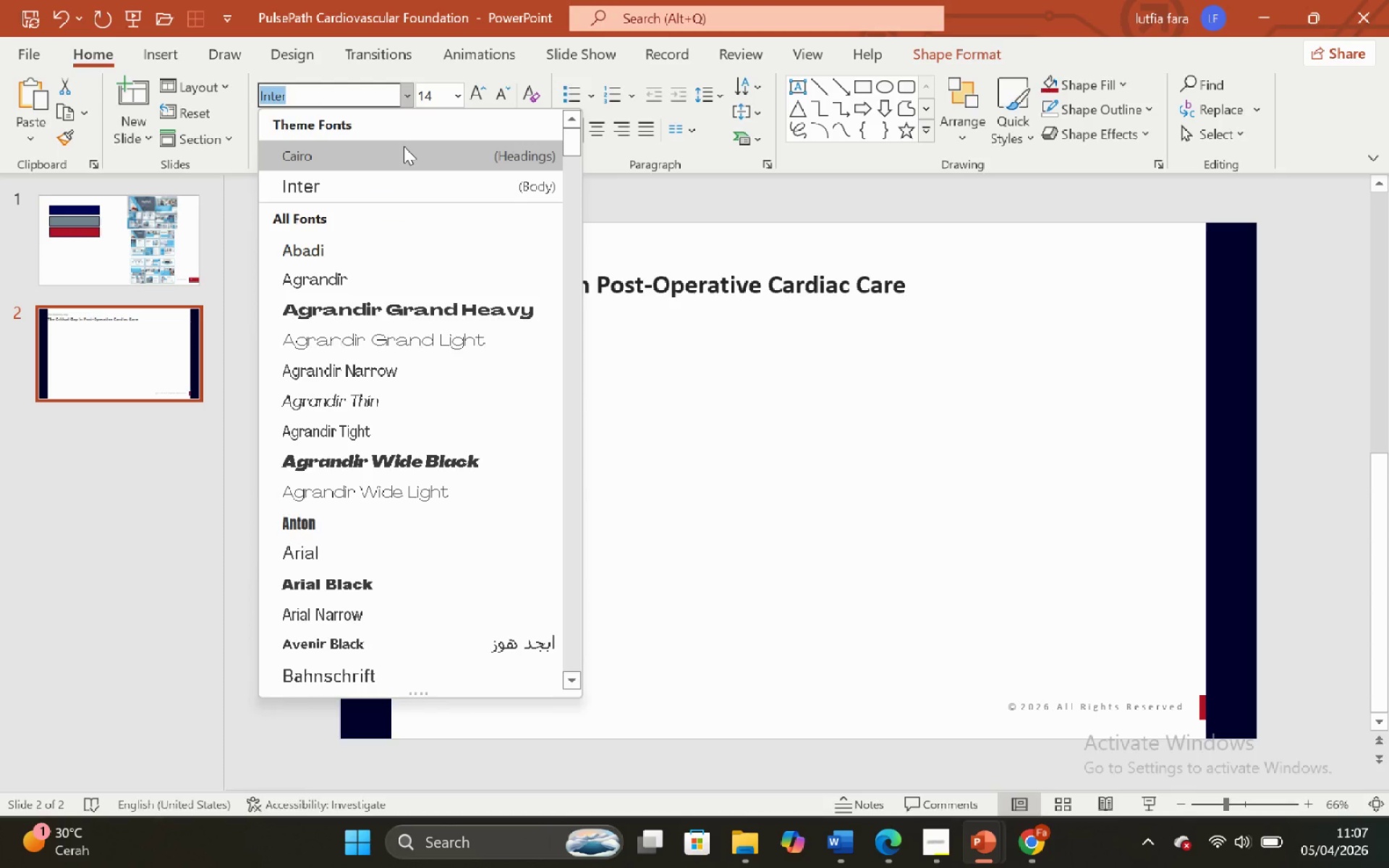 
left_click([404, 146])
 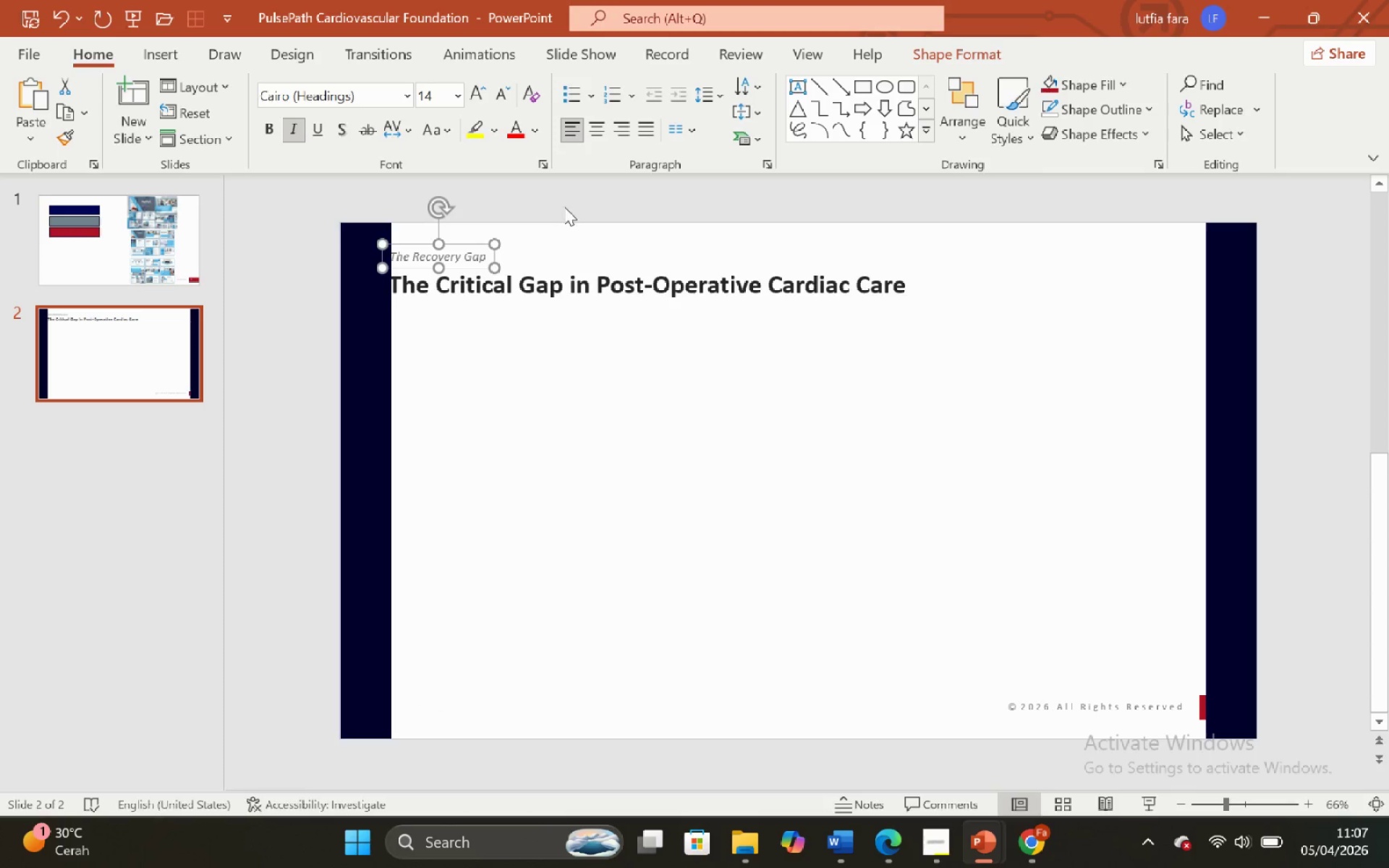 
left_click([564, 207])
 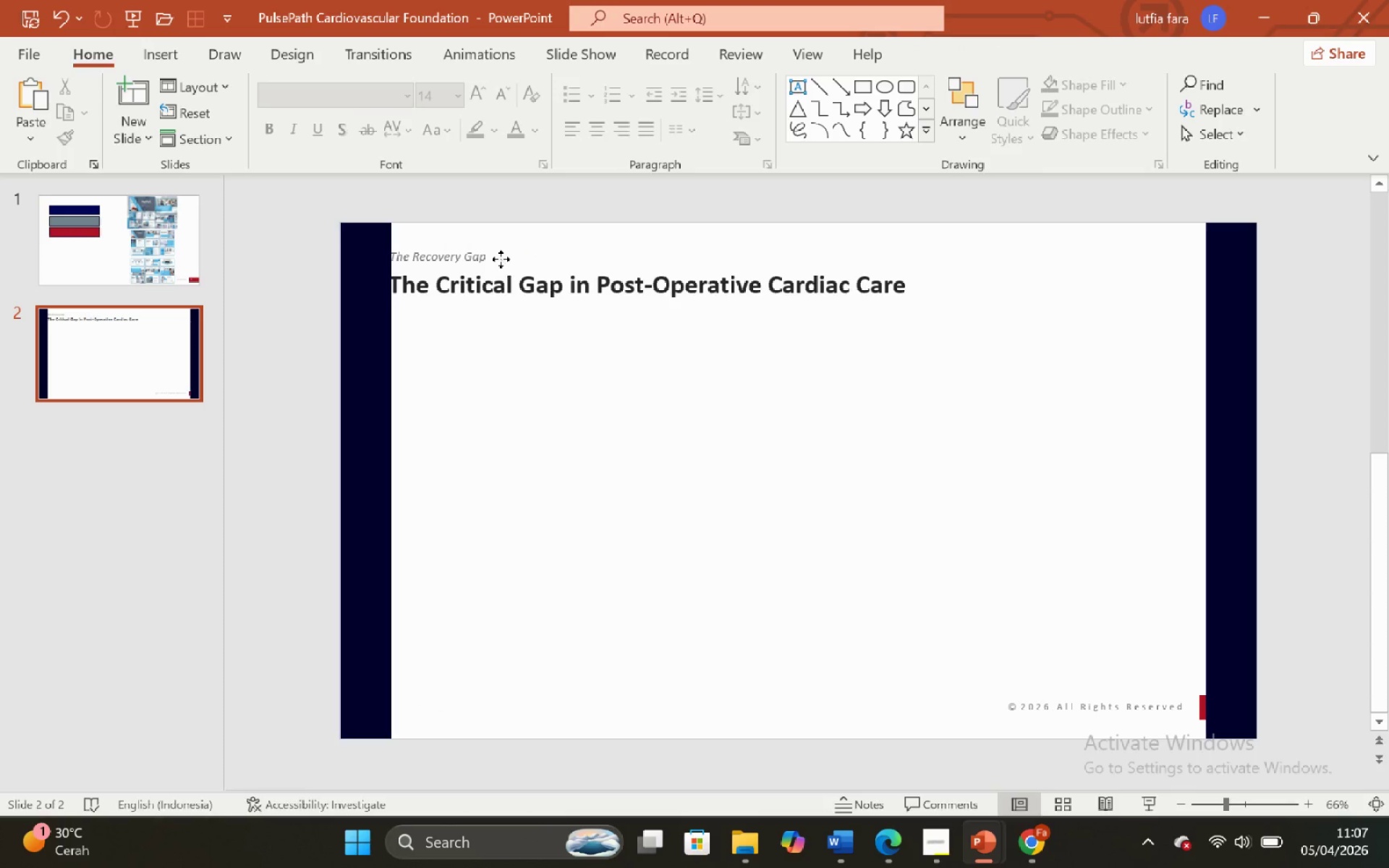 
double_click([546, 225])
 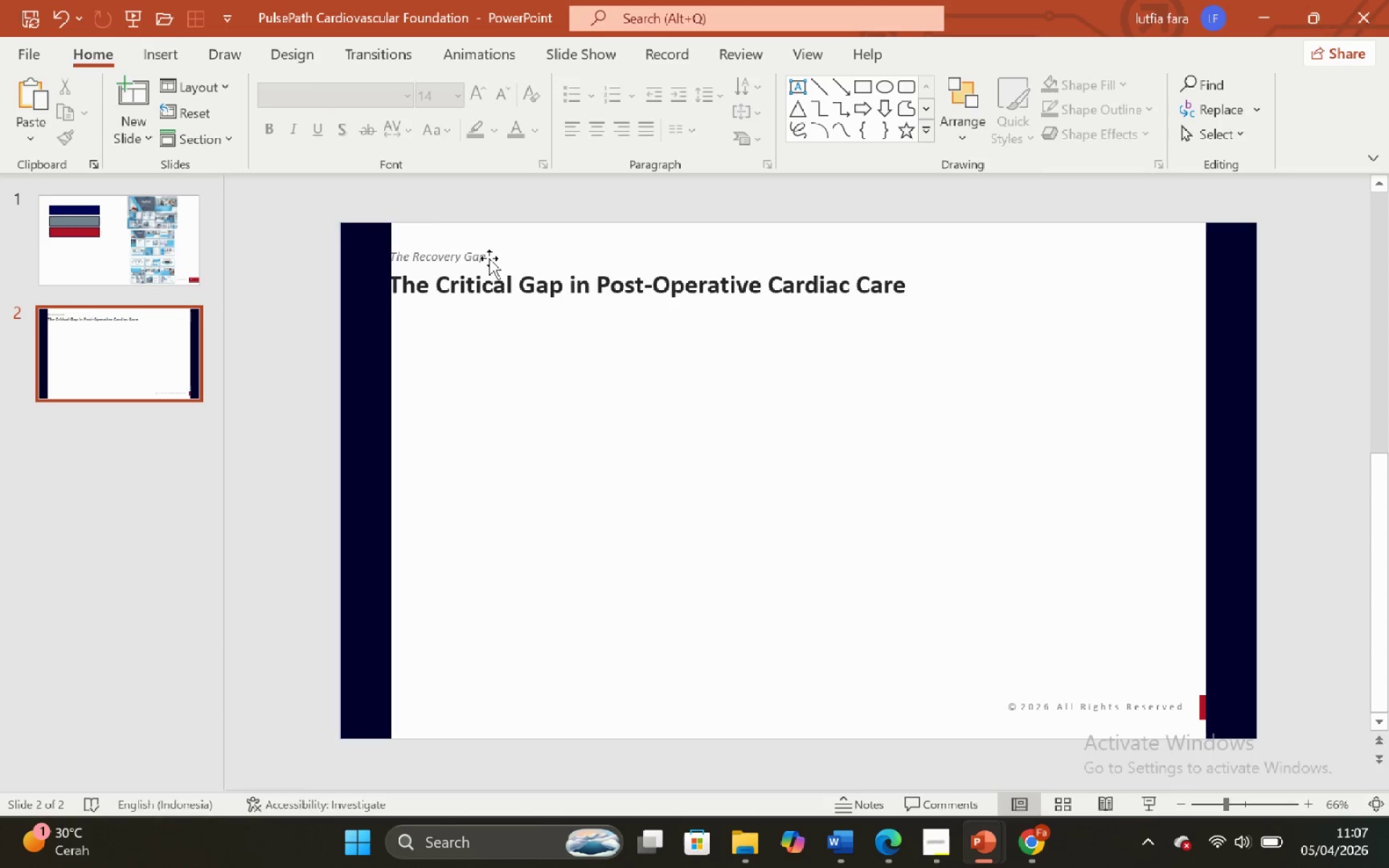 
left_click([489, 258])
 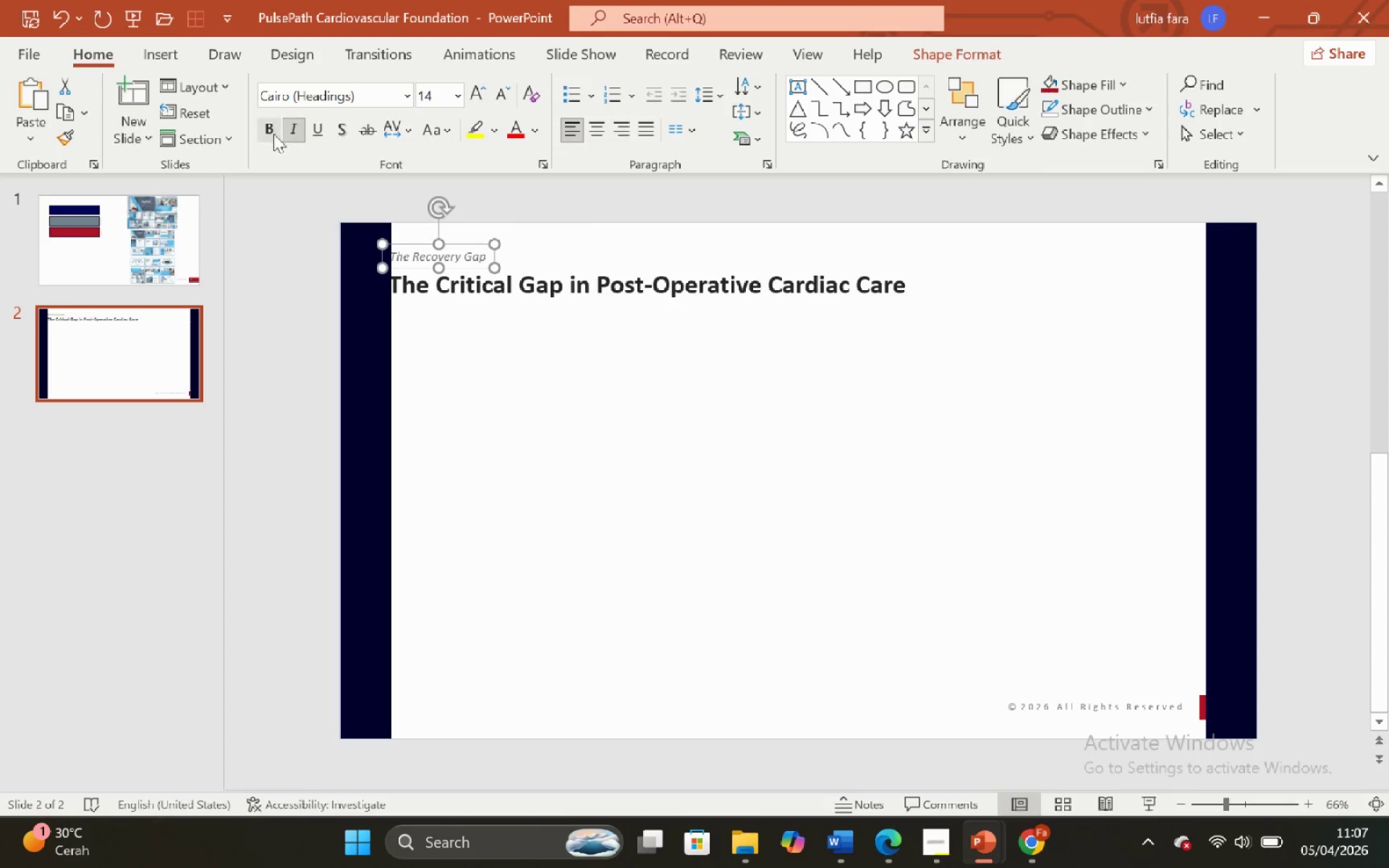 
left_click([264, 132])
 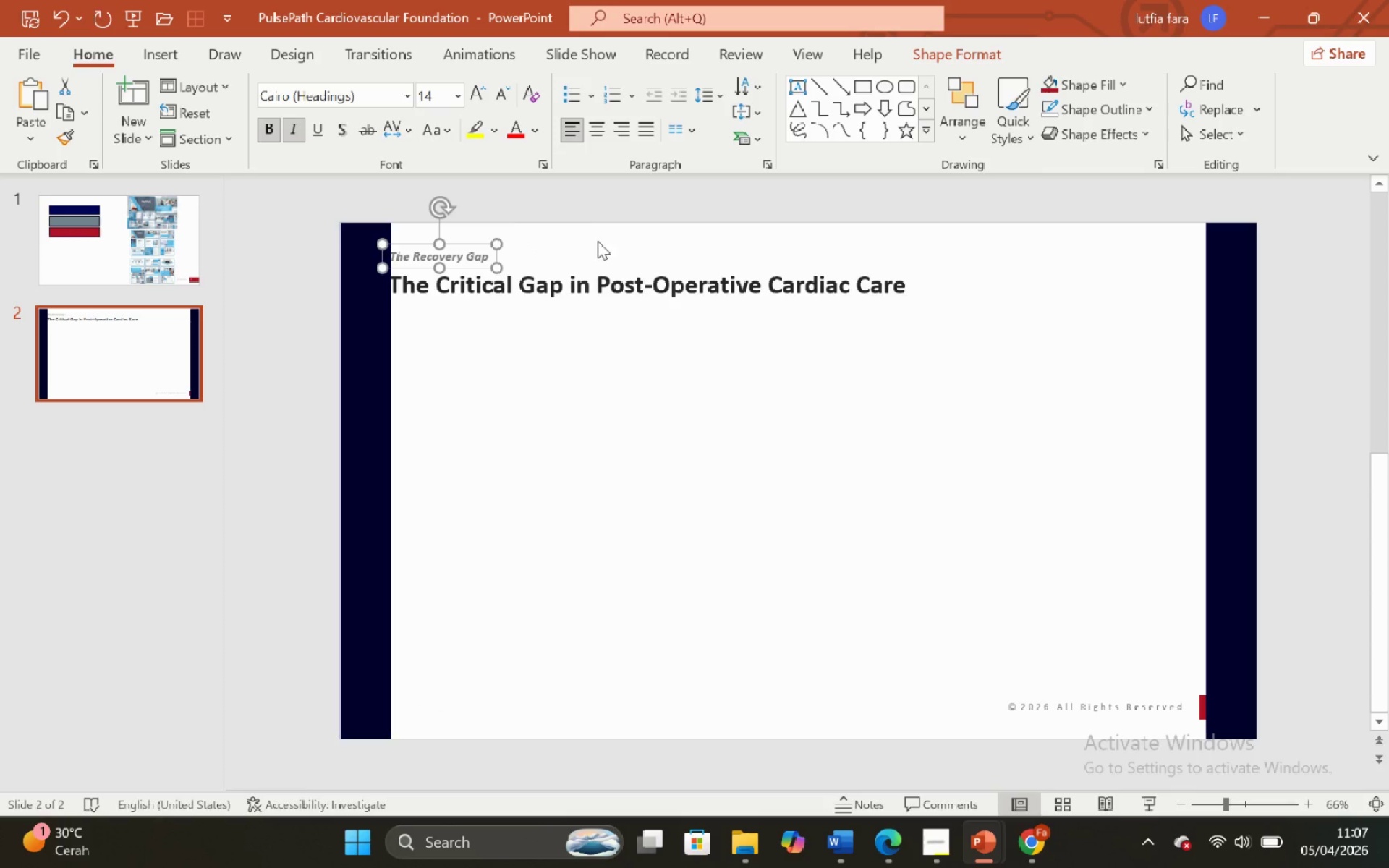 
left_click([598, 240])
 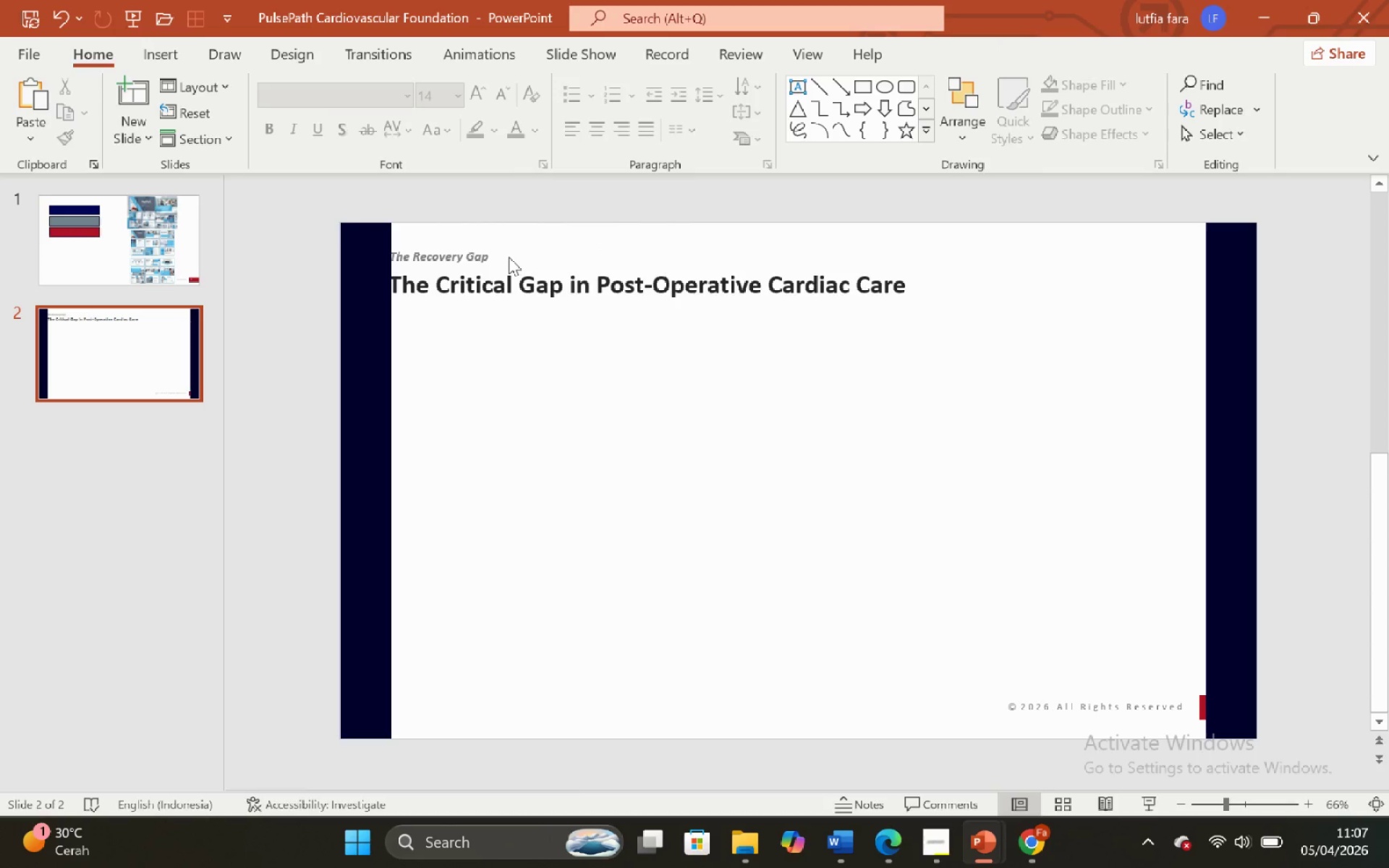 
key(Control+ControlLeft)
 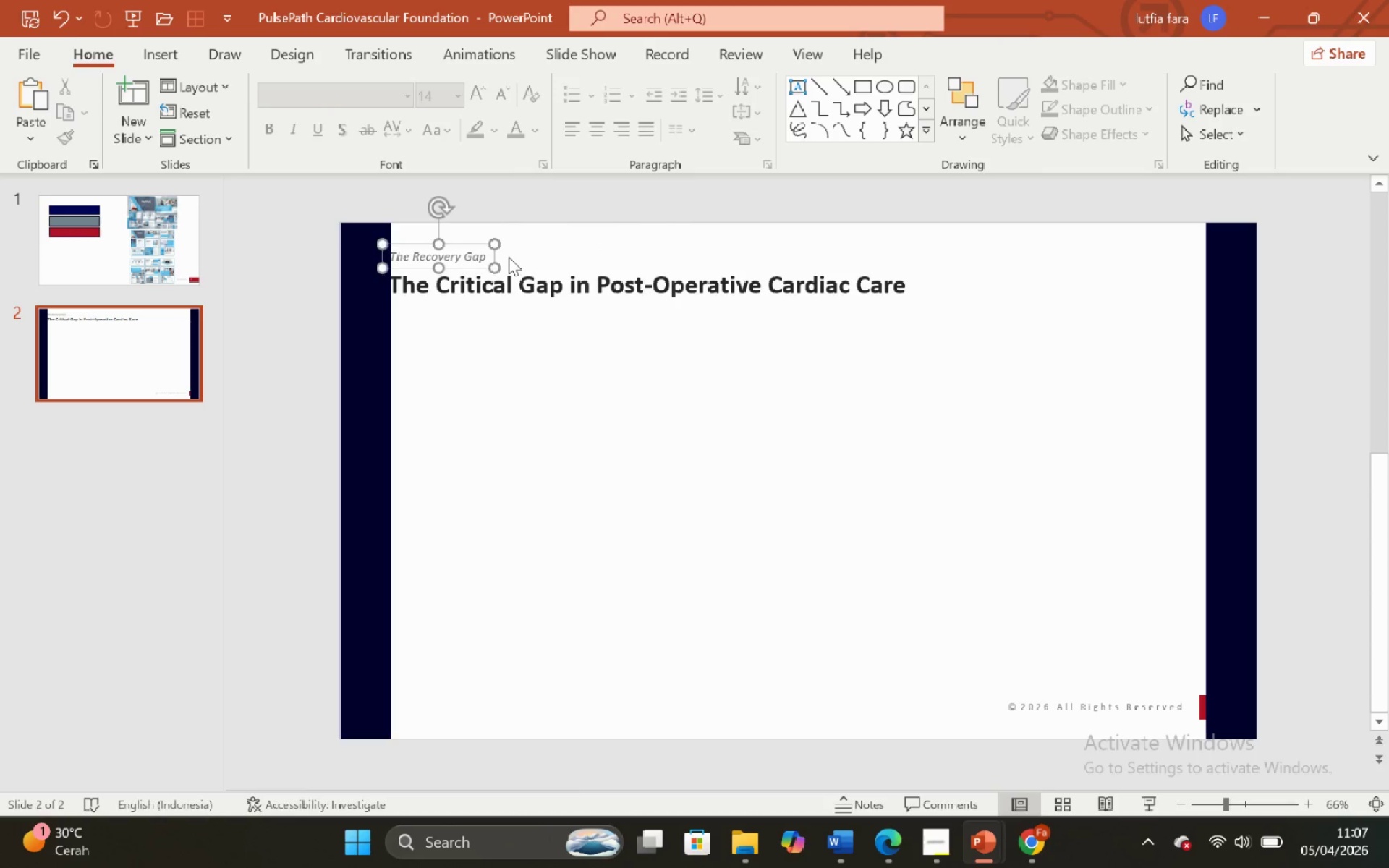 
key(Control+Z)
 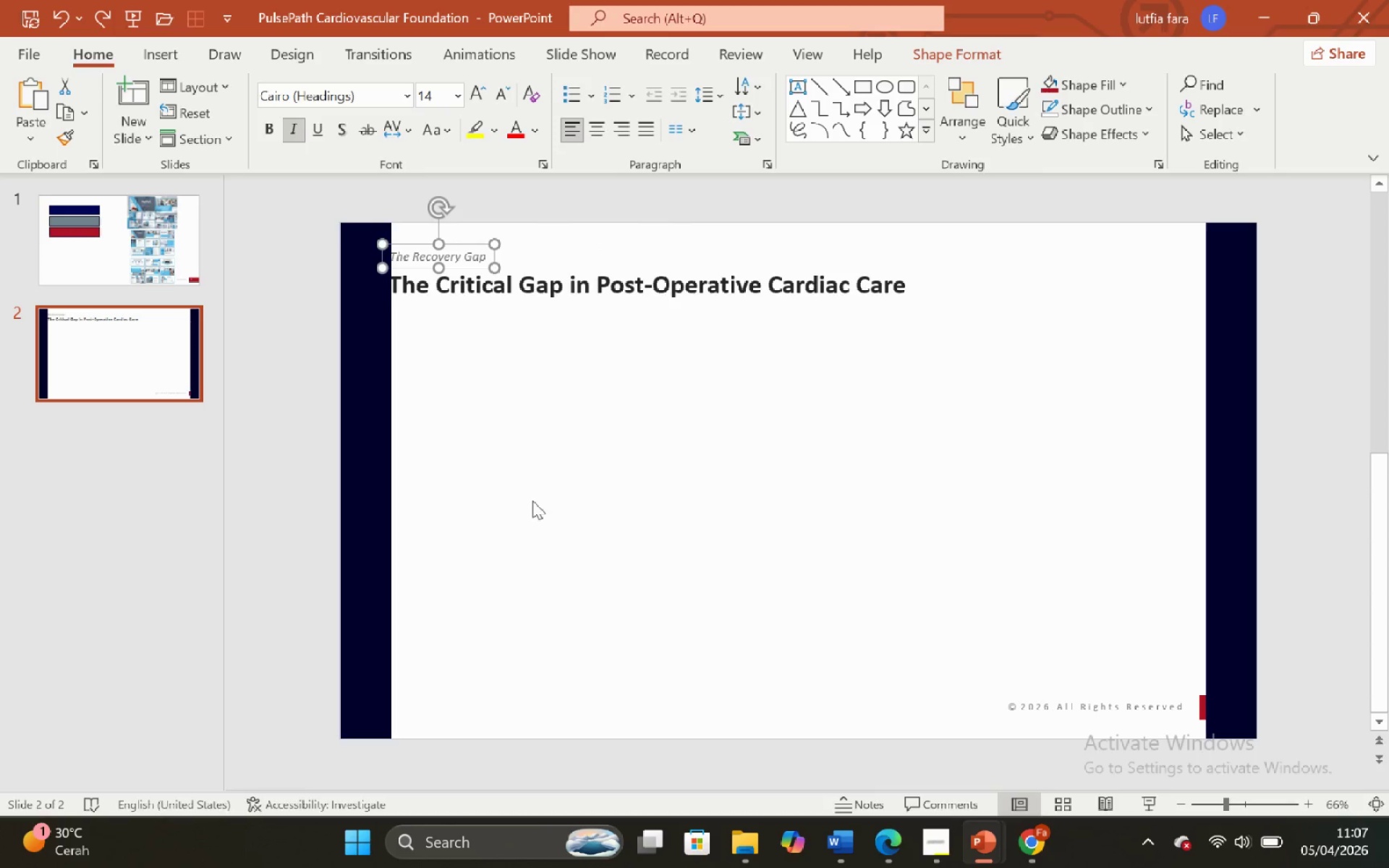 
left_click([532, 501])
 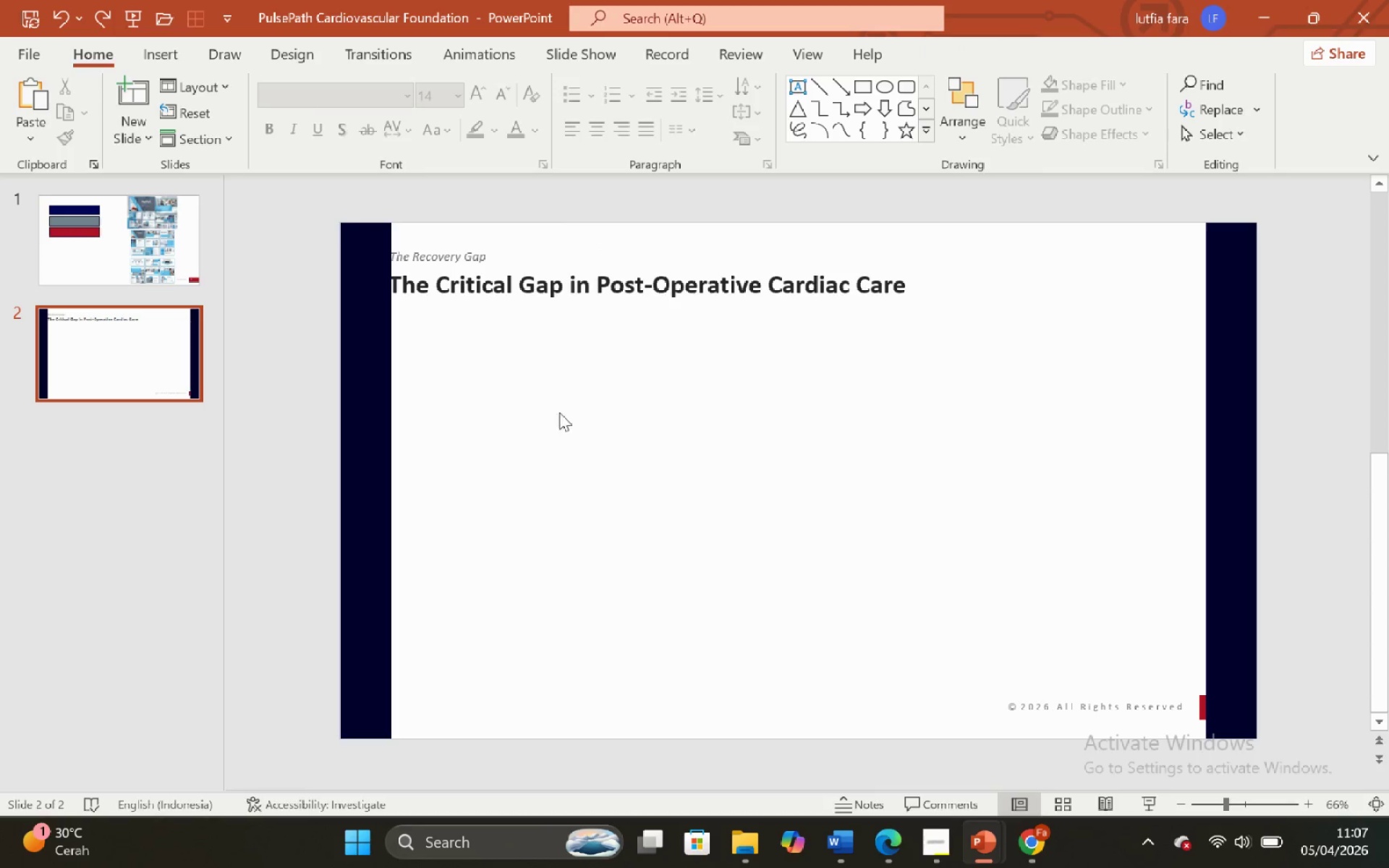 
left_click([548, 283])
 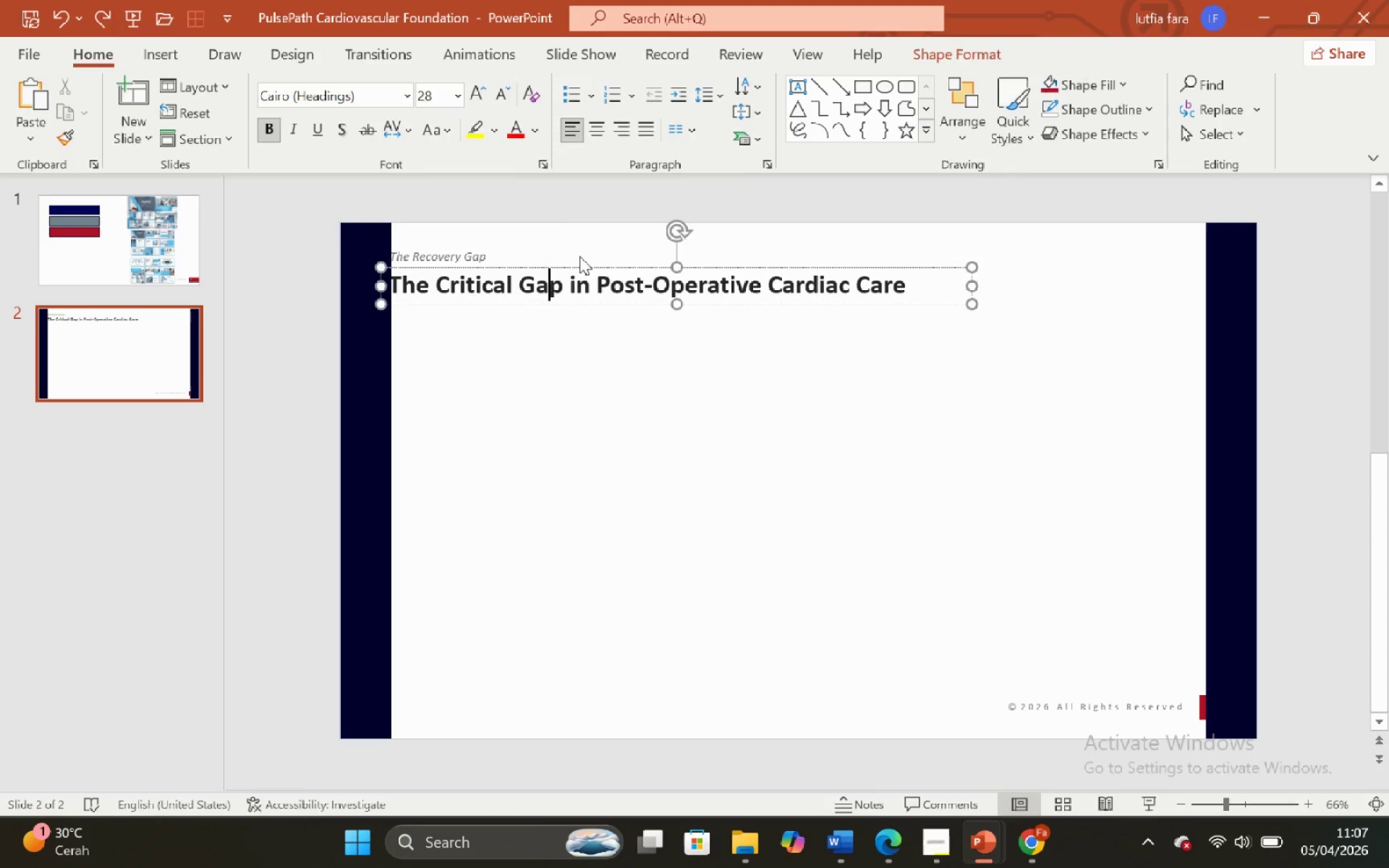 
left_click([579, 255])
 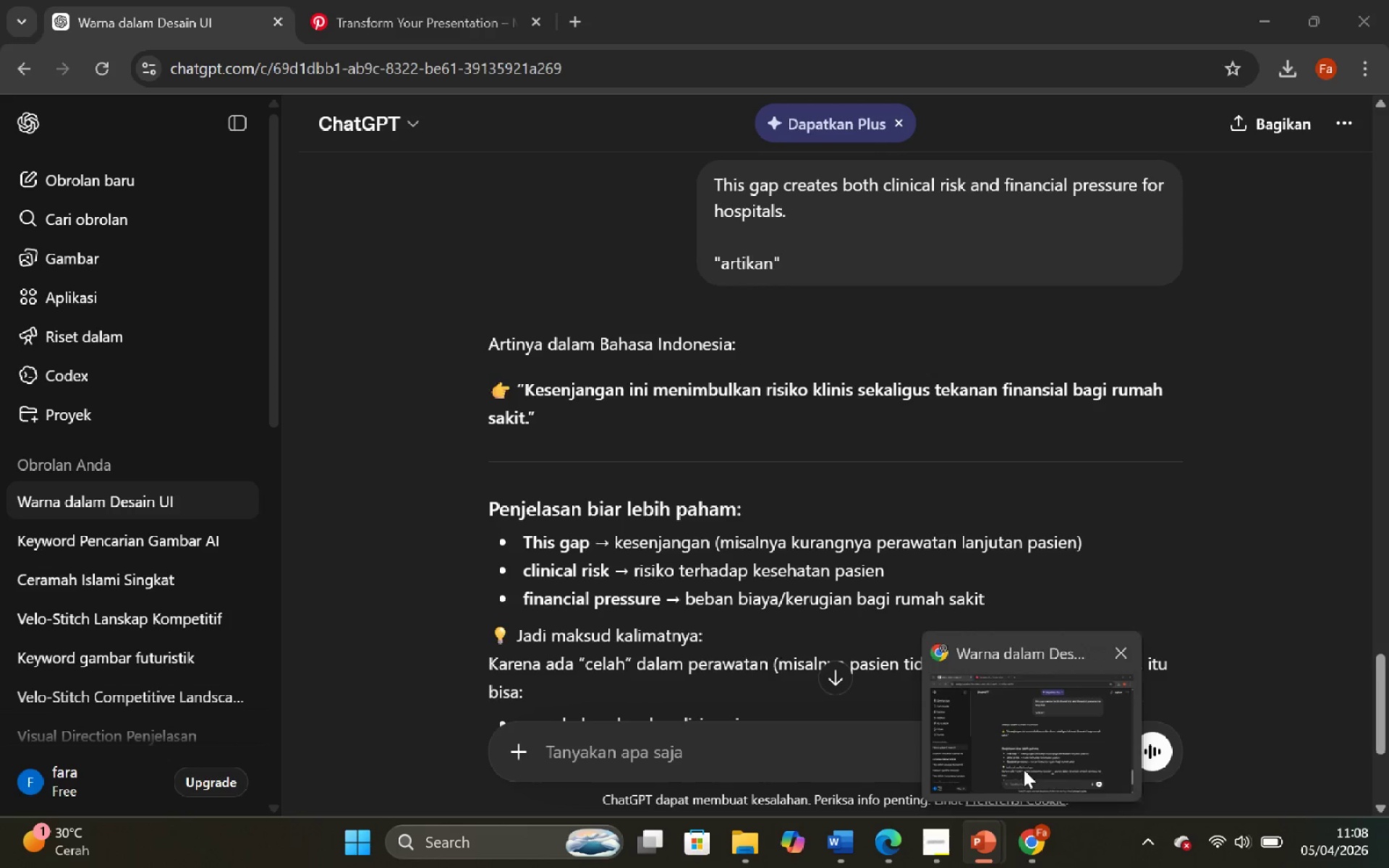 
wait(6.58)
 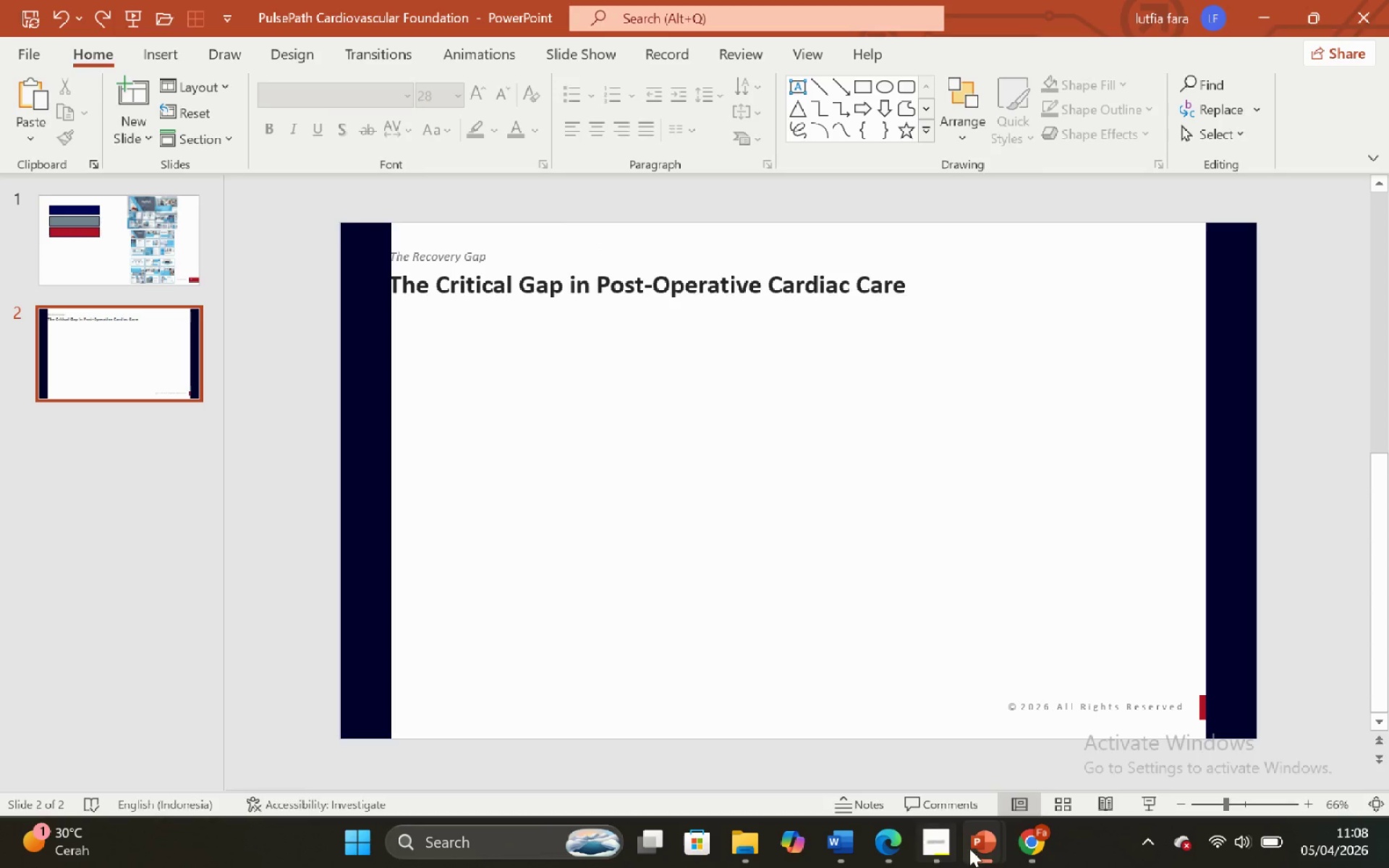 
scroll: coordinate [784, 581], scroll_direction: down, amount: 2.0
 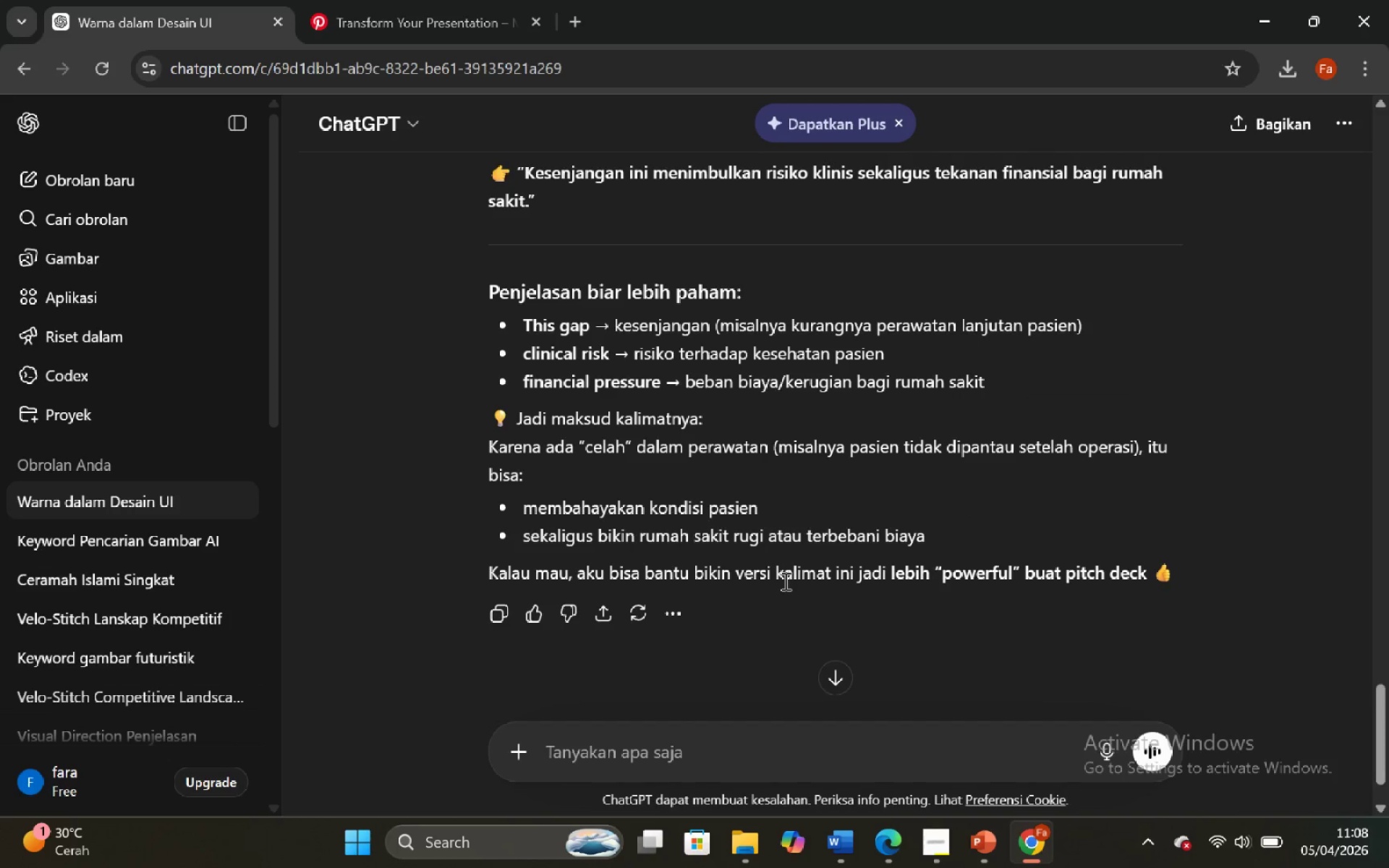 
scroll: coordinate [785, 581], scroll_direction: up, amount: 3.0
 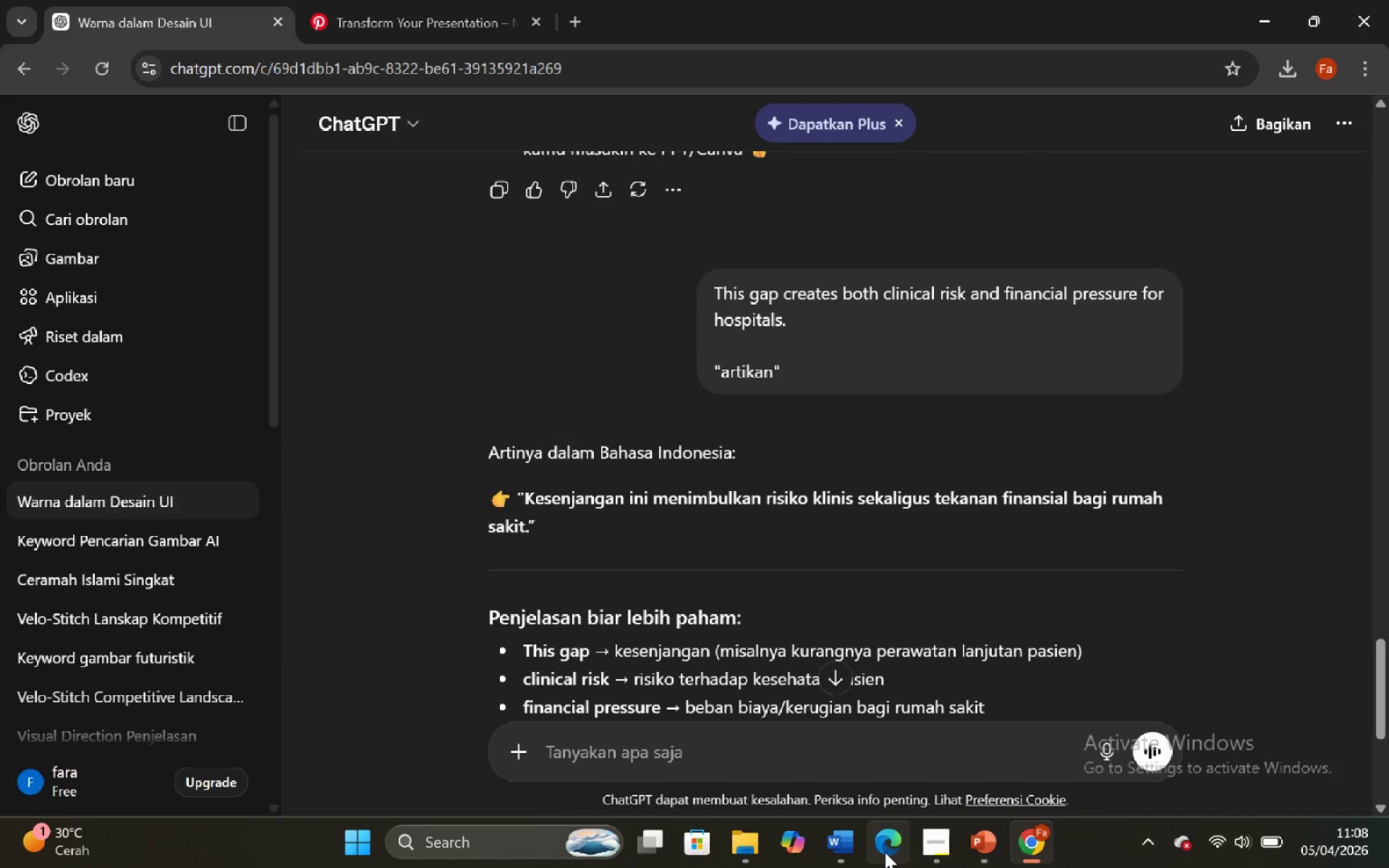 
left_click([885, 852])
 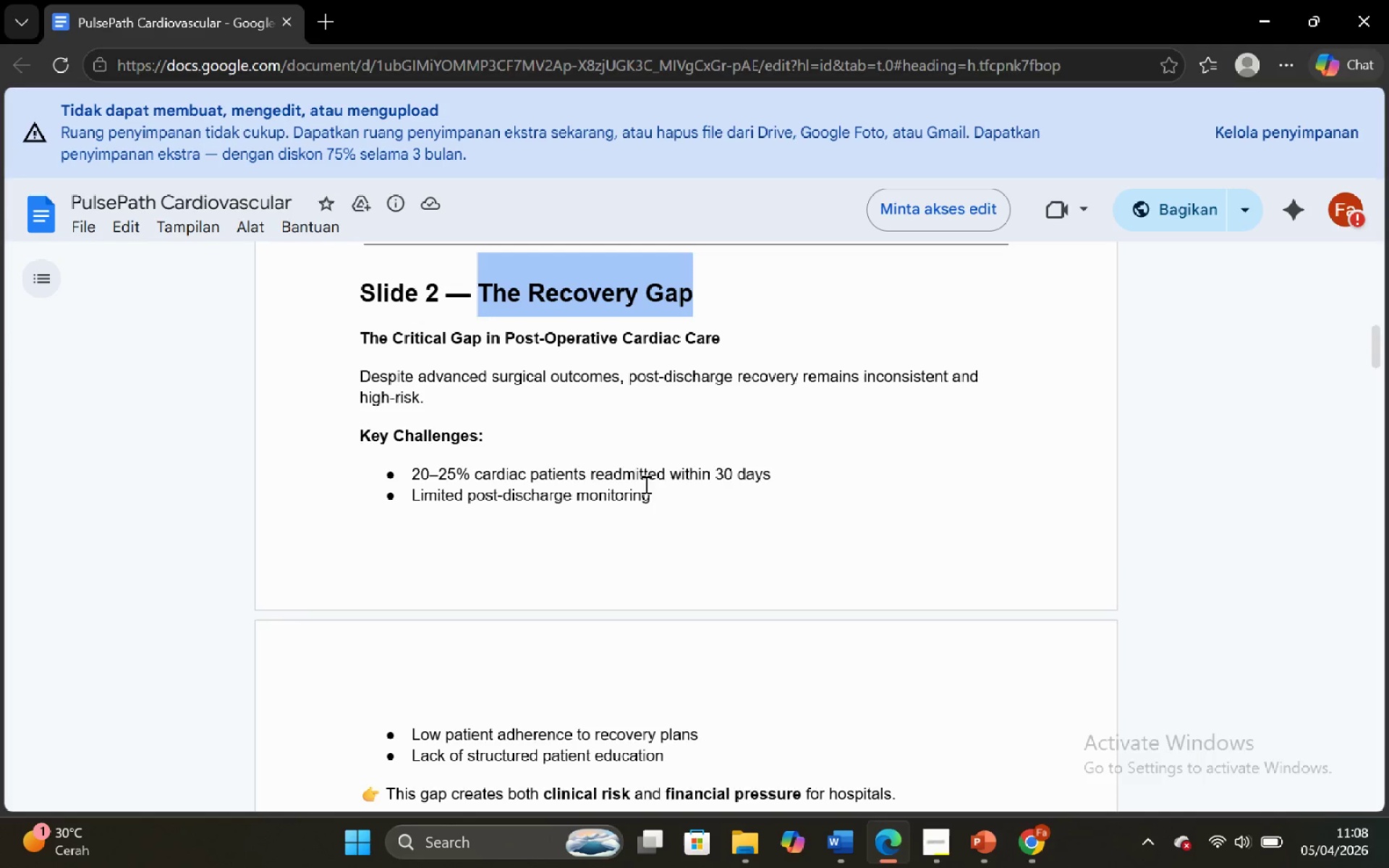 
left_click([642, 457])
 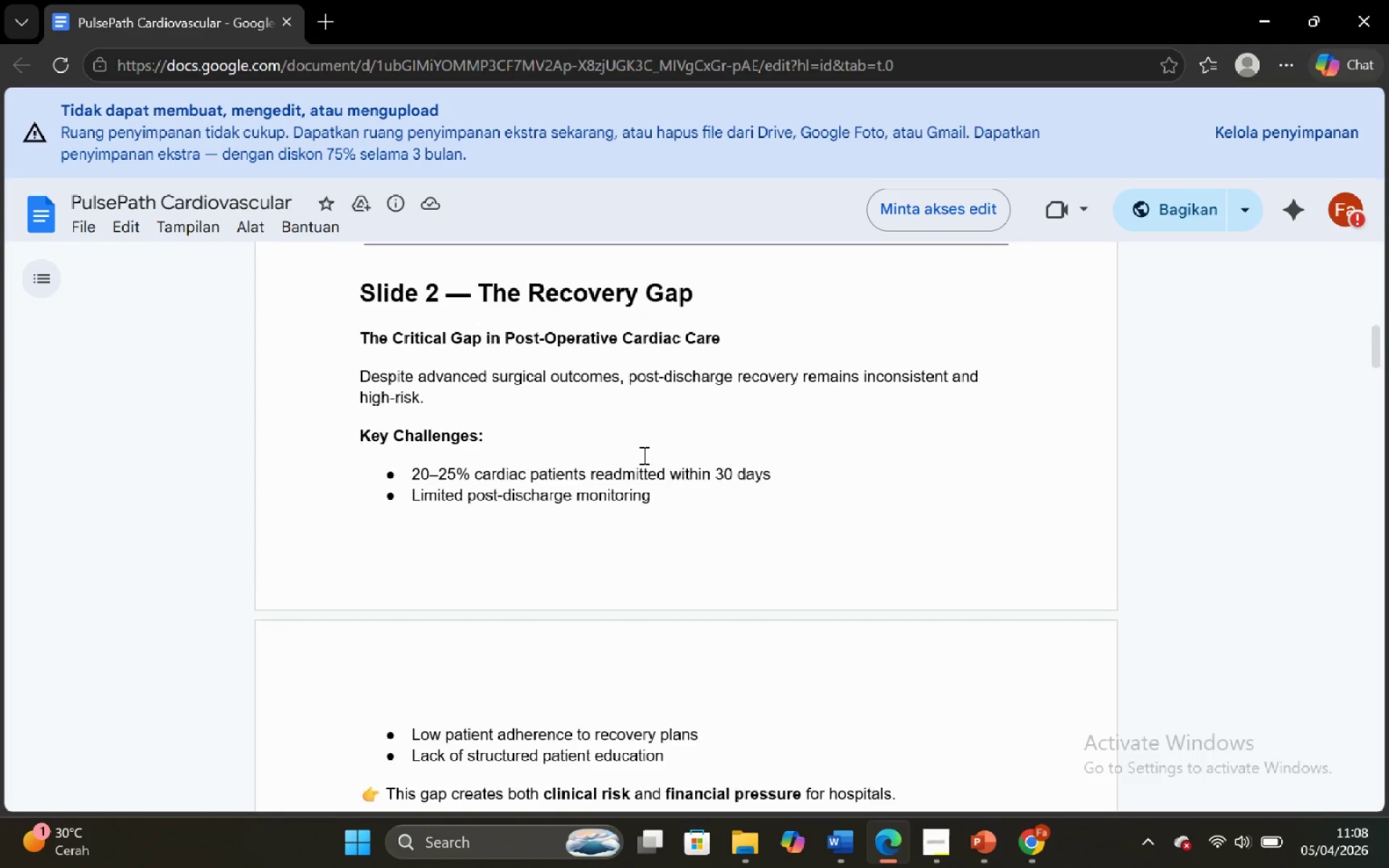 
scroll: coordinate [642, 455], scroll_direction: down, amount: 1.0
 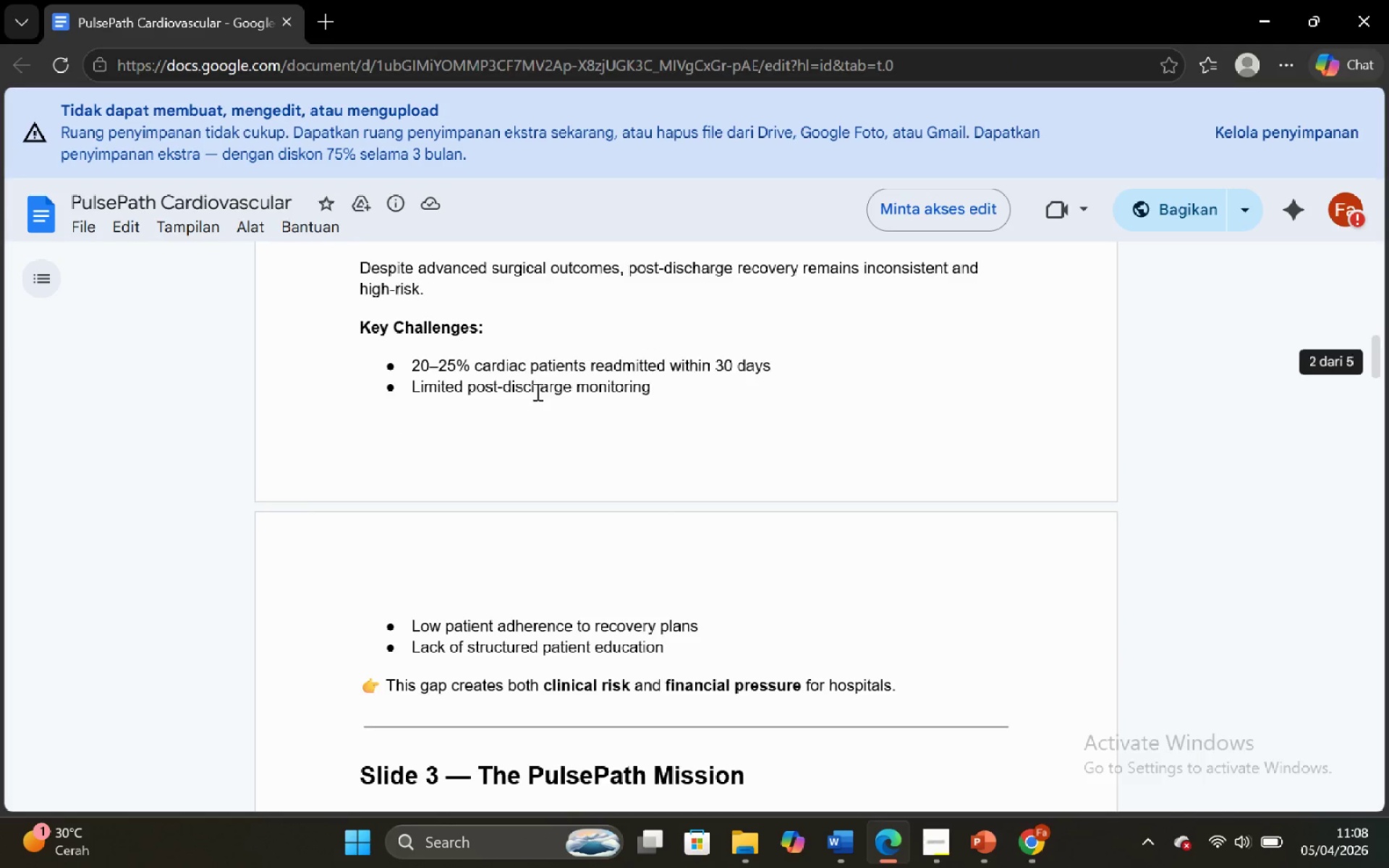 
scroll: coordinate [536, 391], scroll_direction: up, amount: 1.0
 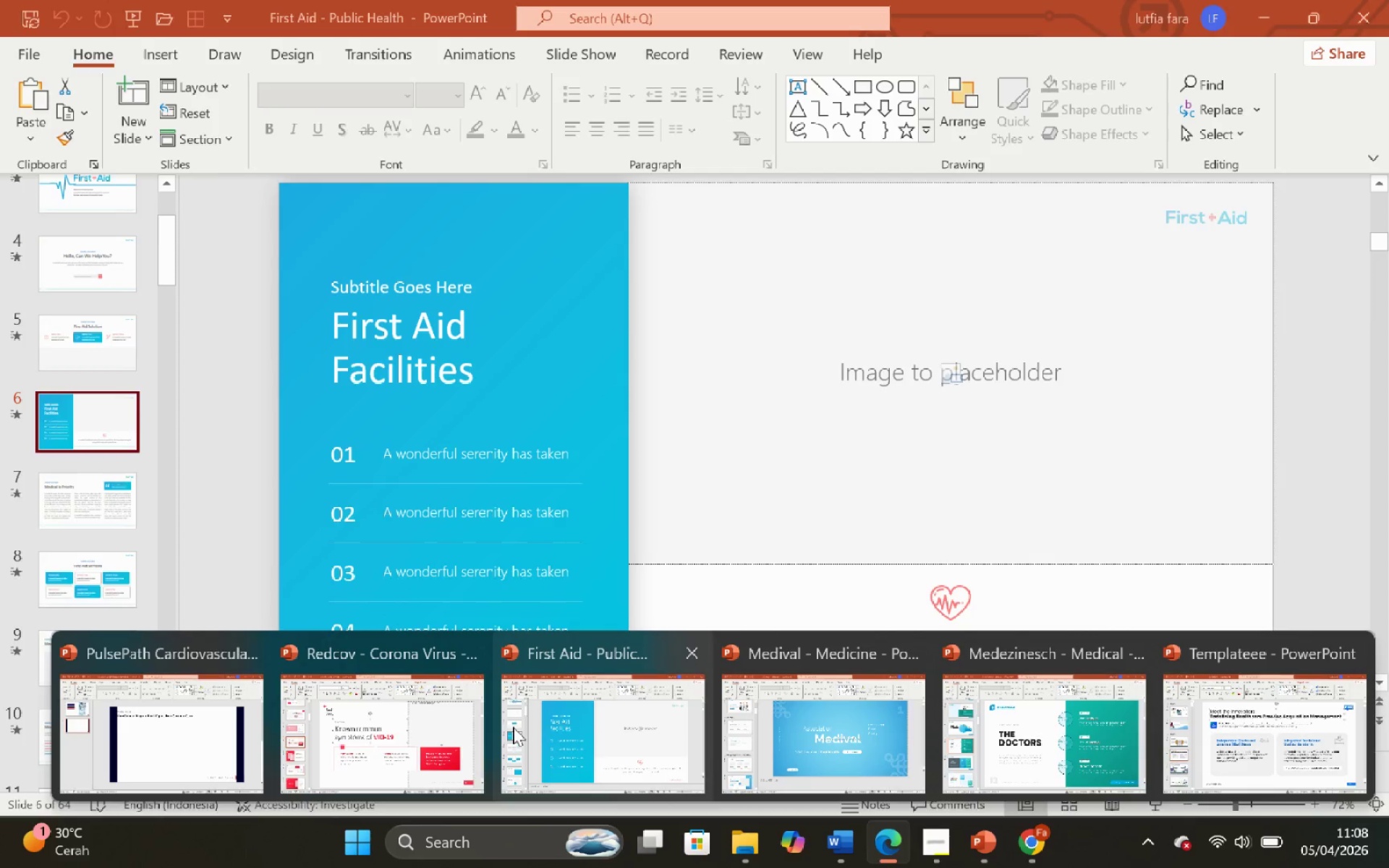 
scroll: coordinate [657, 509], scroll_direction: down, amount: 2.0
 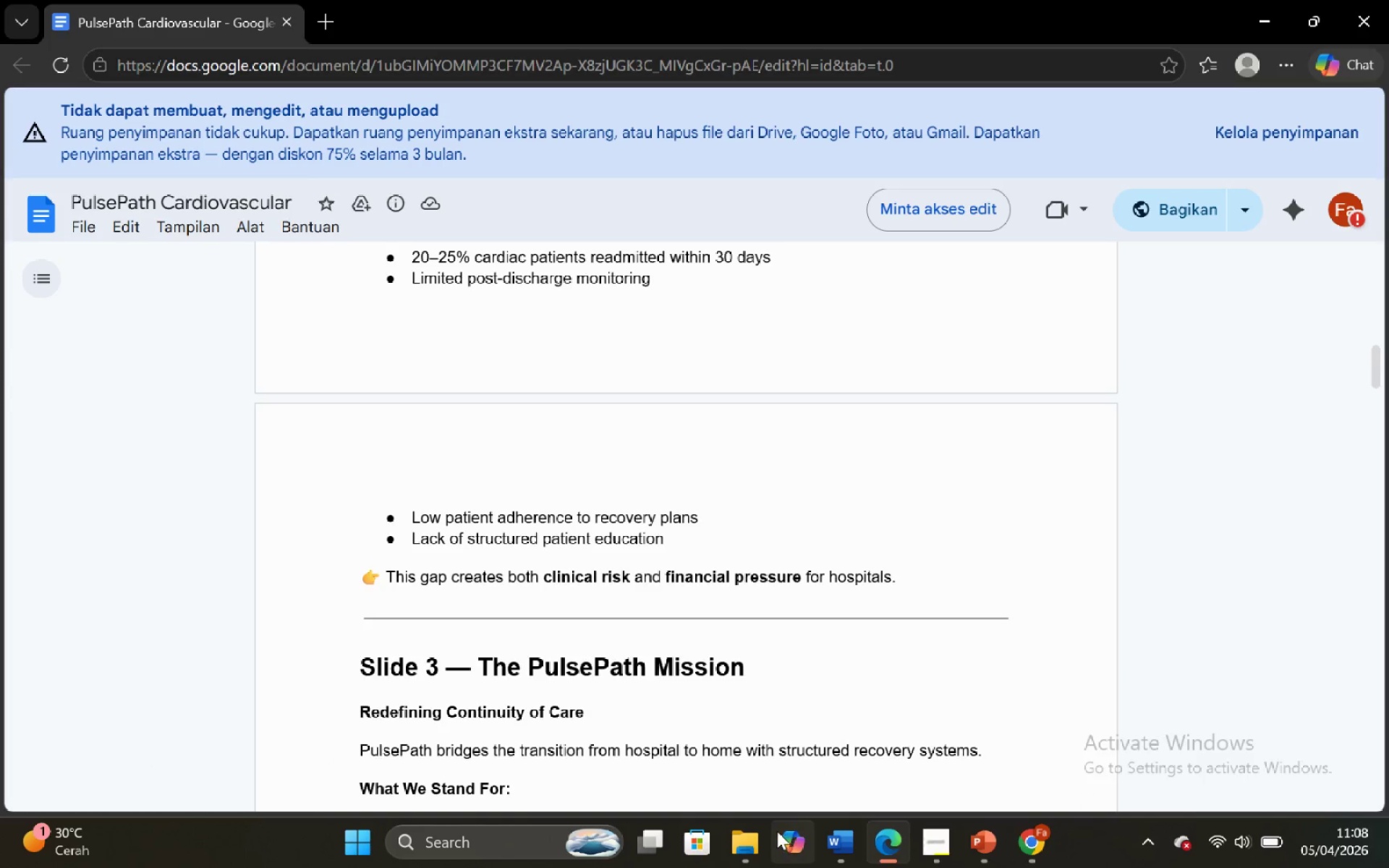 
wait(13.27)
 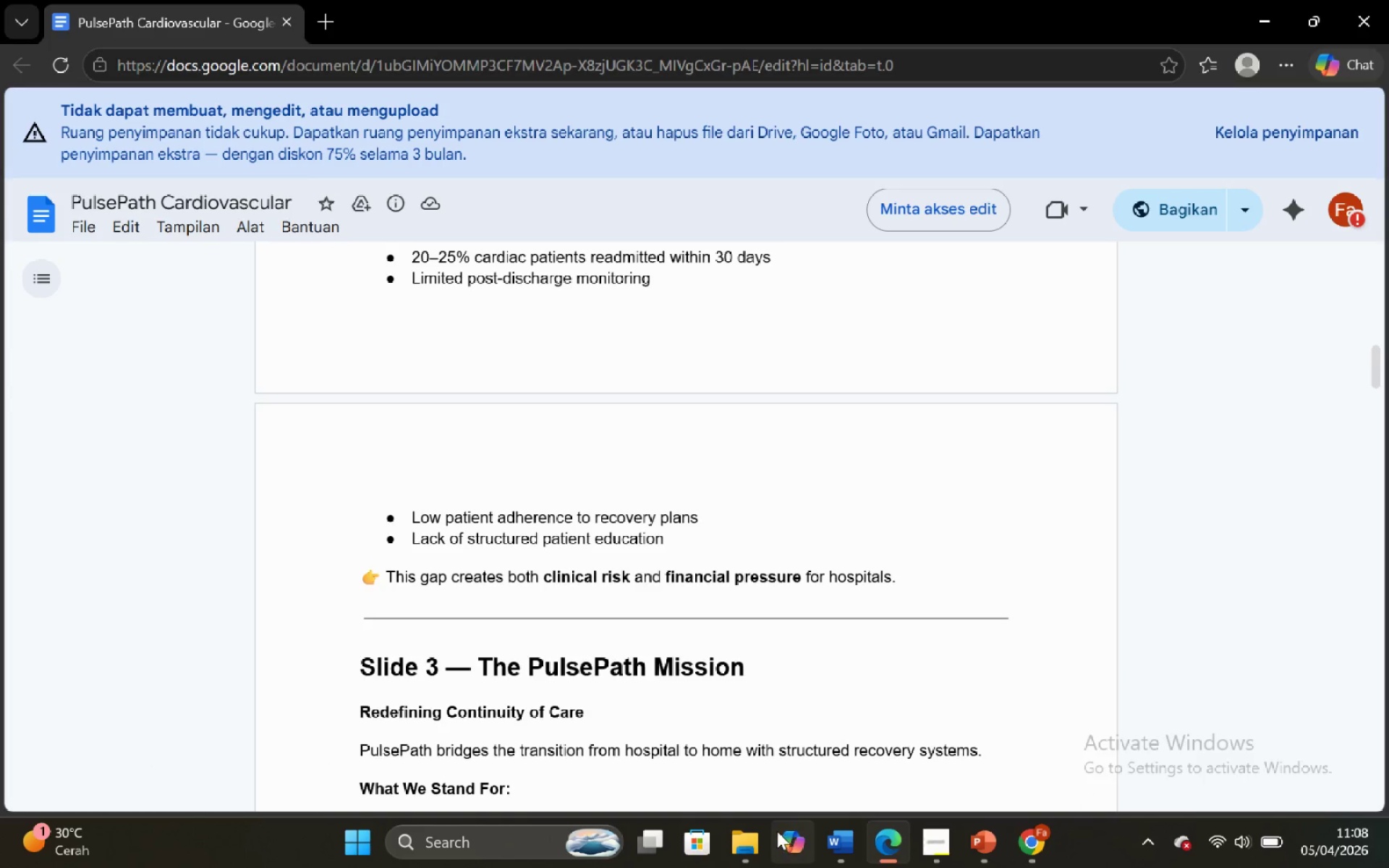 
left_click([360, 750])
 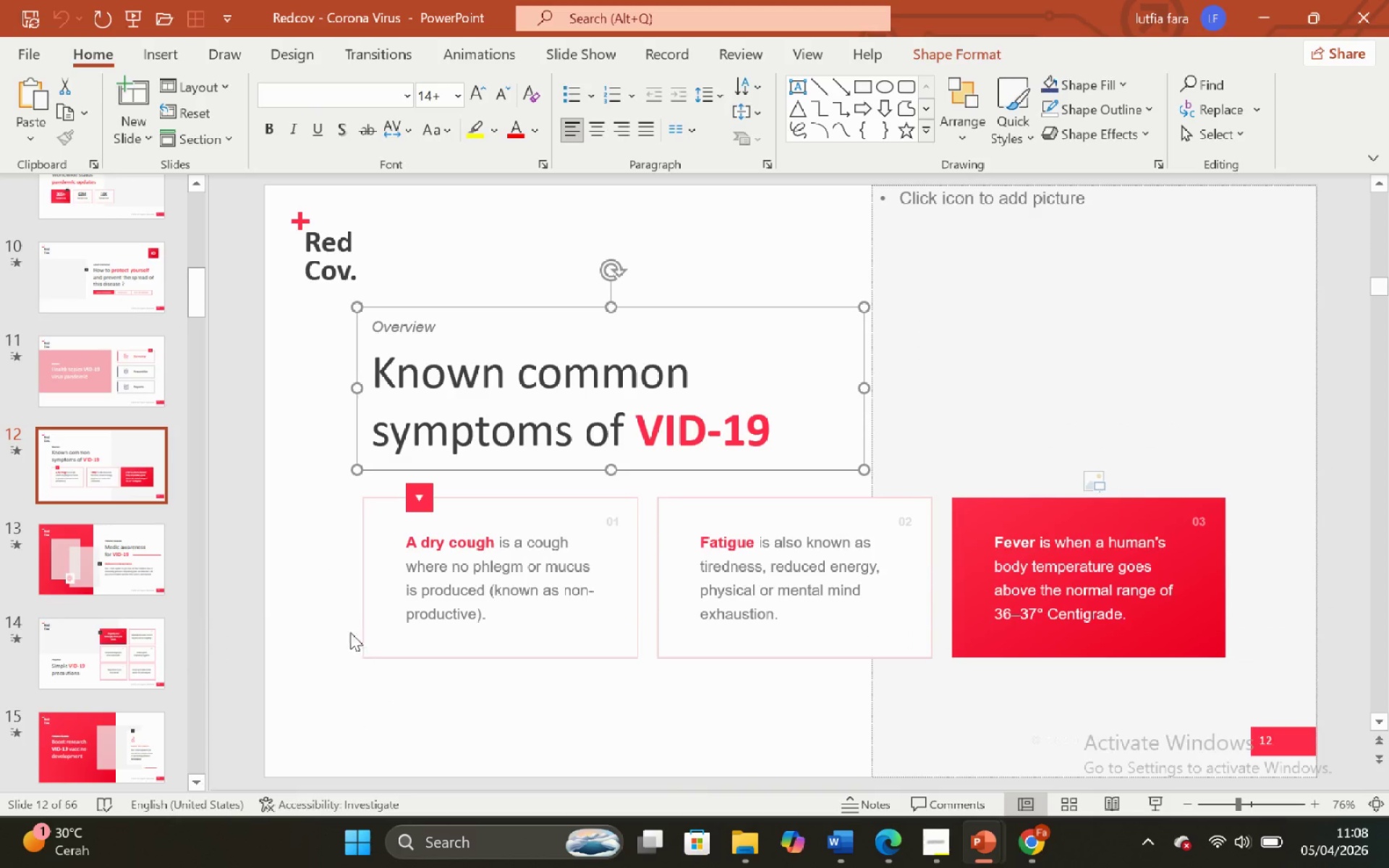 
left_click([344, 608])
 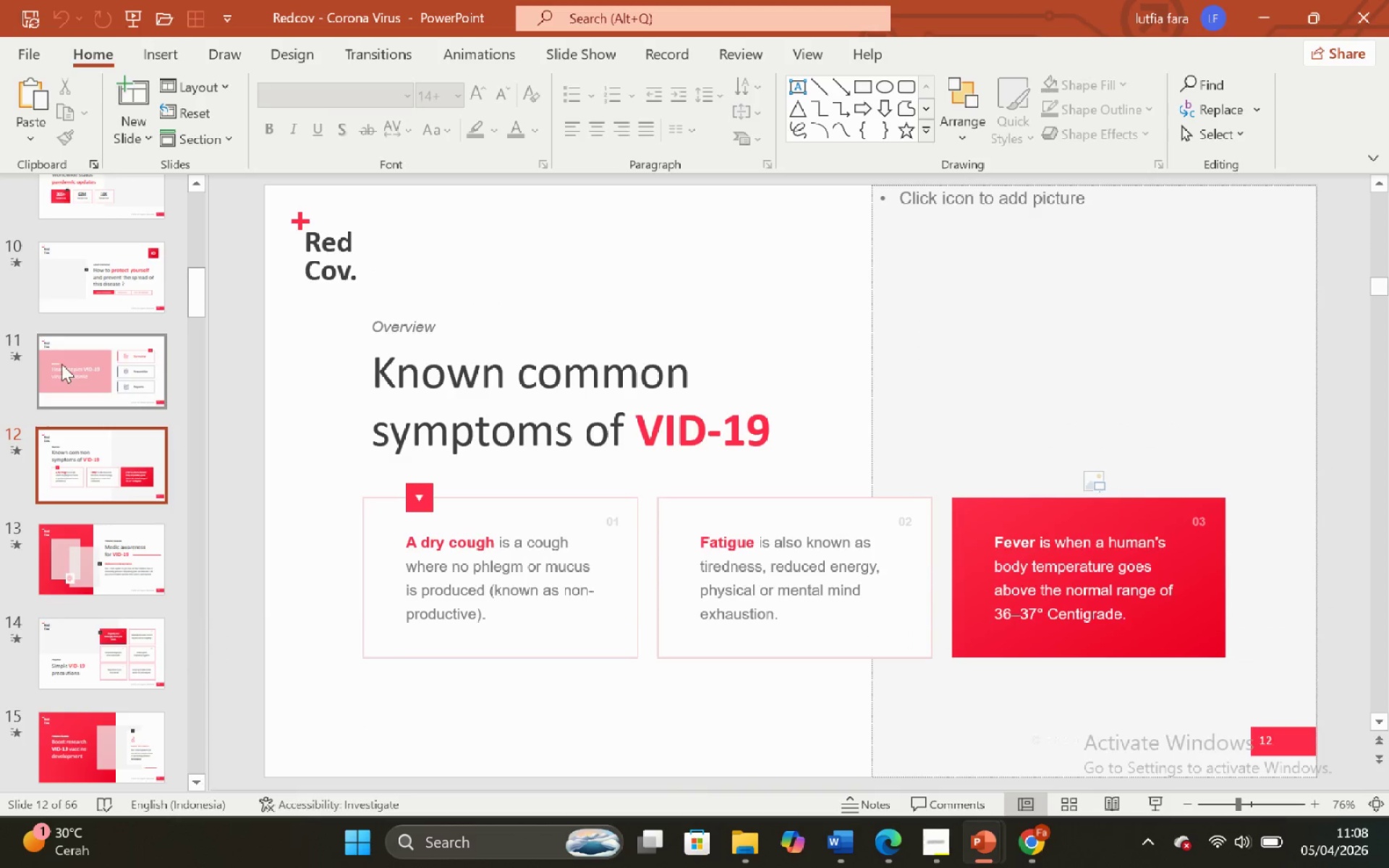 
left_click([61, 364])
 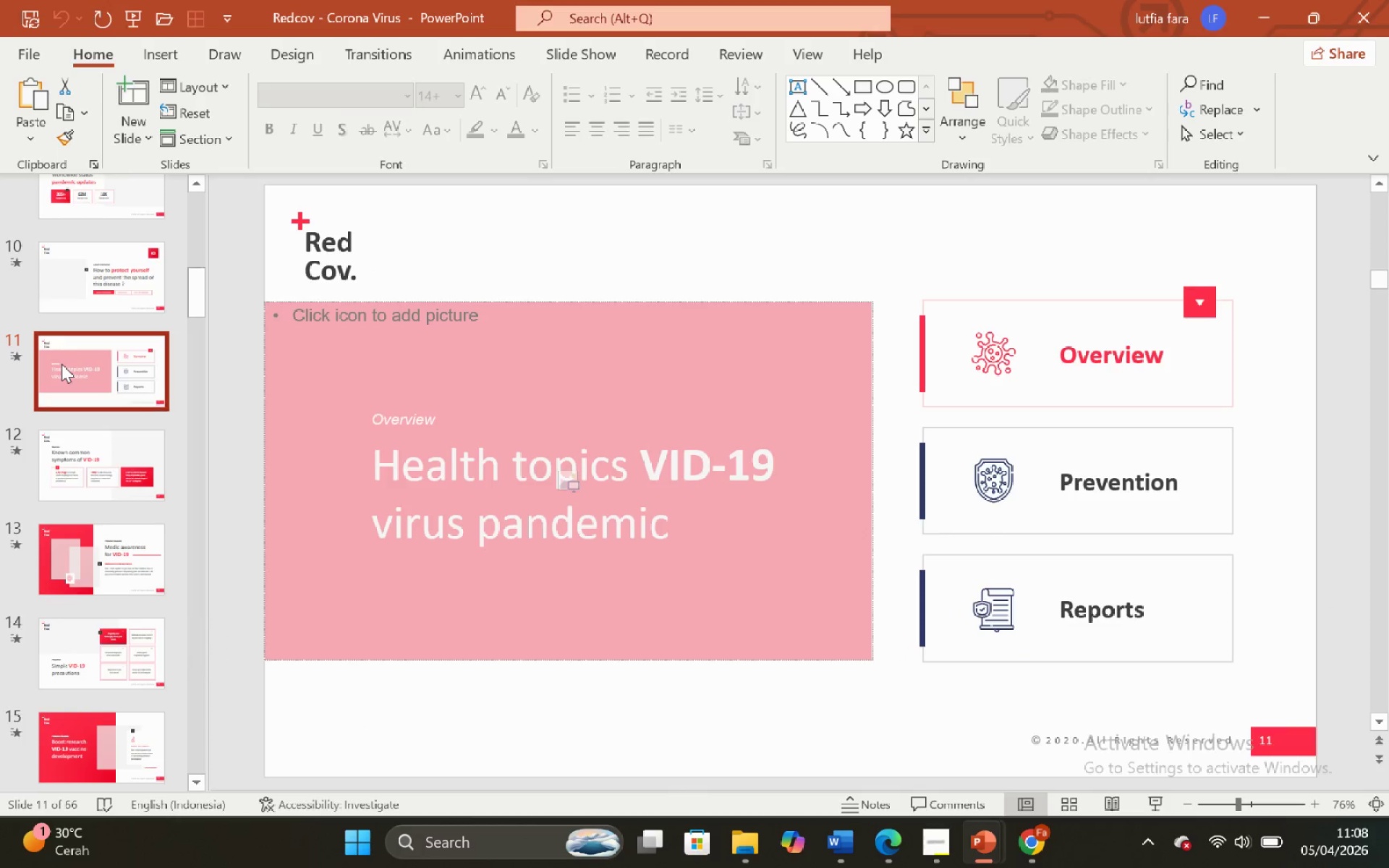 
scroll: coordinate [61, 364], scroll_direction: up, amount: 3.0
 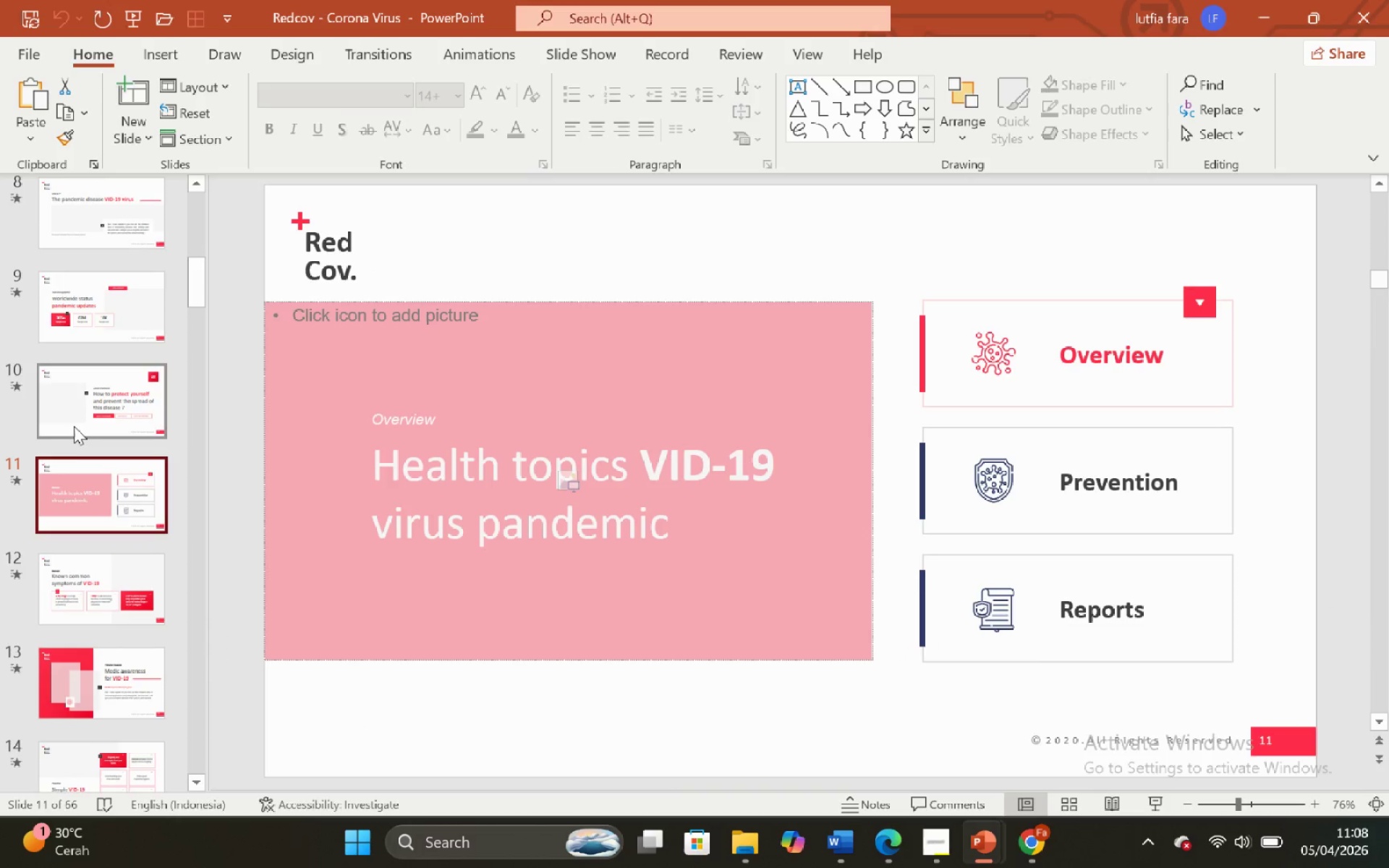 
left_click([75, 425])
 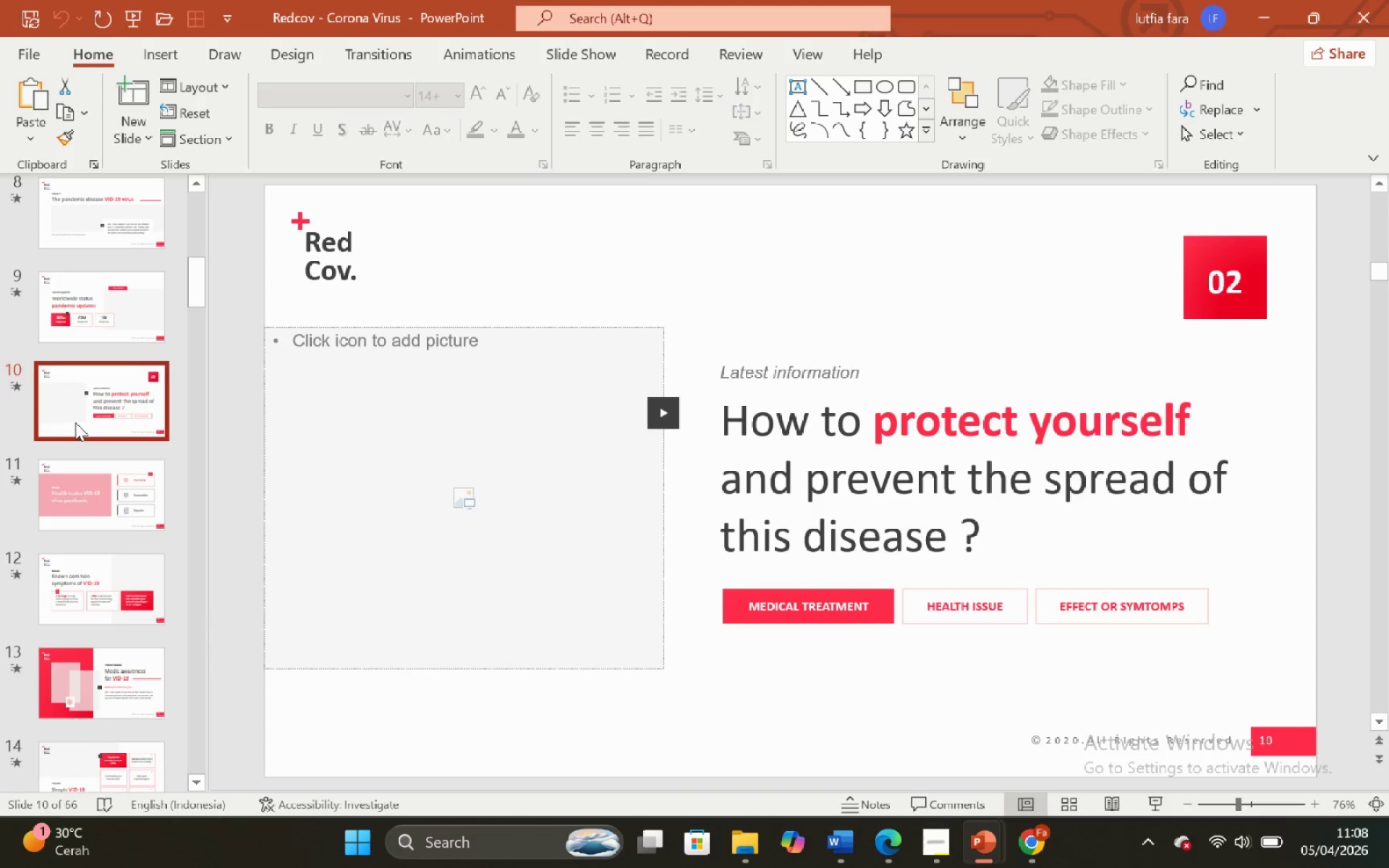 
scroll: coordinate [75, 422], scroll_direction: up, amount: 2.0
 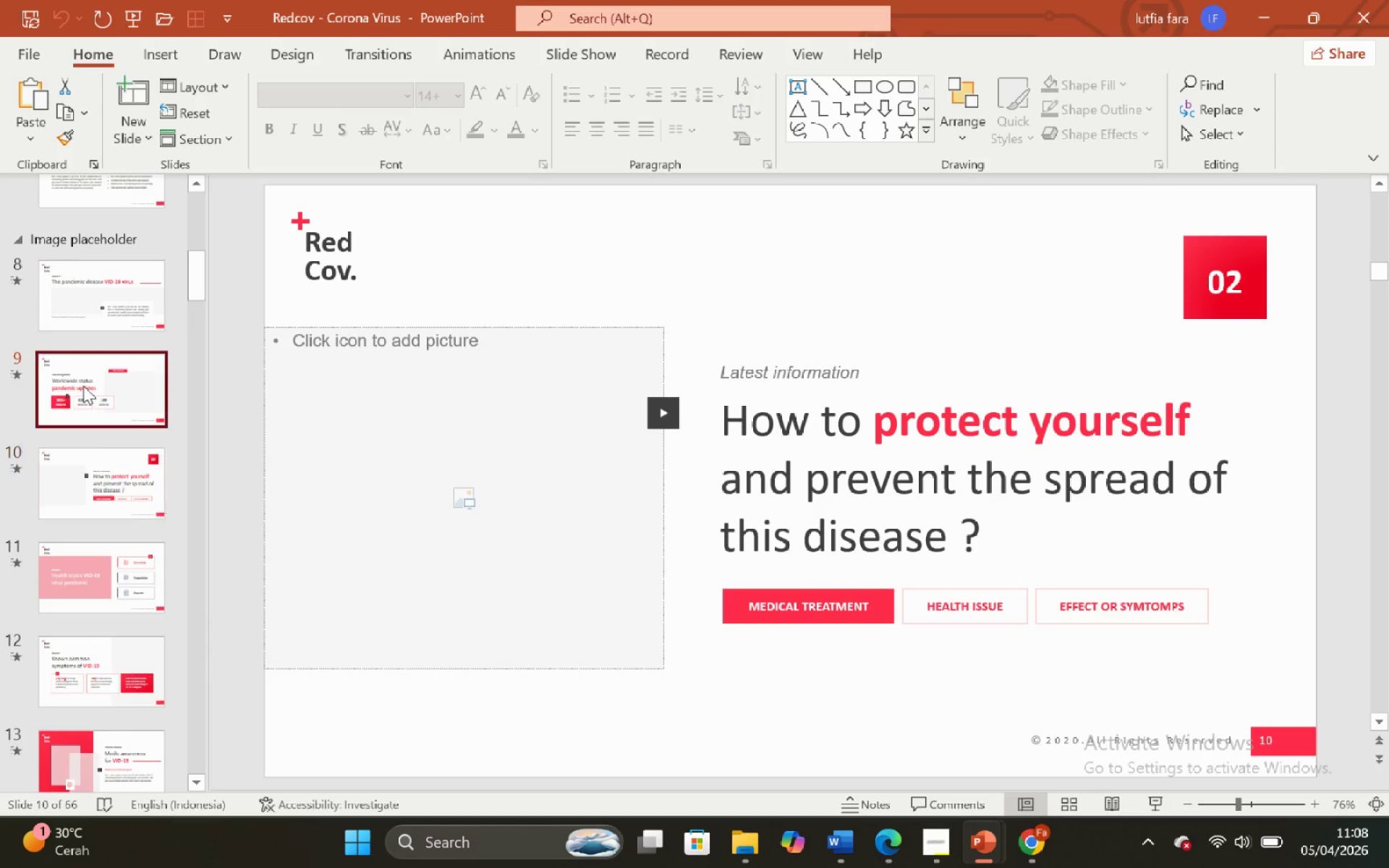 
left_click([83, 386])
 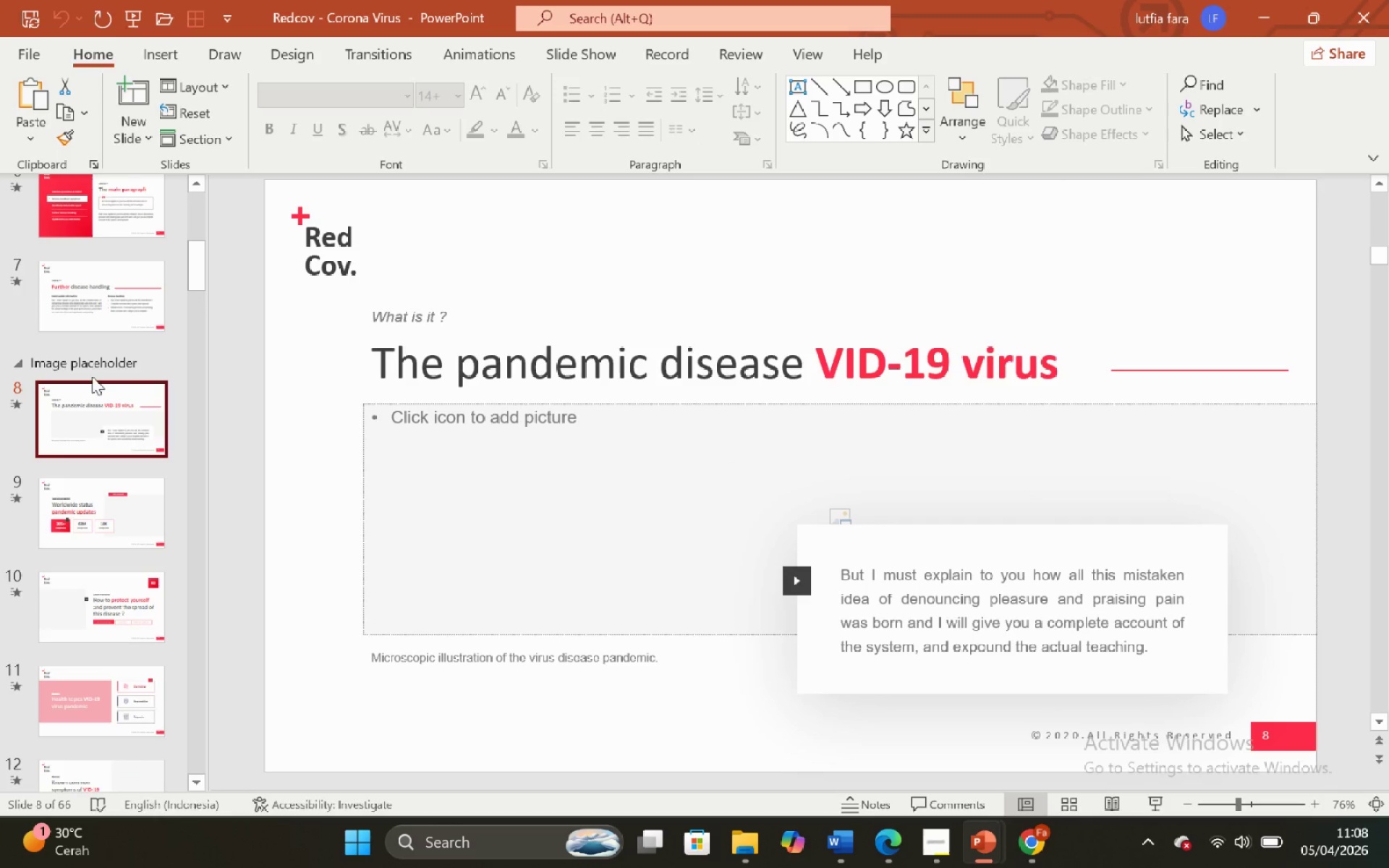 
scroll: coordinate [83, 386], scroll_direction: up, amount: 2.0
 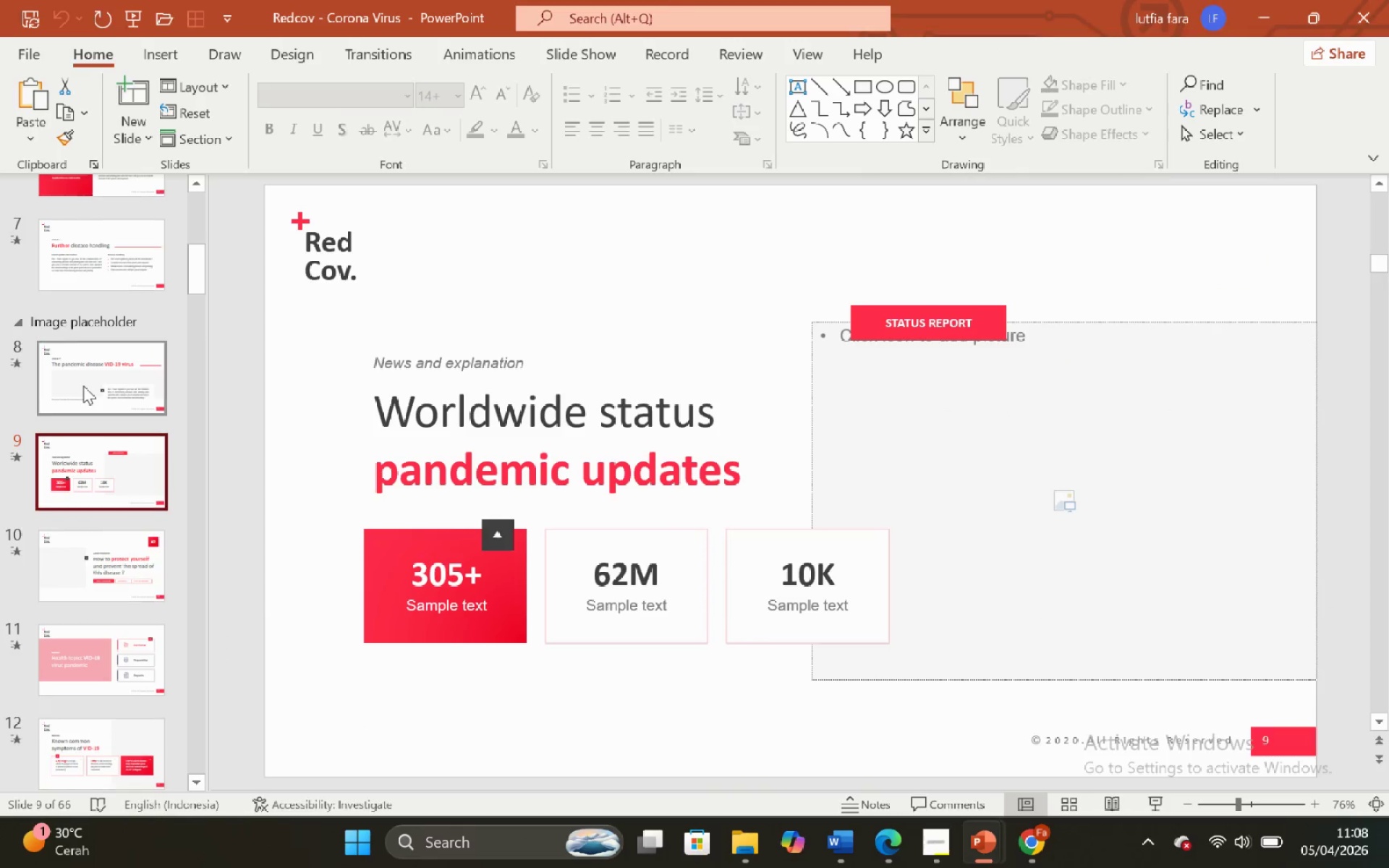 
left_click([111, 315])
 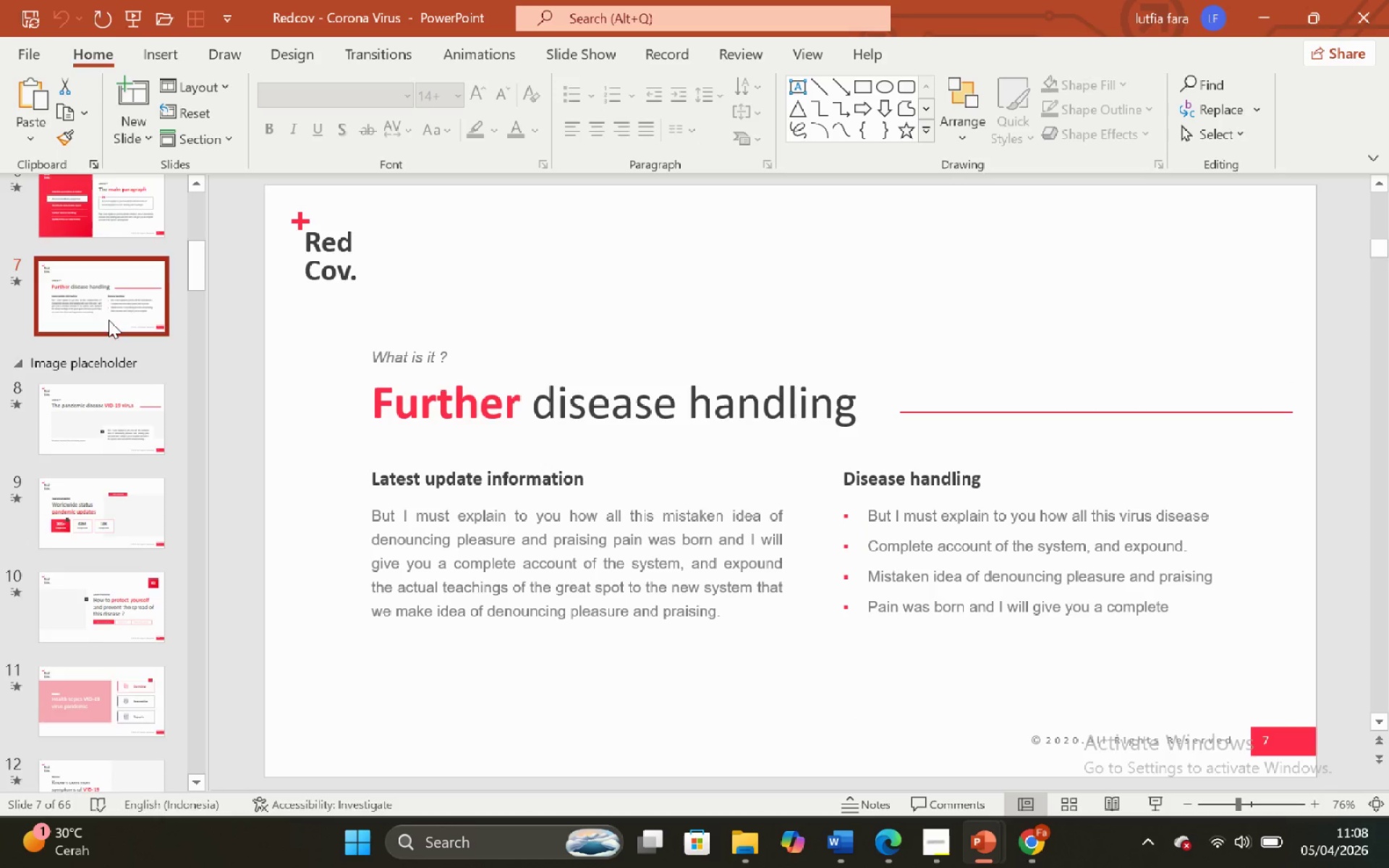 
scroll: coordinate [103, 331], scroll_direction: up, amount: 3.0
 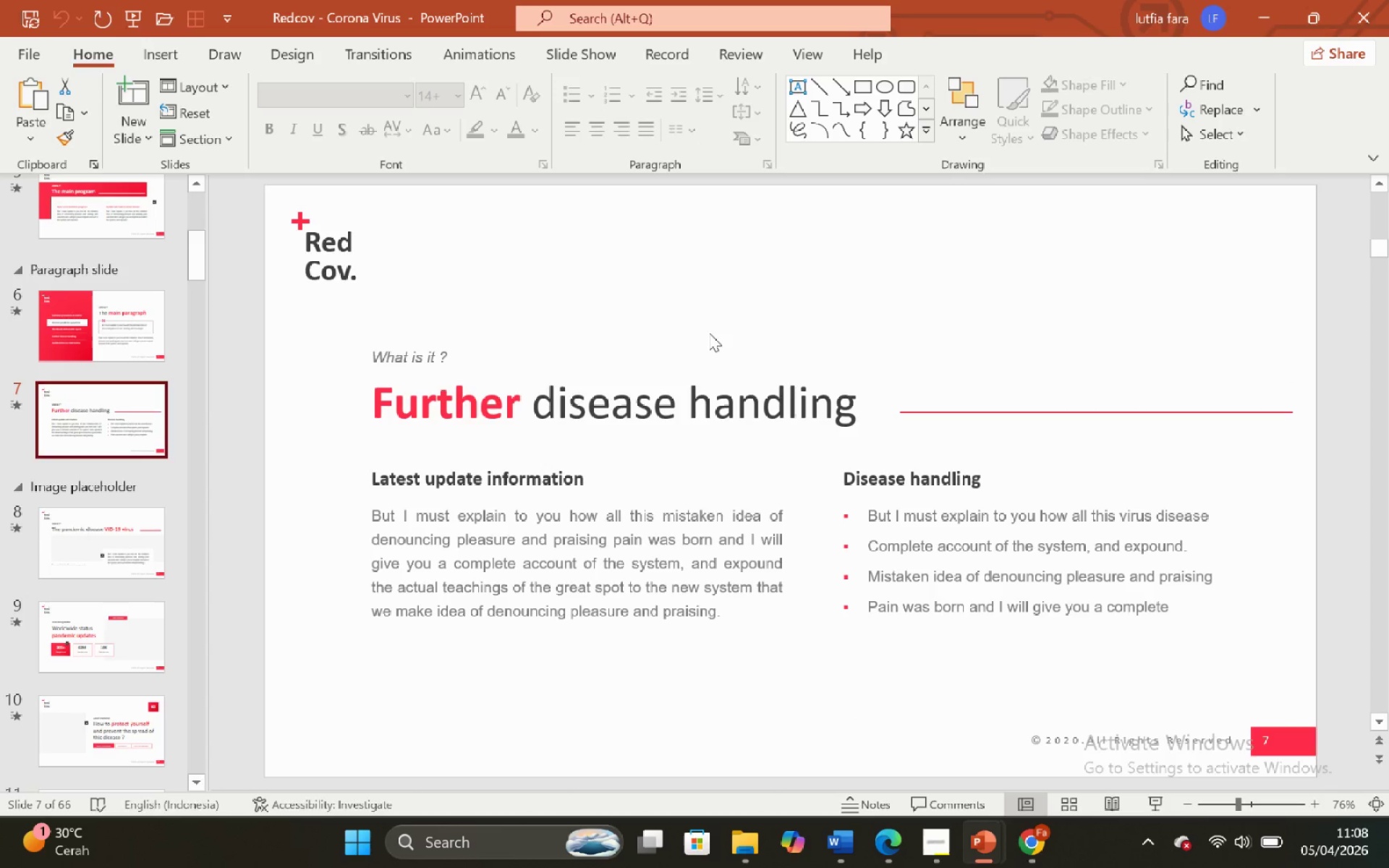 
double_click([771, 386])
 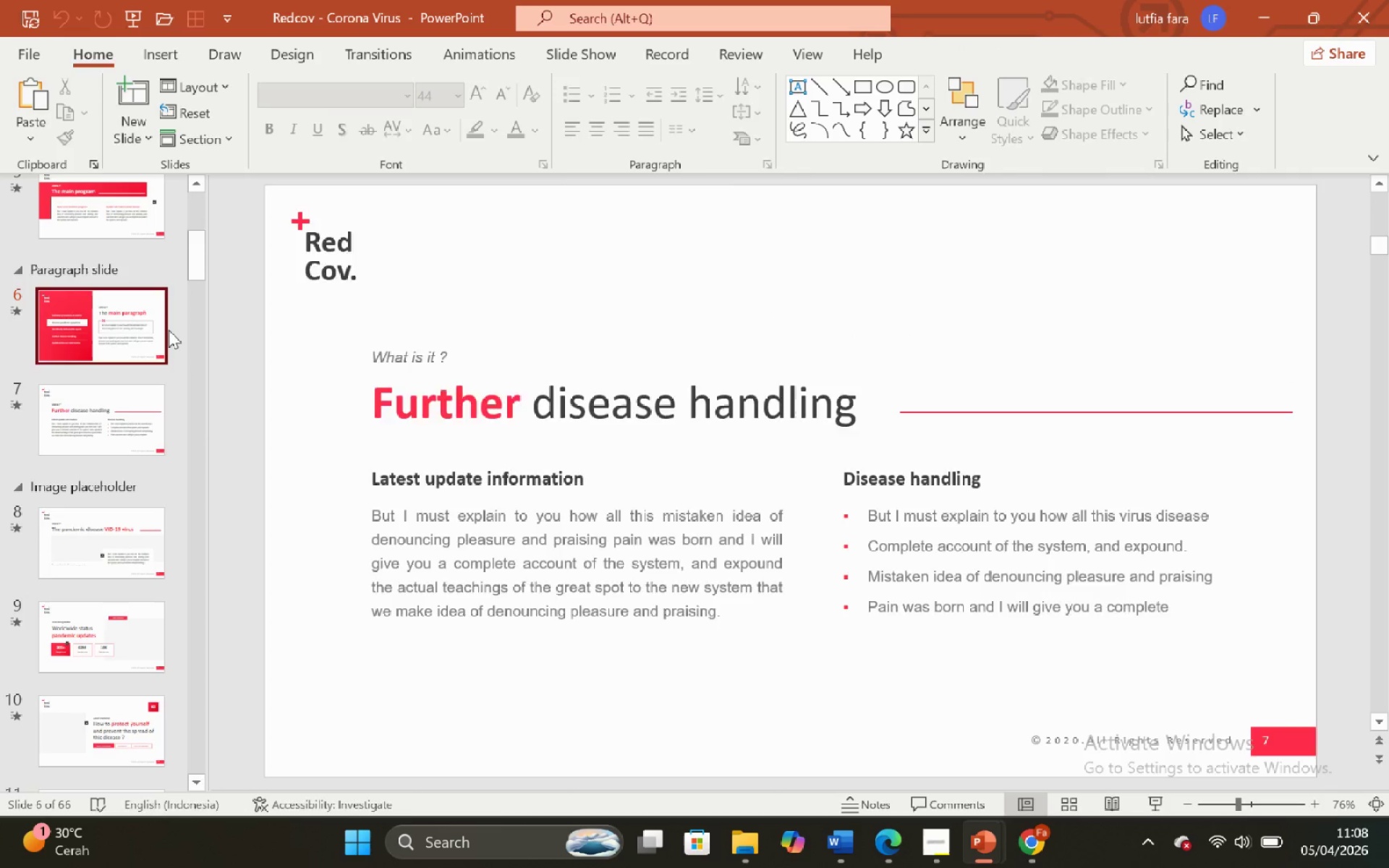 
scroll: coordinate [113, 441], scroll_direction: up, amount: 5.0
 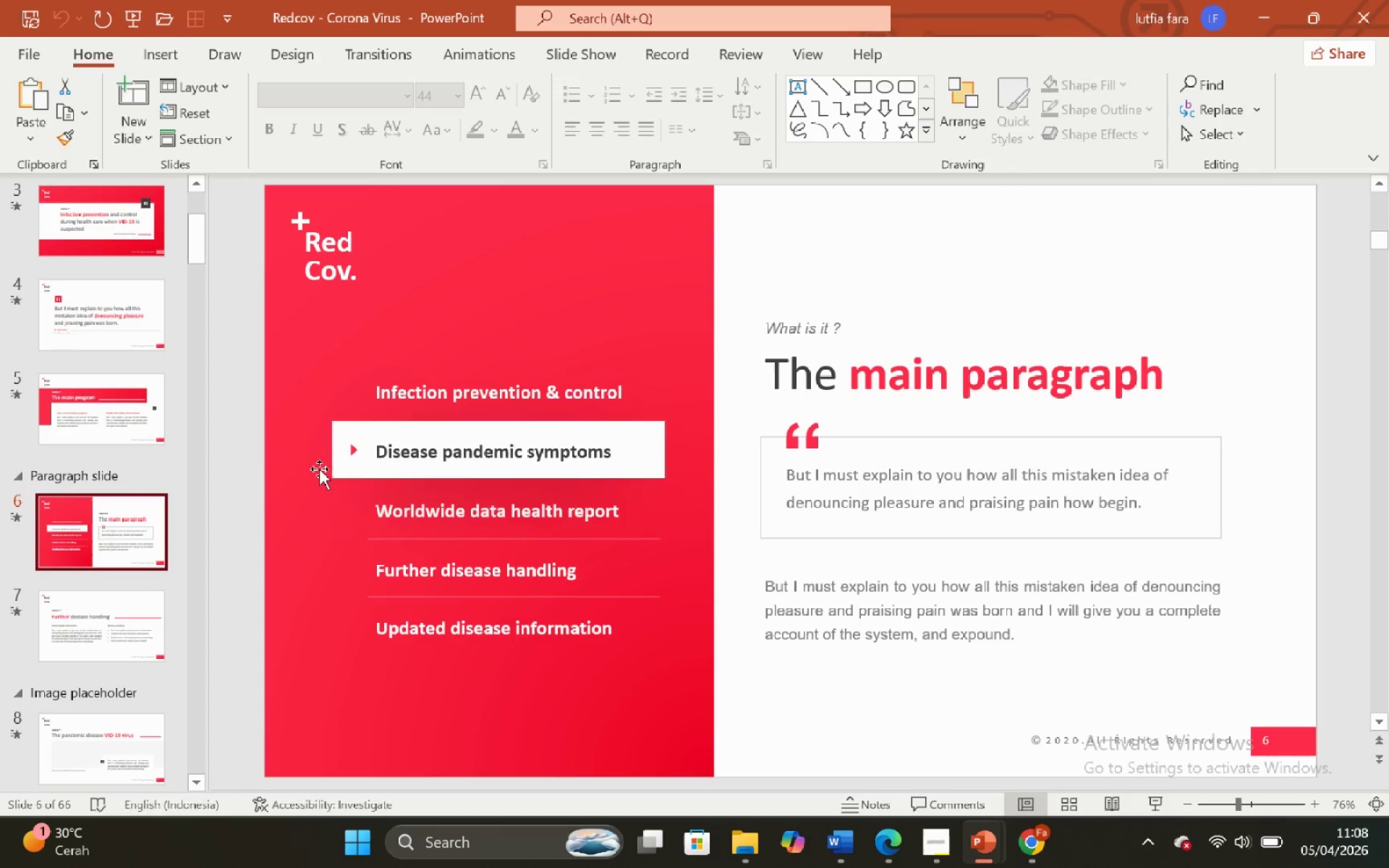 
left_click([84, 444])
 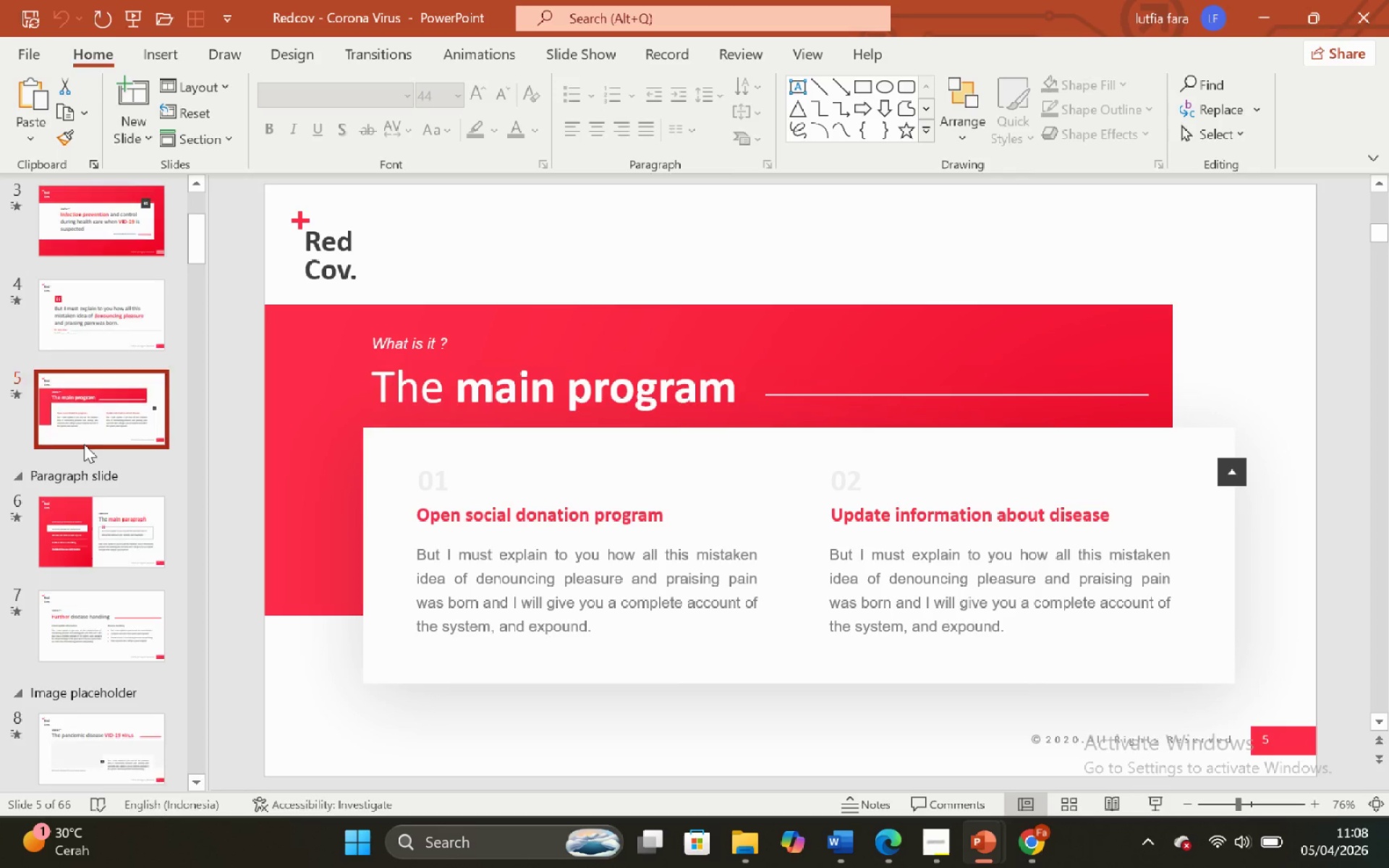 
scroll: coordinate [84, 444], scroll_direction: up, amount: 2.0
 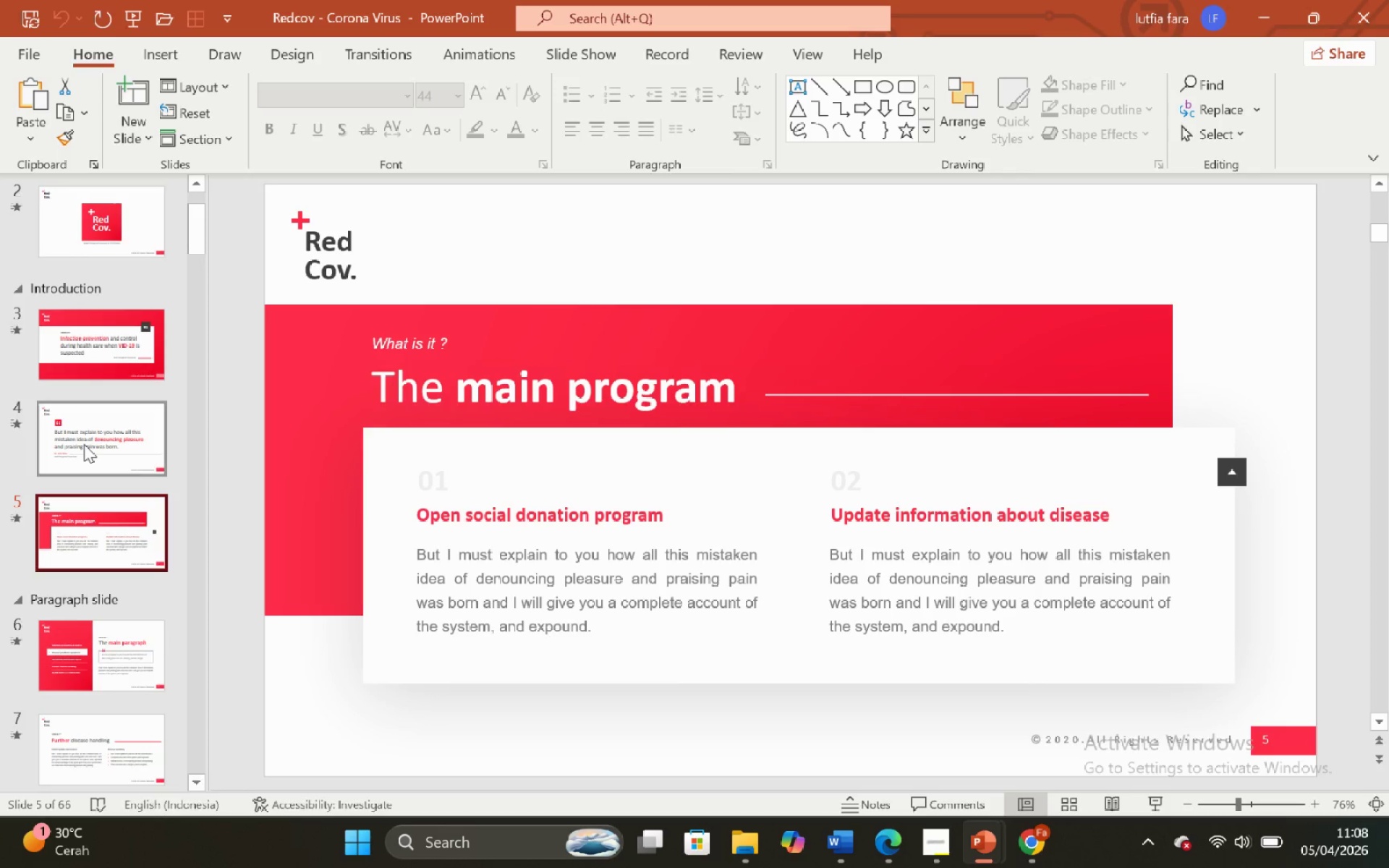 
left_click([84, 444])
 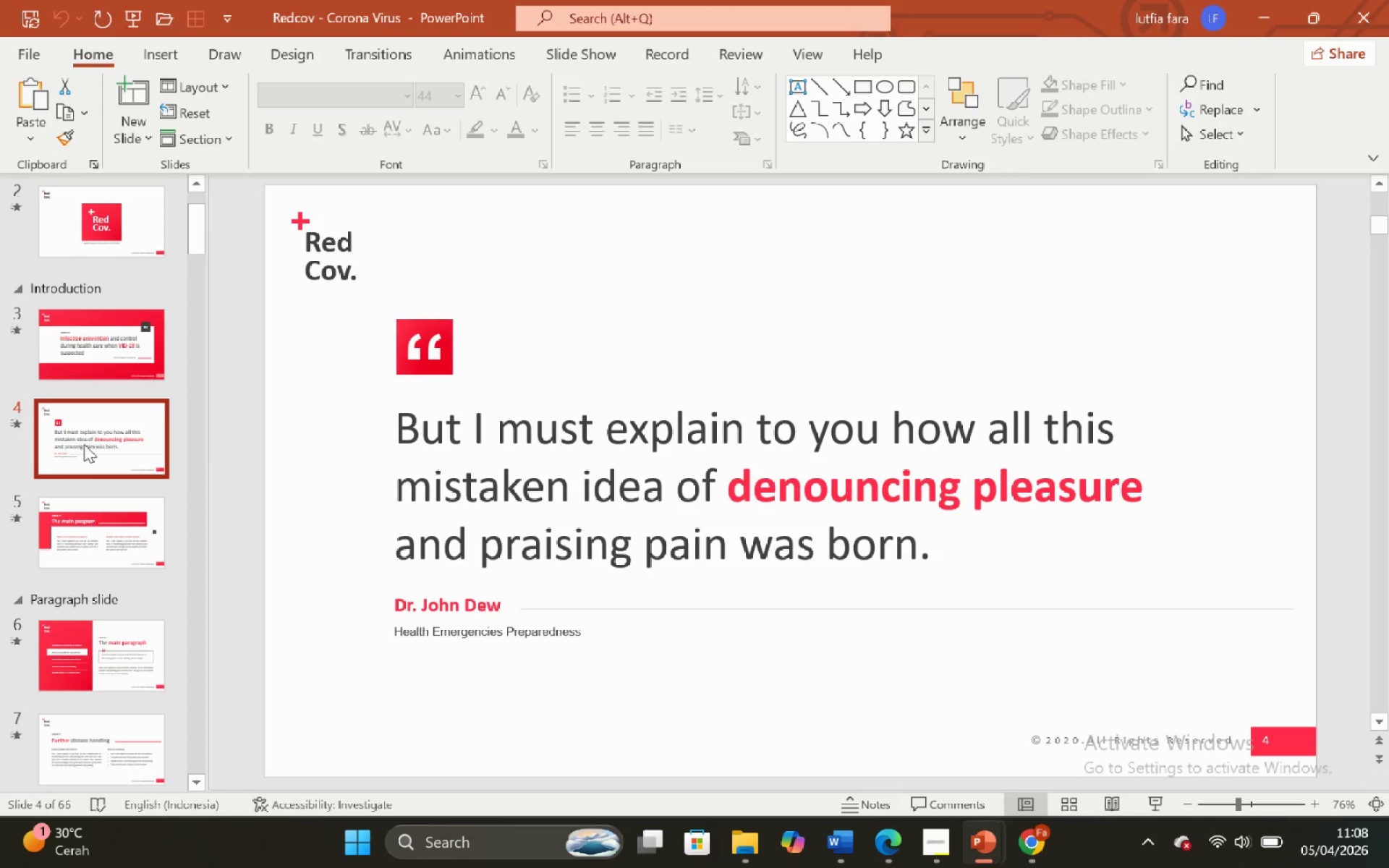 
scroll: coordinate [85, 445], scroll_direction: up, amount: 2.0
 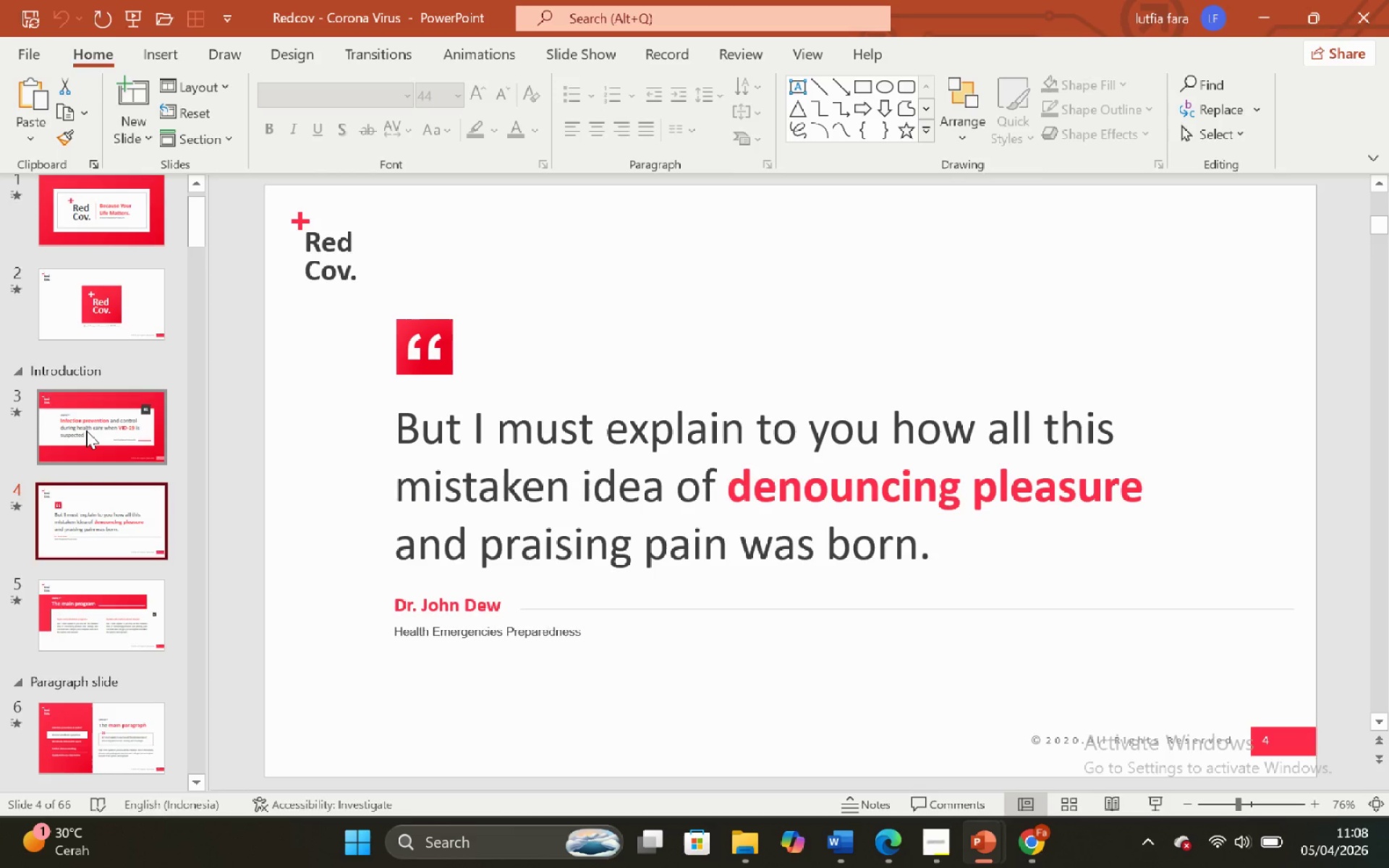 
left_click([86, 430])
 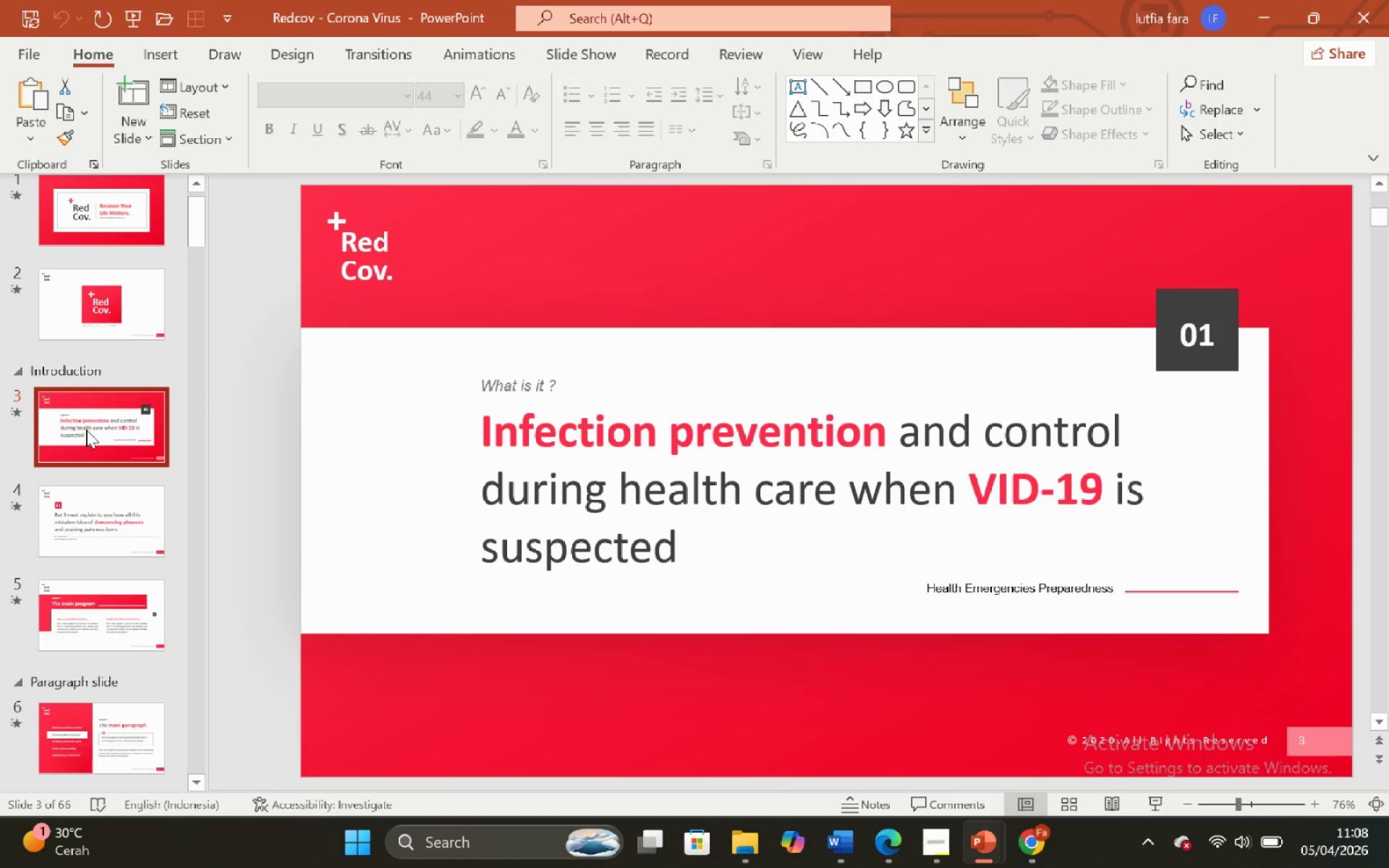 
scroll: coordinate [86, 430], scroll_direction: up, amount: 2.0
 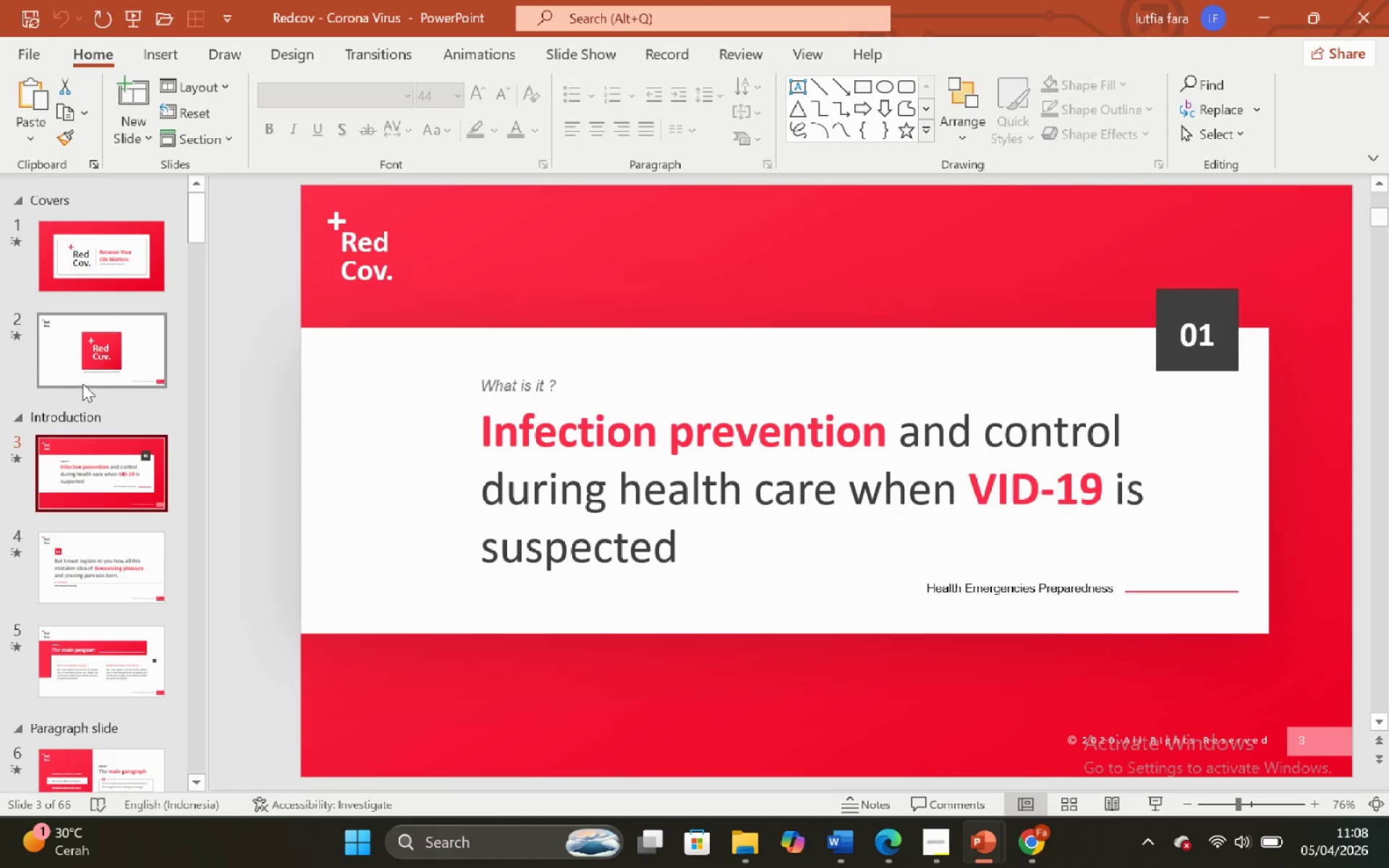 
left_click([87, 362])
 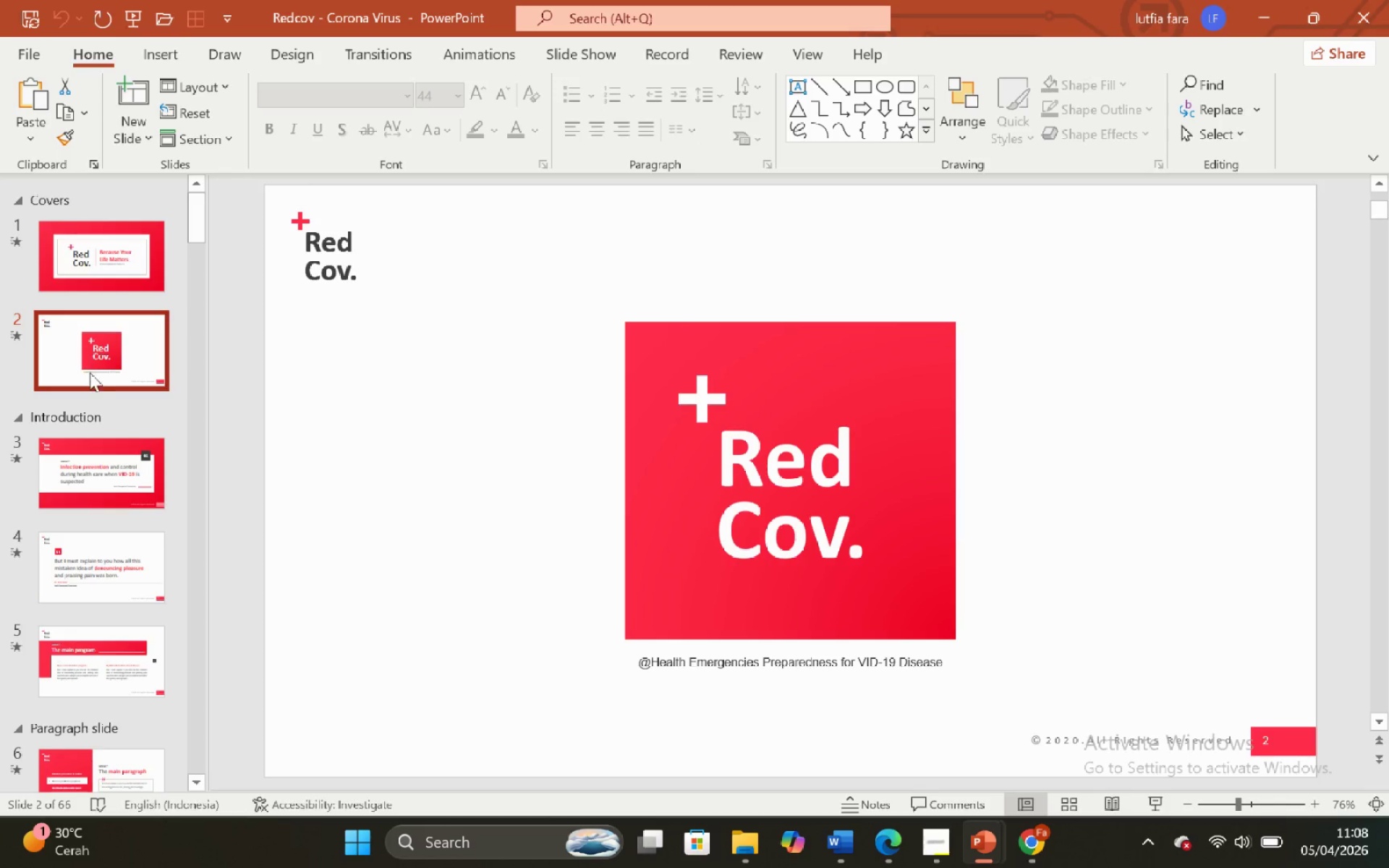 
scroll: coordinate [101, 416], scroll_direction: down, amount: 9.0
 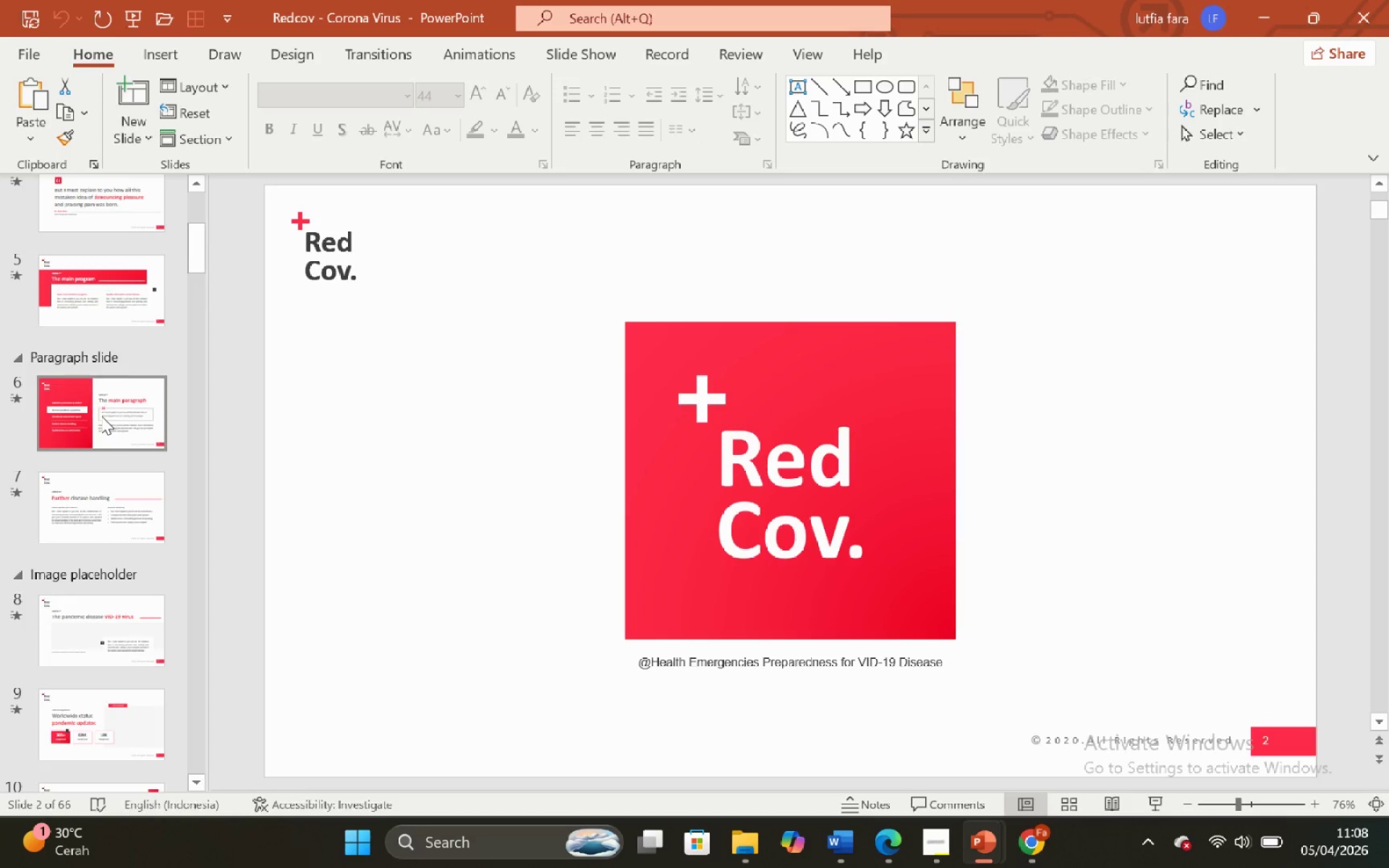 
left_click([101, 416])
 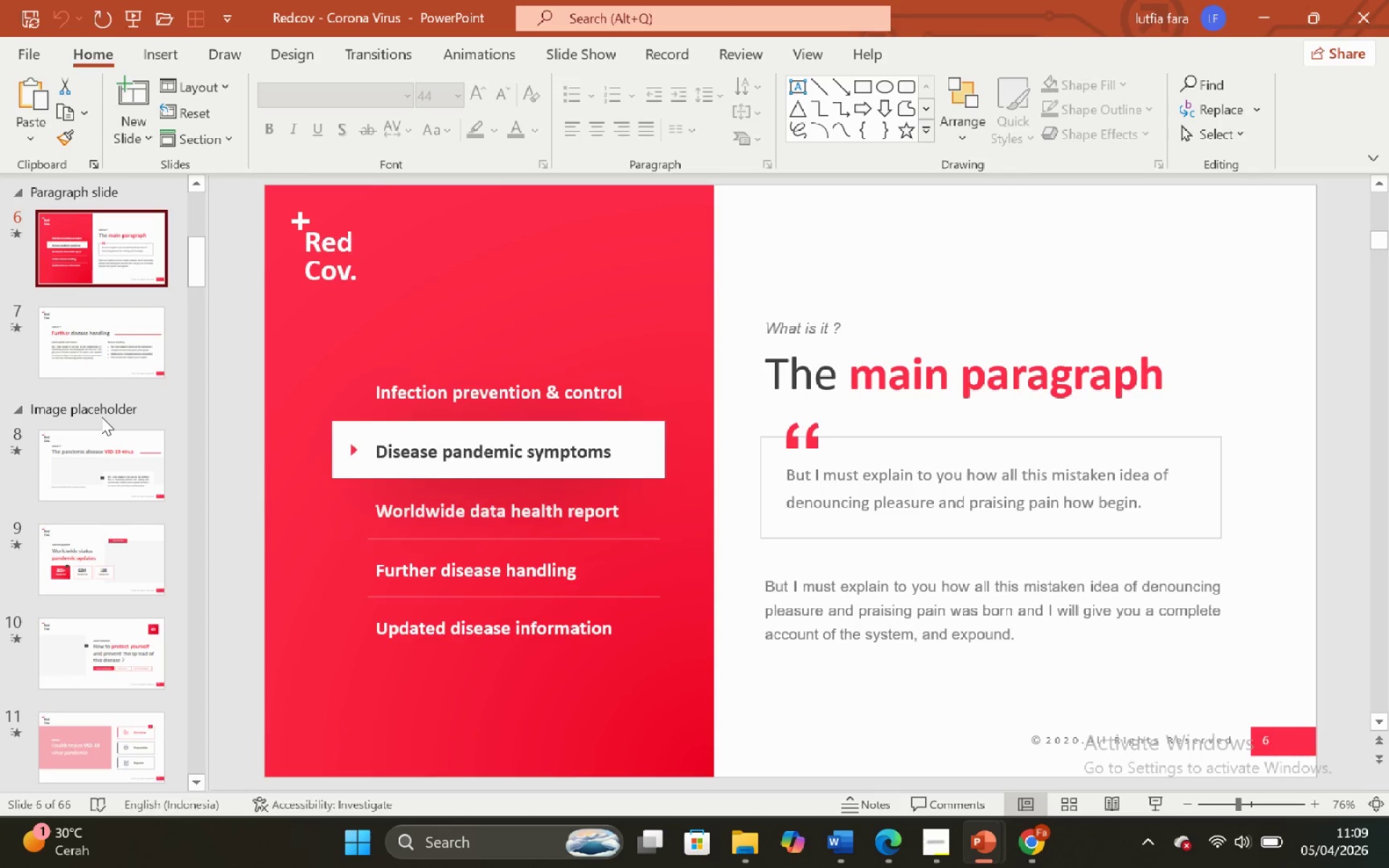 
scroll: coordinate [101, 417], scroll_direction: down, amount: 1.0
 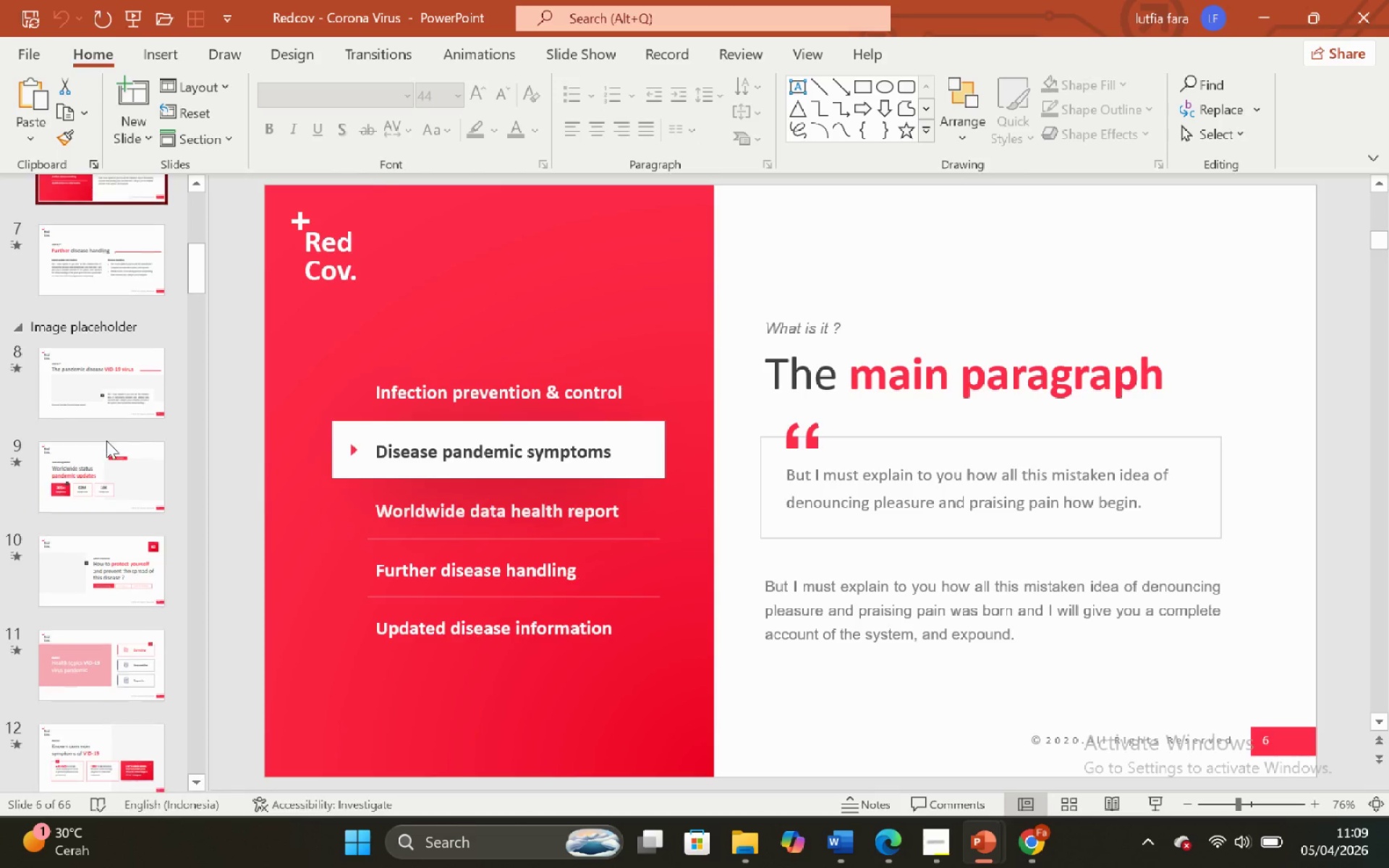 
left_click([111, 462])
 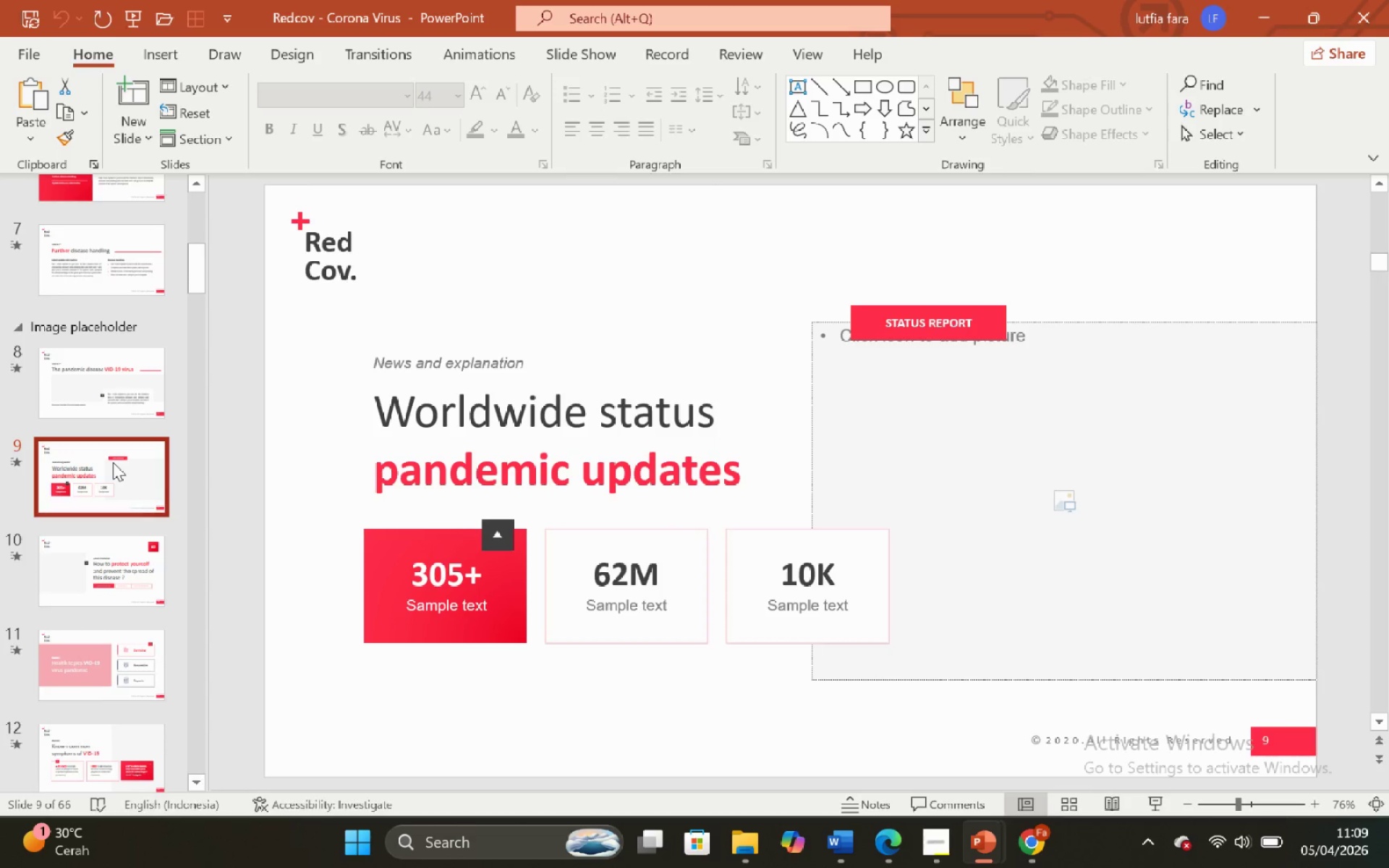 
scroll: coordinate [113, 462], scroll_direction: down, amount: 3.0
 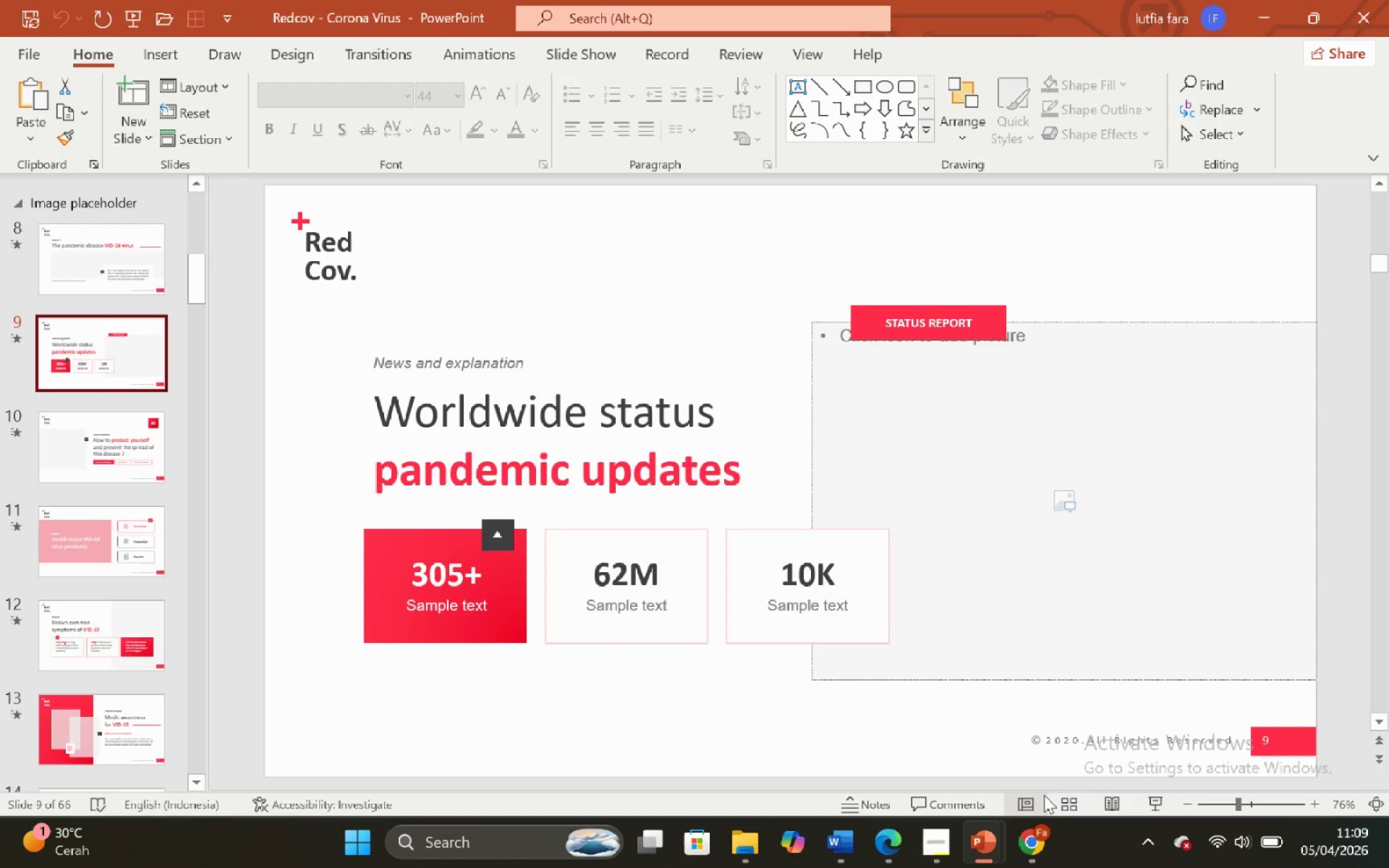 
left_click([1070, 803])
 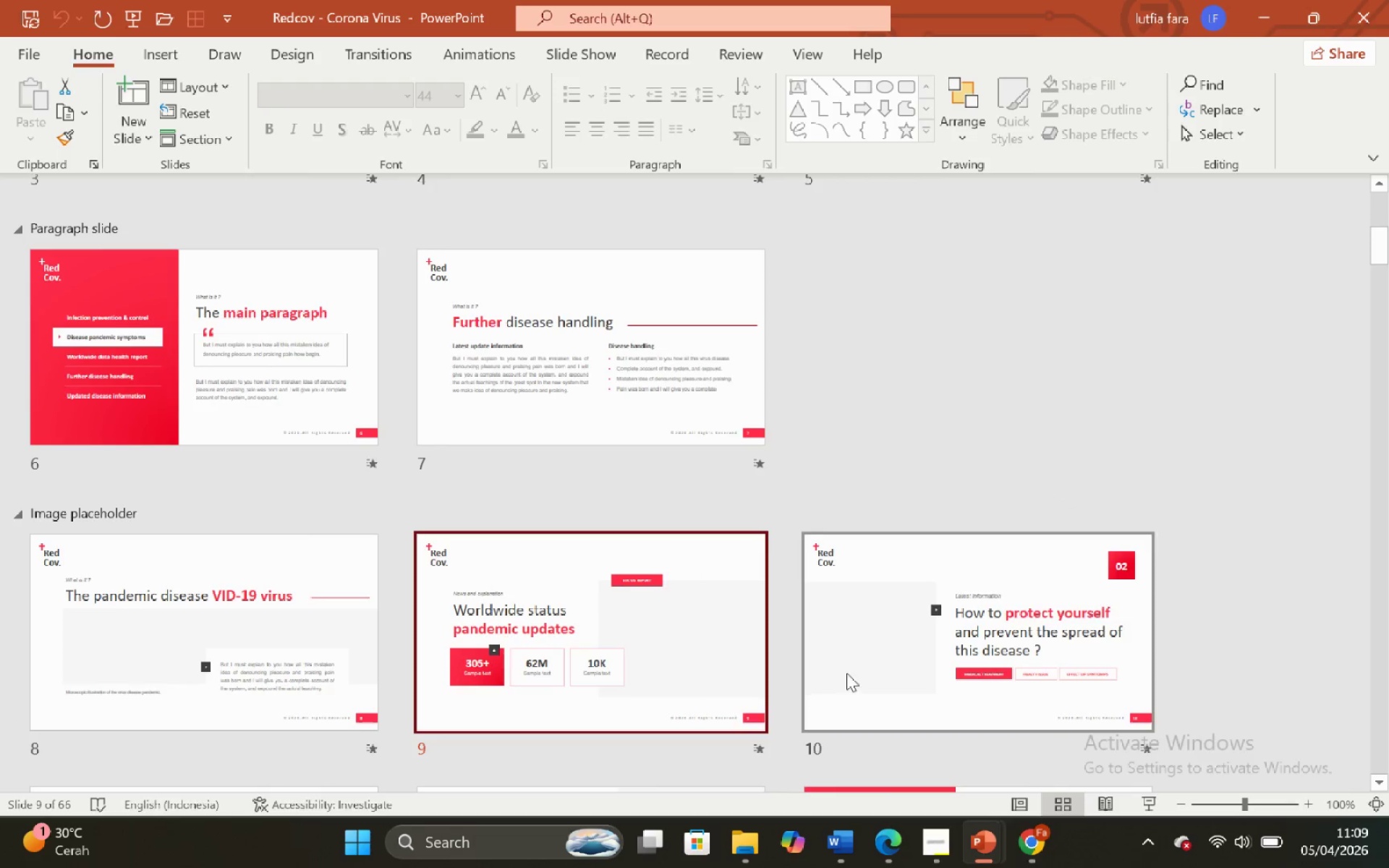 
scroll: coordinate [876, 669], scroll_direction: down, amount: 4.0
 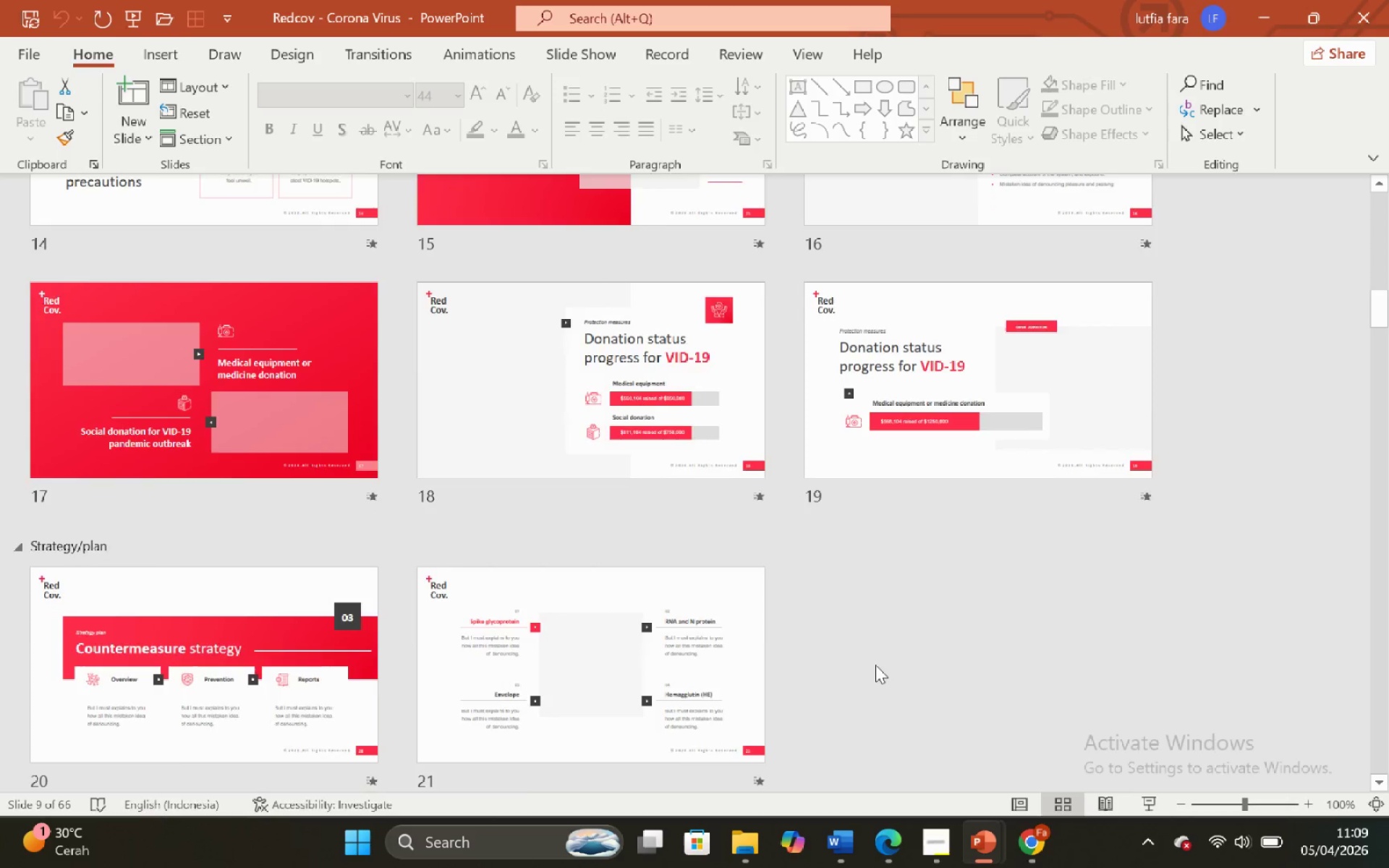 
scroll: coordinate [870, 654], scroll_direction: up, amount: 3.0
 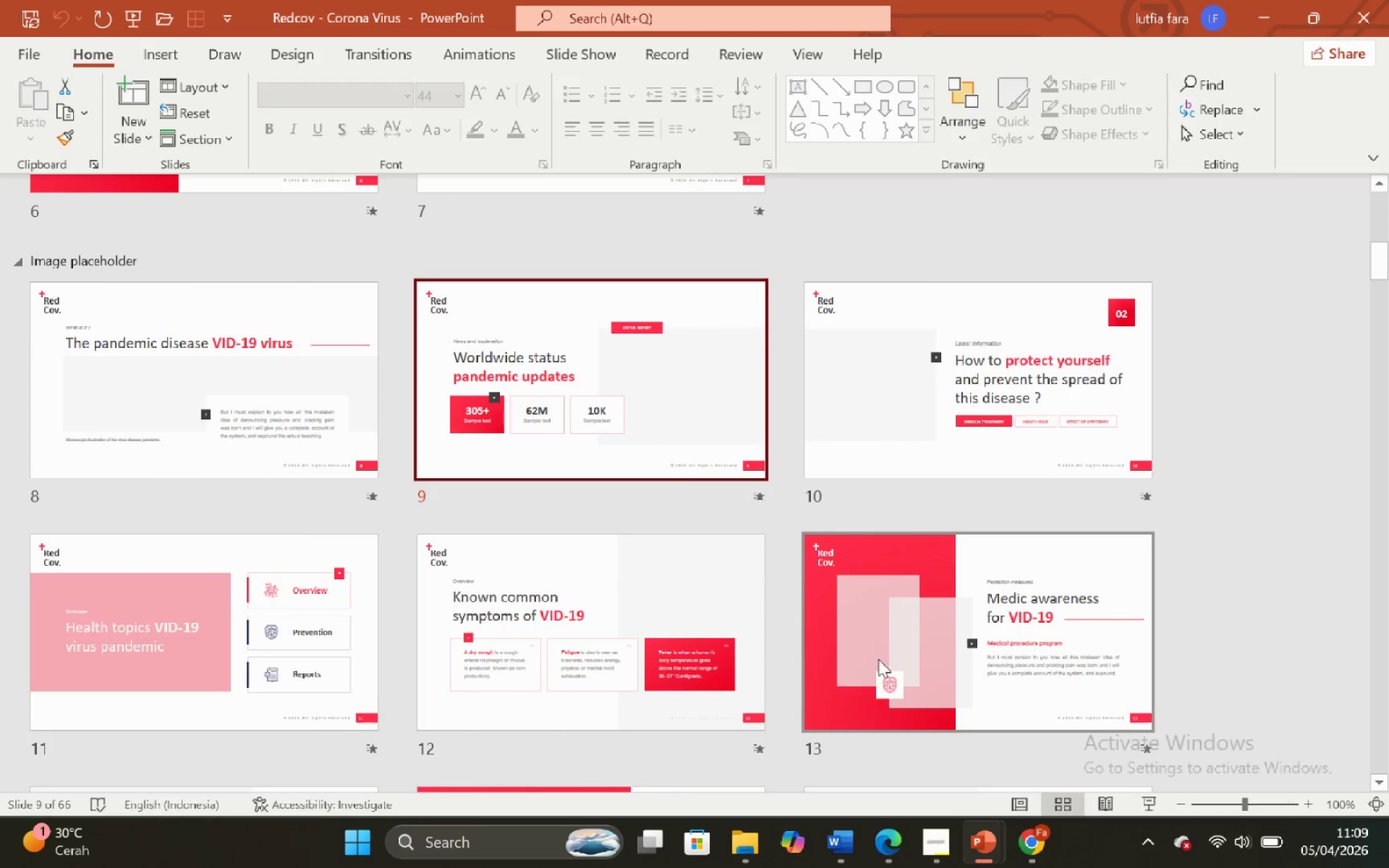 
scroll: coordinate [801, 485], scroll_direction: down, amount: 5.0
 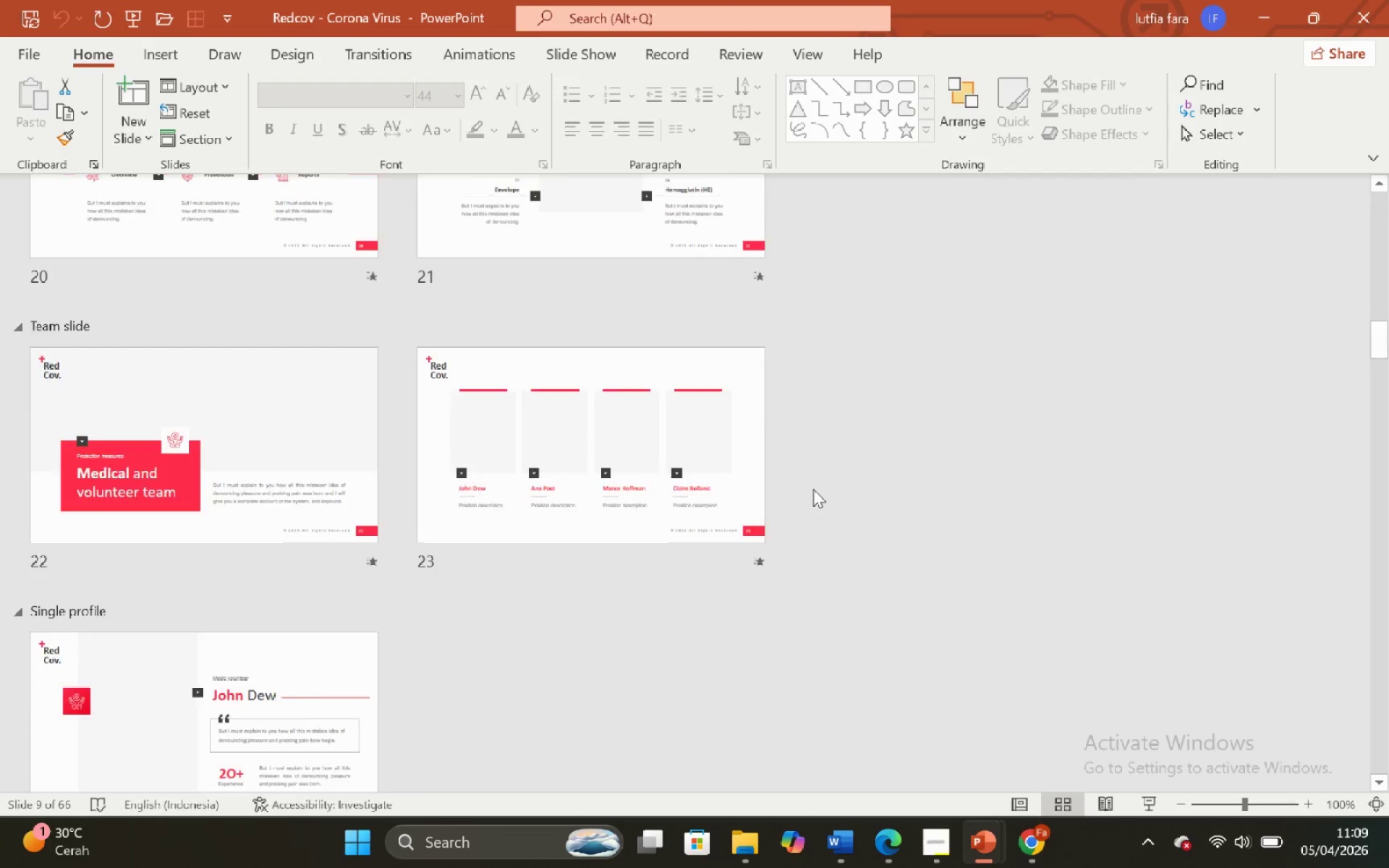 
scroll: coordinate [814, 489], scroll_direction: up, amount: 2.0
 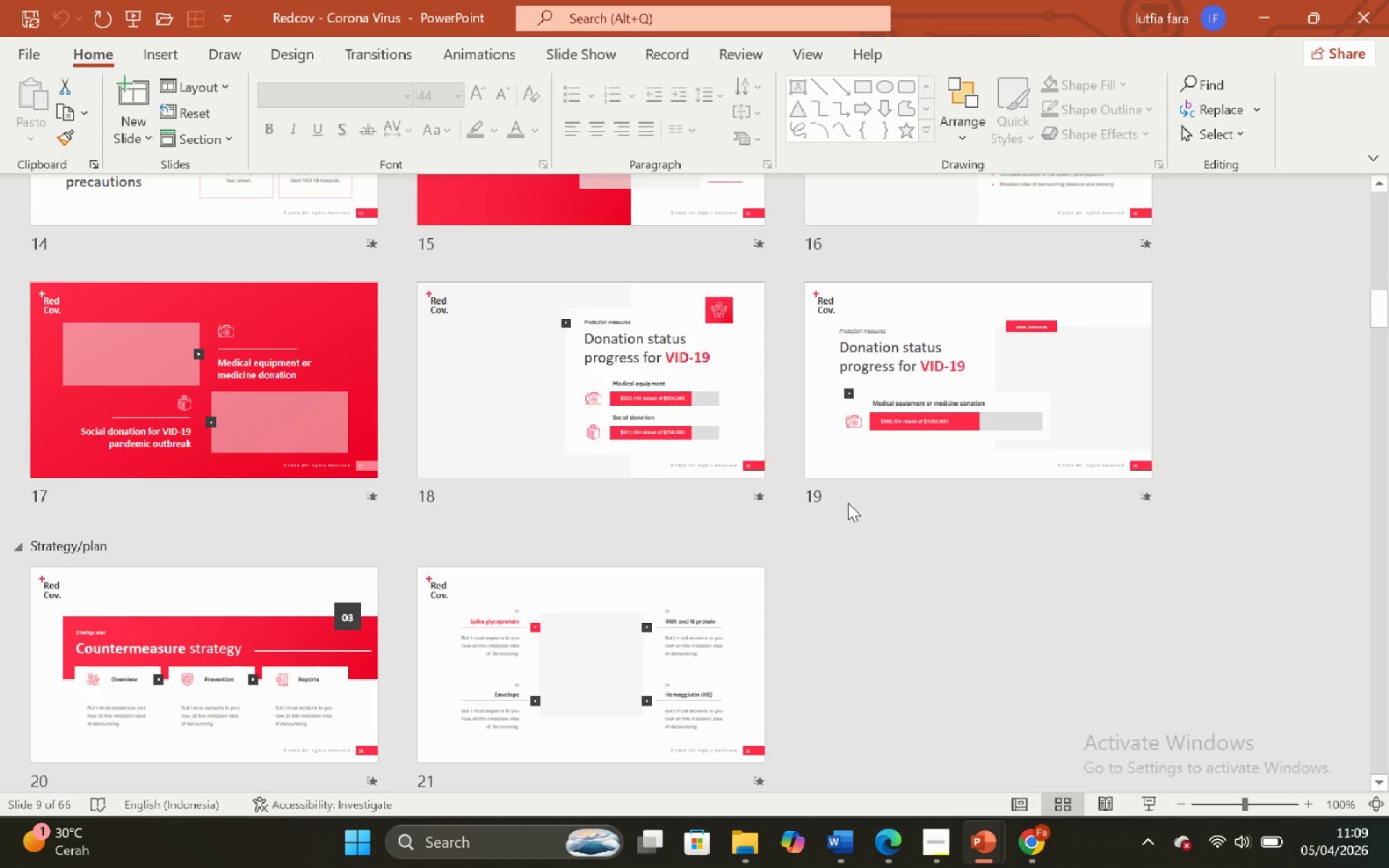 
scroll: coordinate [786, 479], scroll_direction: down, amount: 5.0
 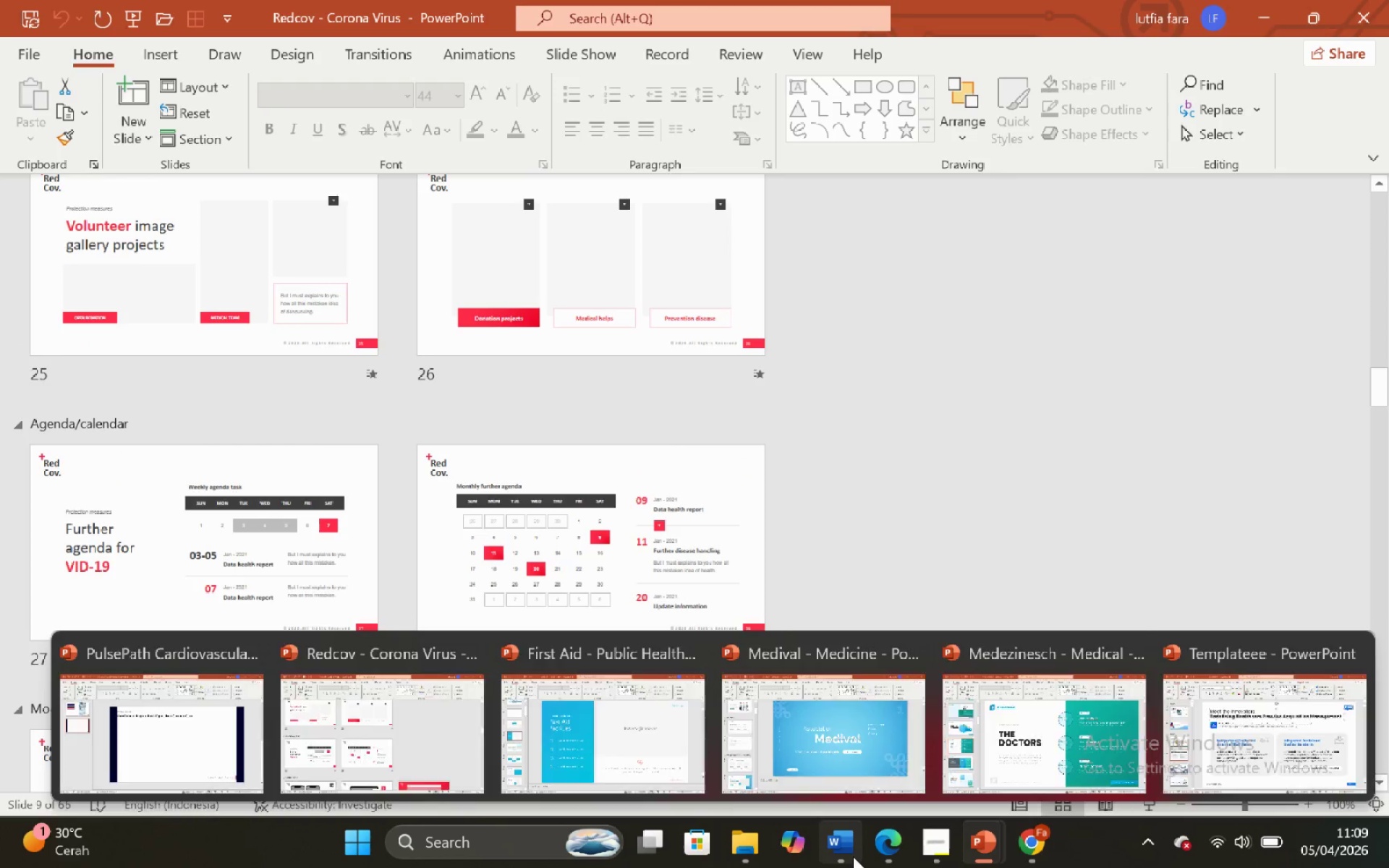 
left_click([830, 772])
 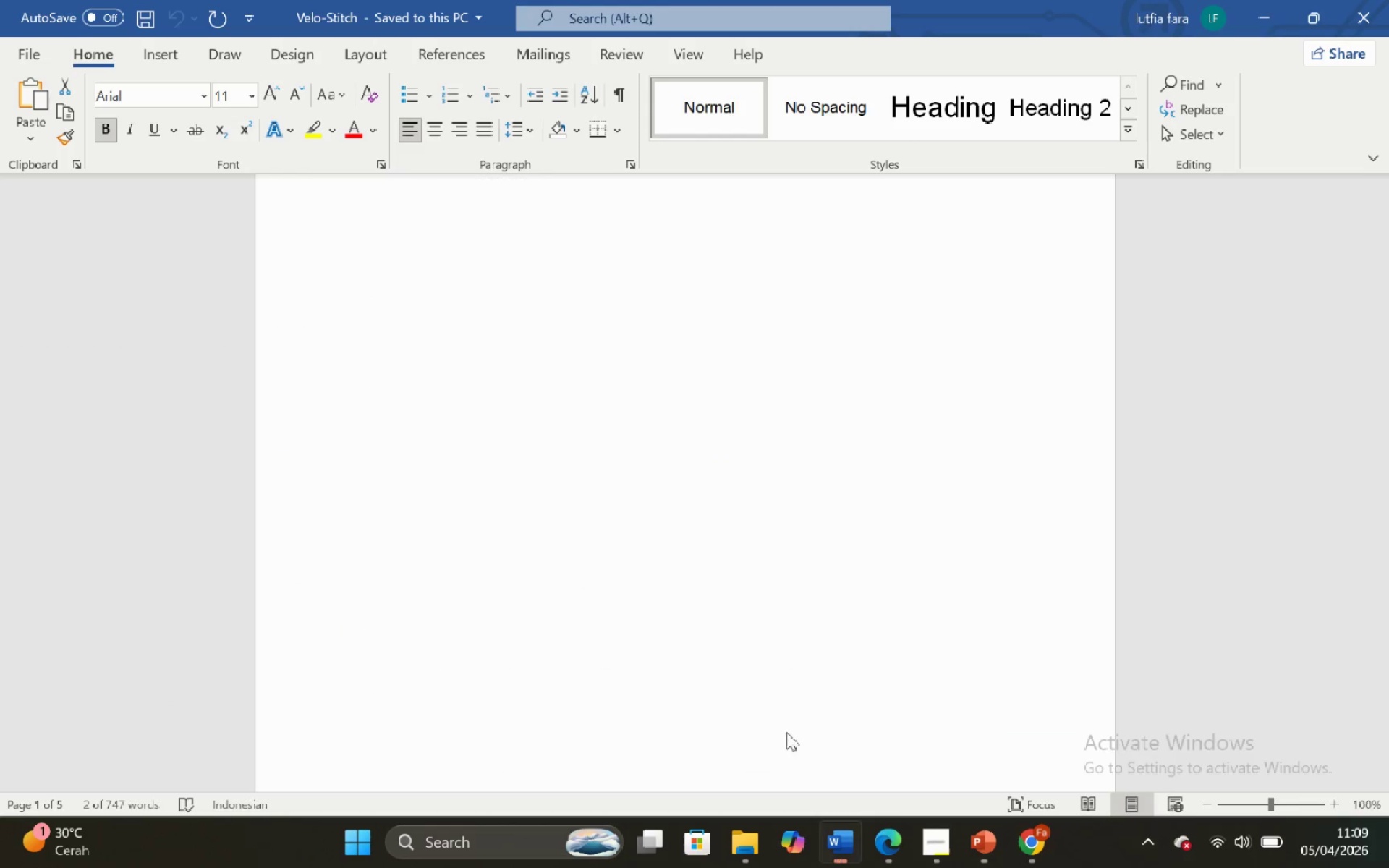 
scroll: coordinate [784, 729], scroll_direction: down, amount: 1.0
 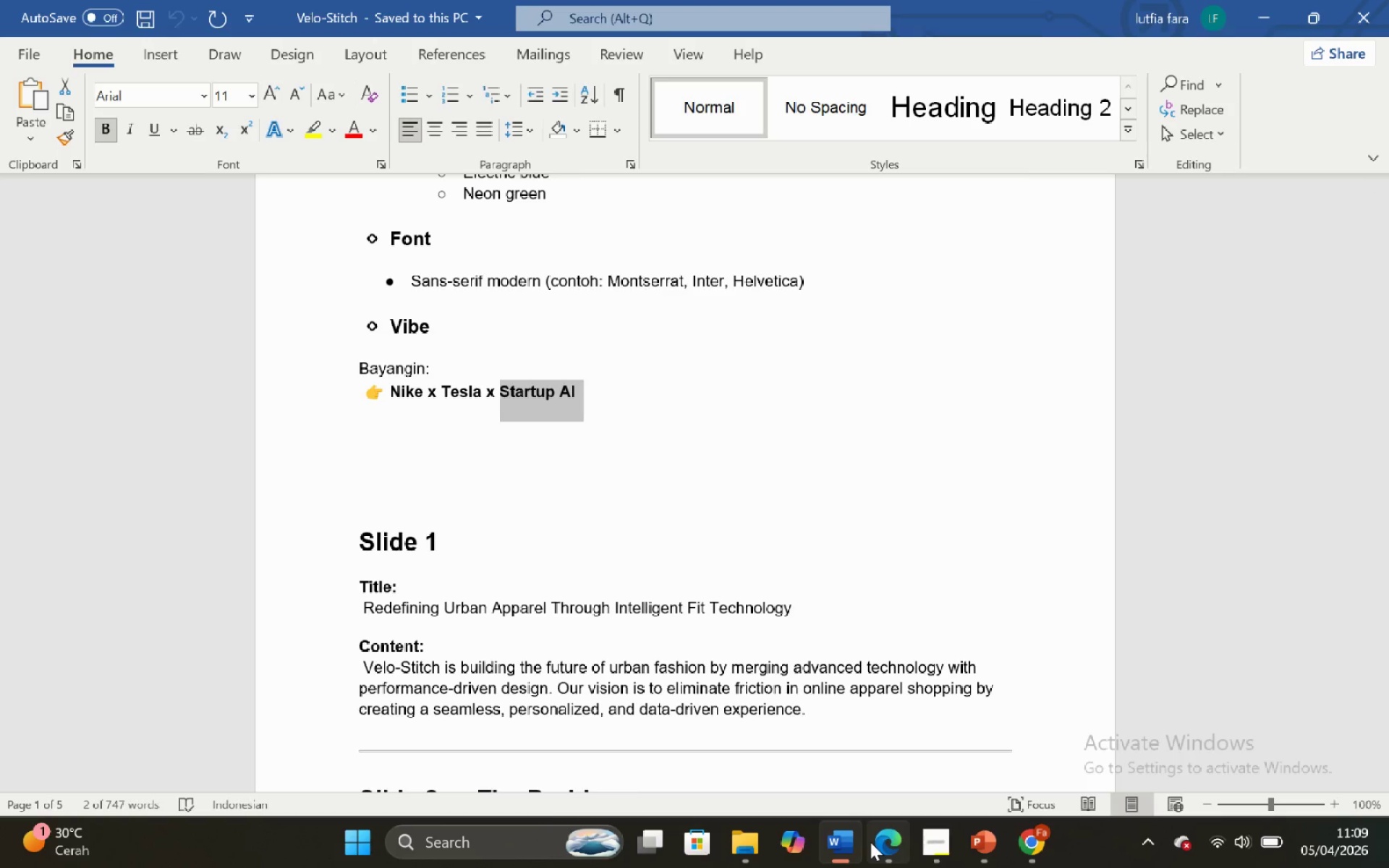 
left_click([882, 843])
 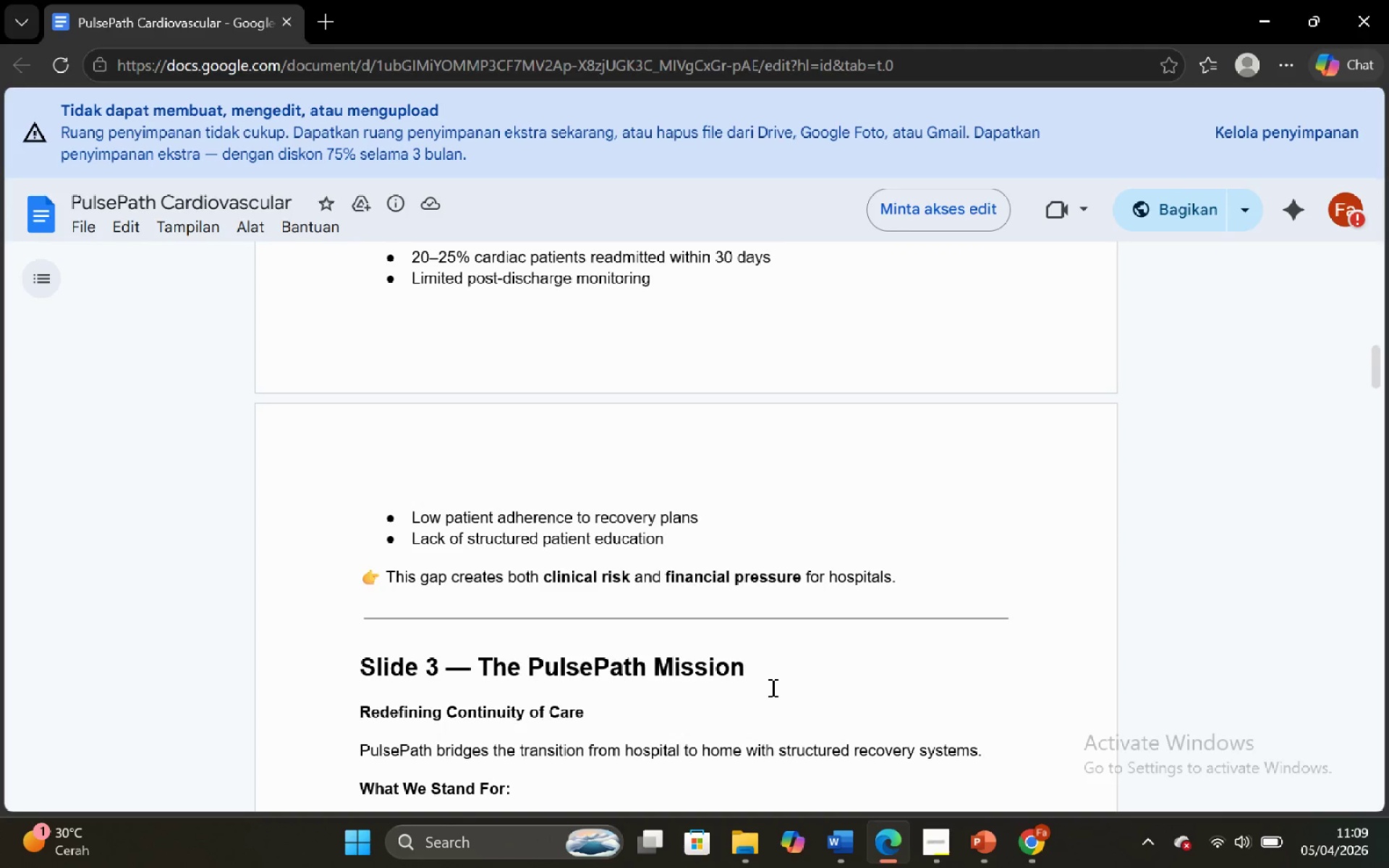 
scroll: coordinate [771, 687], scroll_direction: up, amount: 1.0
 